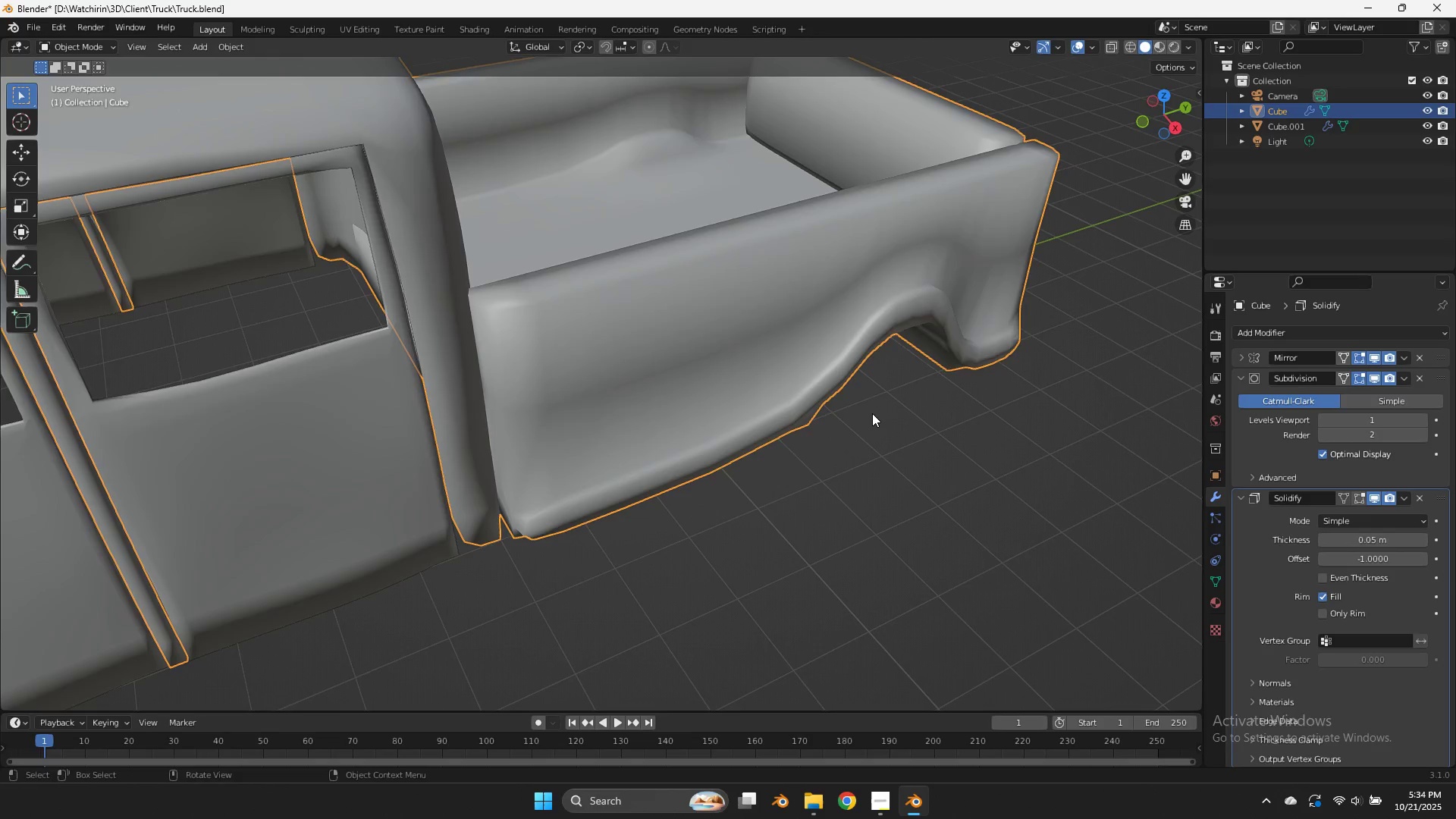 
scroll: coordinate [872, 413], scroll_direction: down, amount: 2.0
 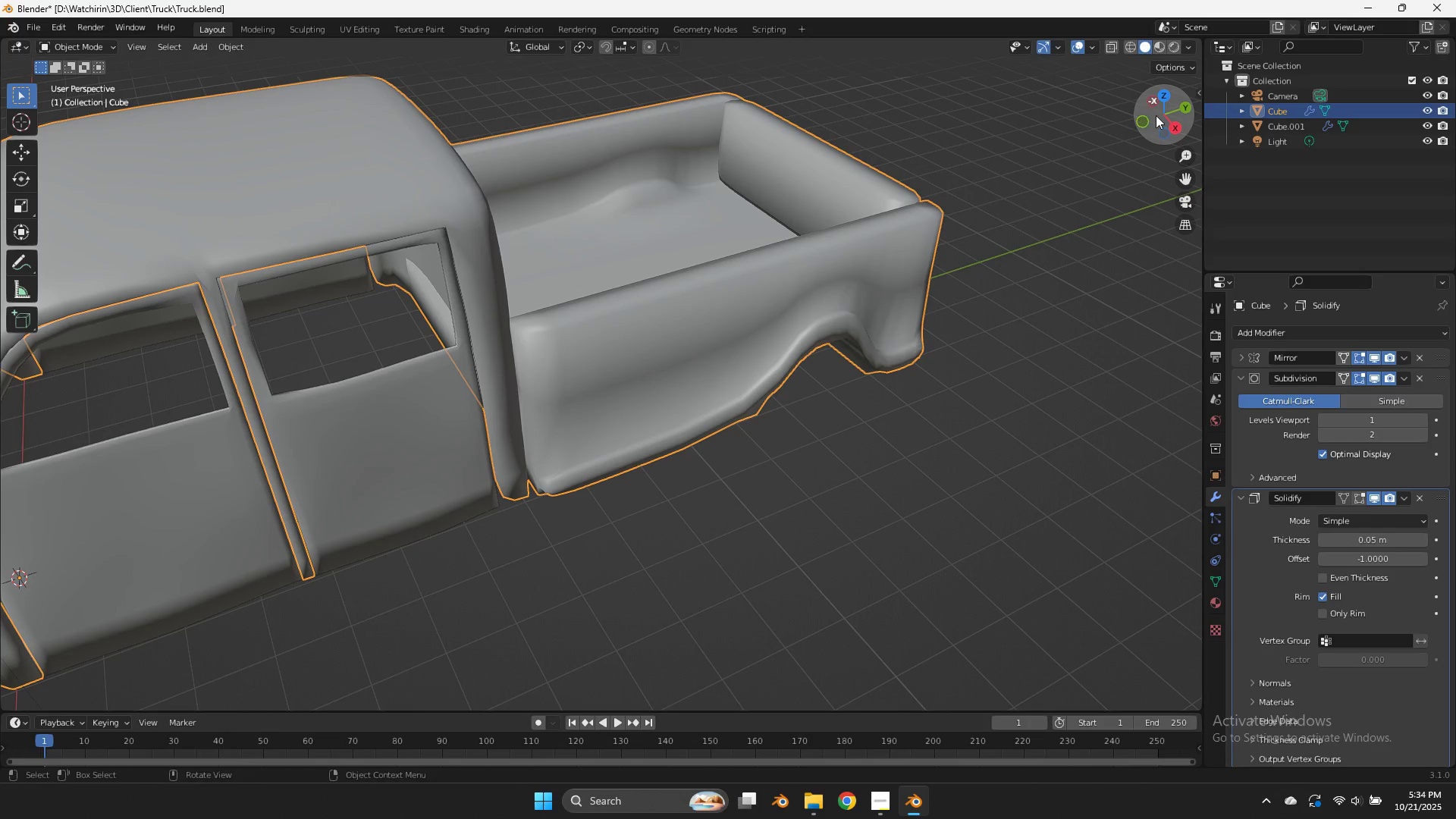 
left_click_drag(start_coordinate=[1158, 115], to_coordinate=[946, 704])
 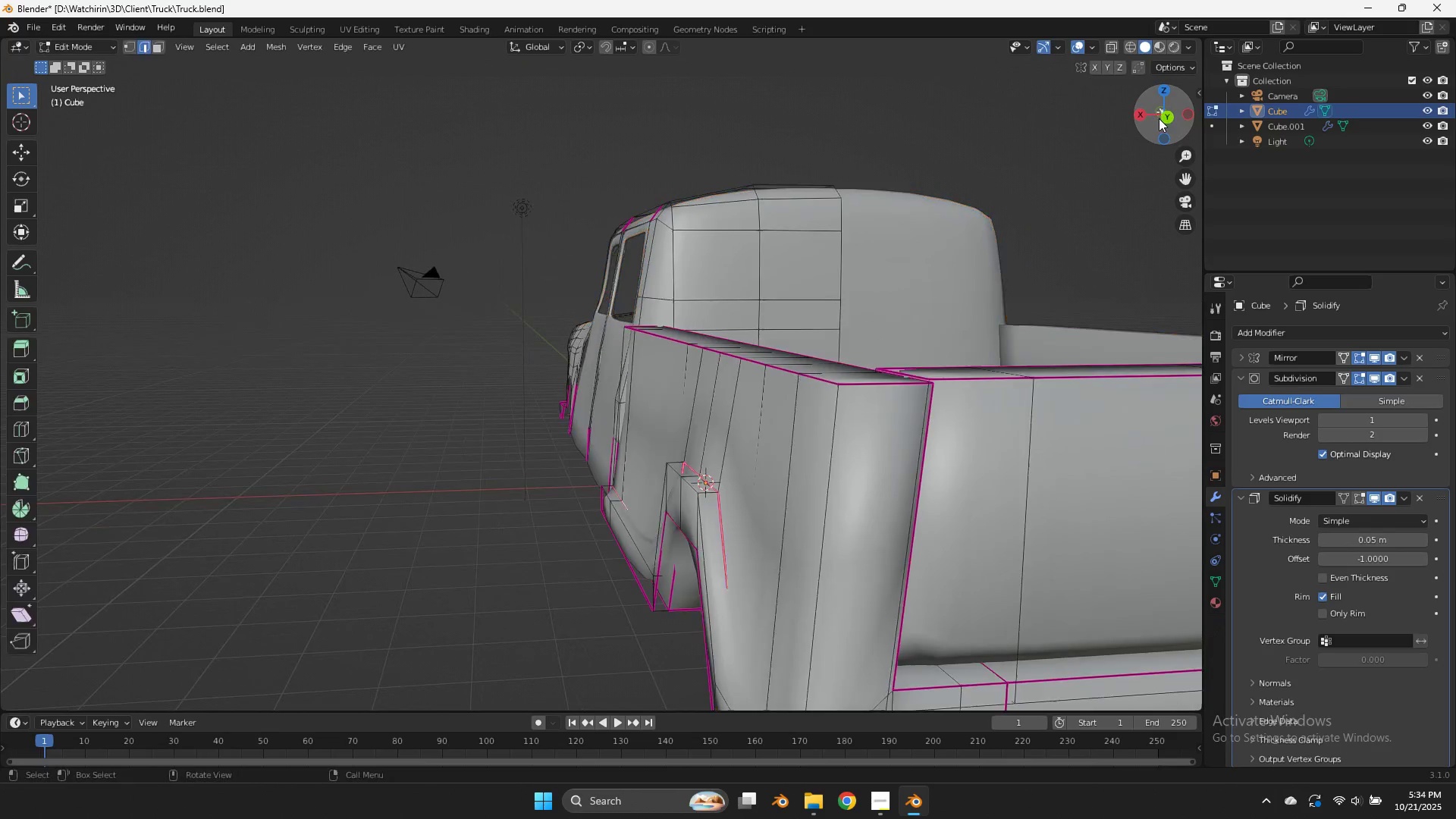 
key(Tab)
 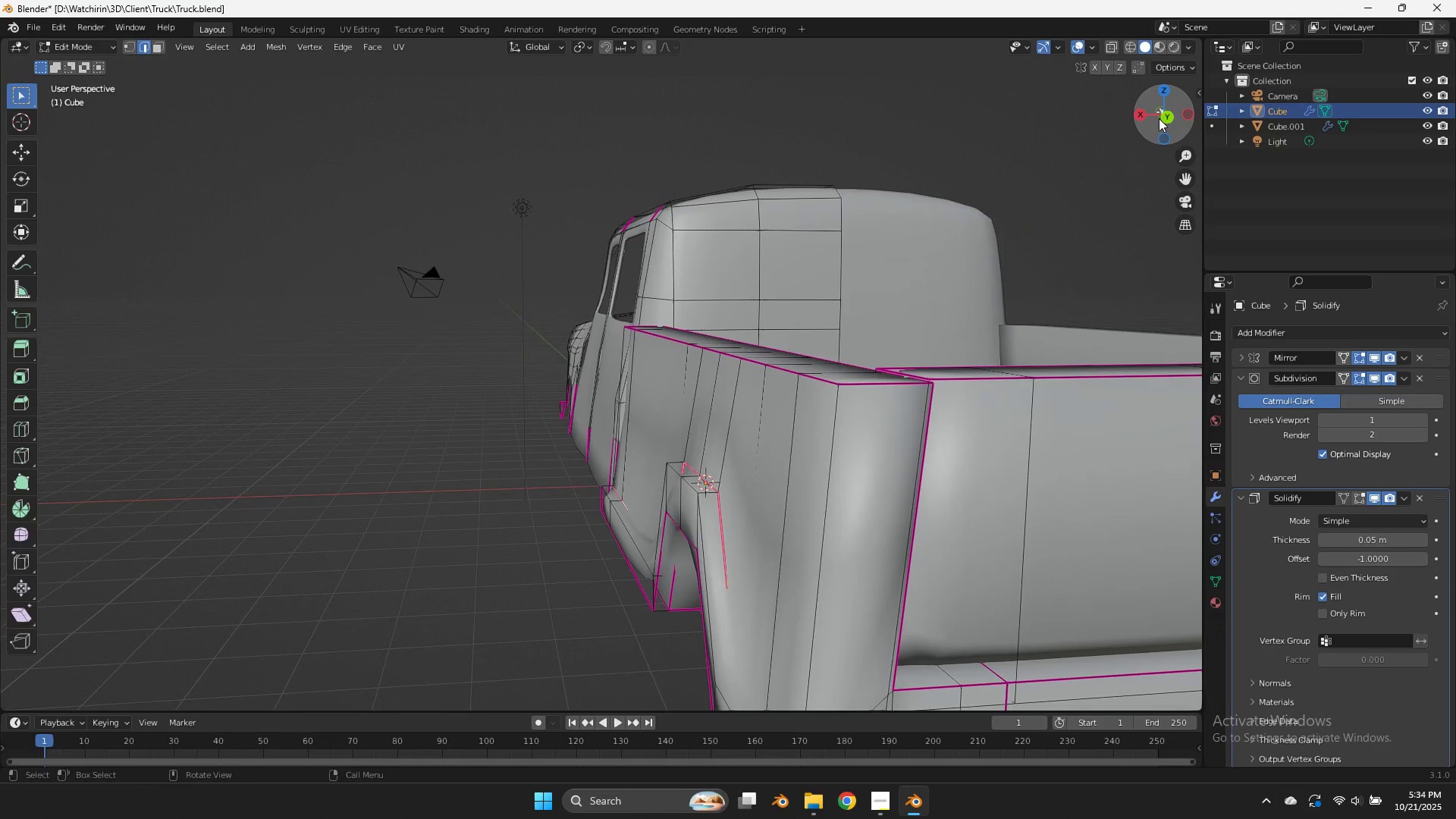 
left_click_drag(start_coordinate=[1159, 118], to_coordinate=[178, 168])
 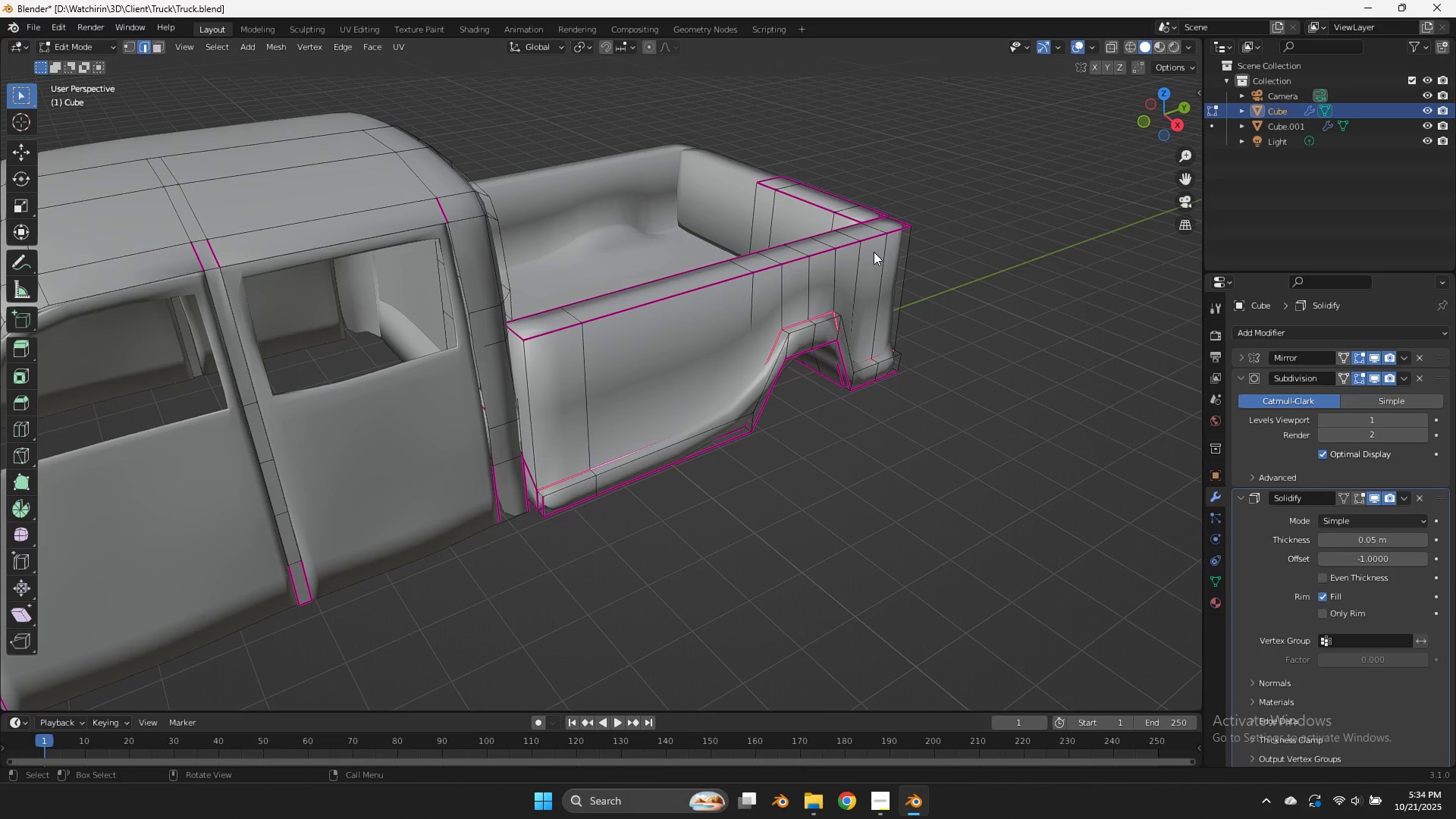 
type(lgyx)
 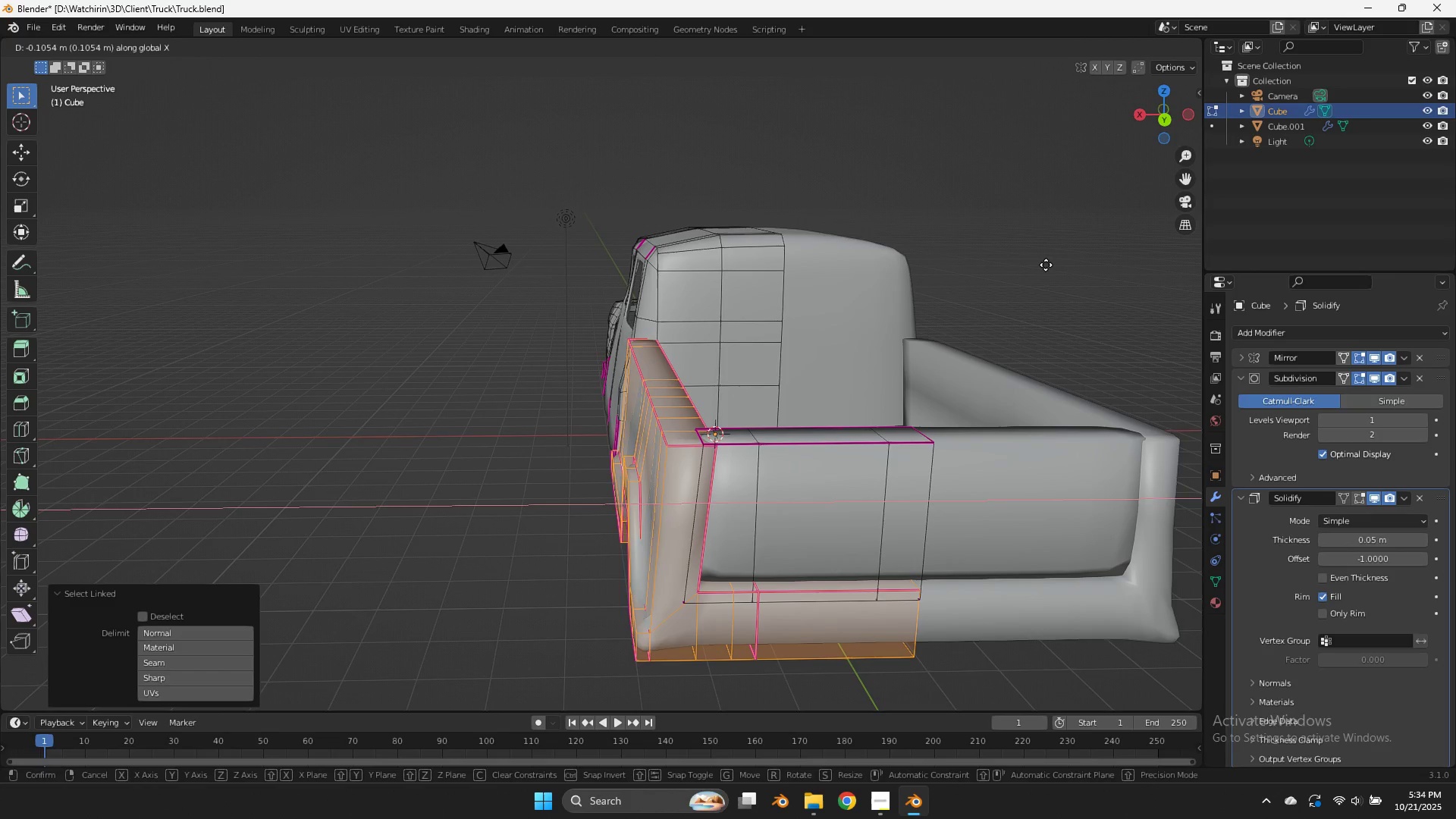 
left_click_drag(start_coordinate=[1177, 114], to_coordinate=[940, 80])
 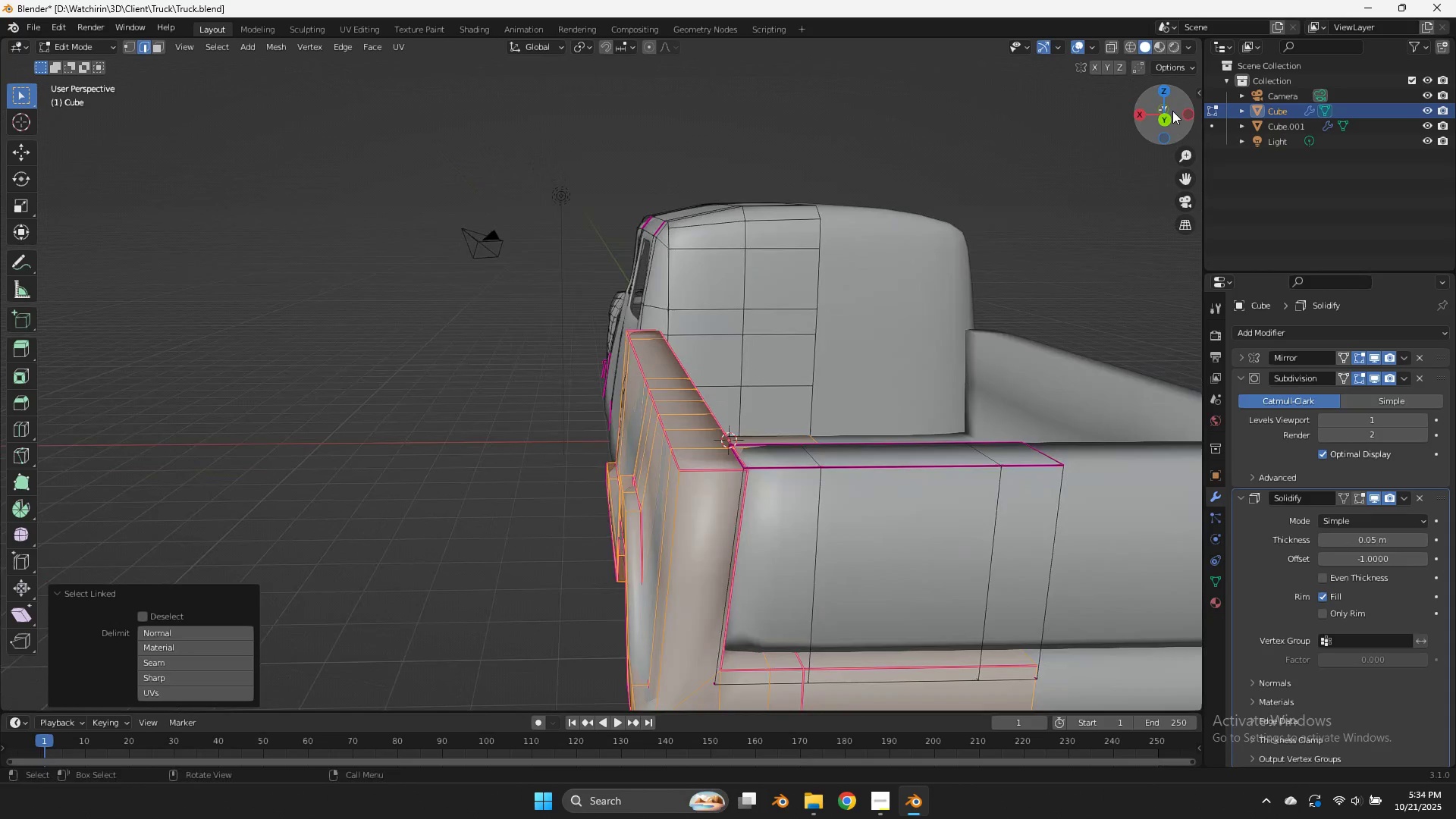 
scroll: coordinate [1172, 111], scroll_direction: down, amount: 2.0
 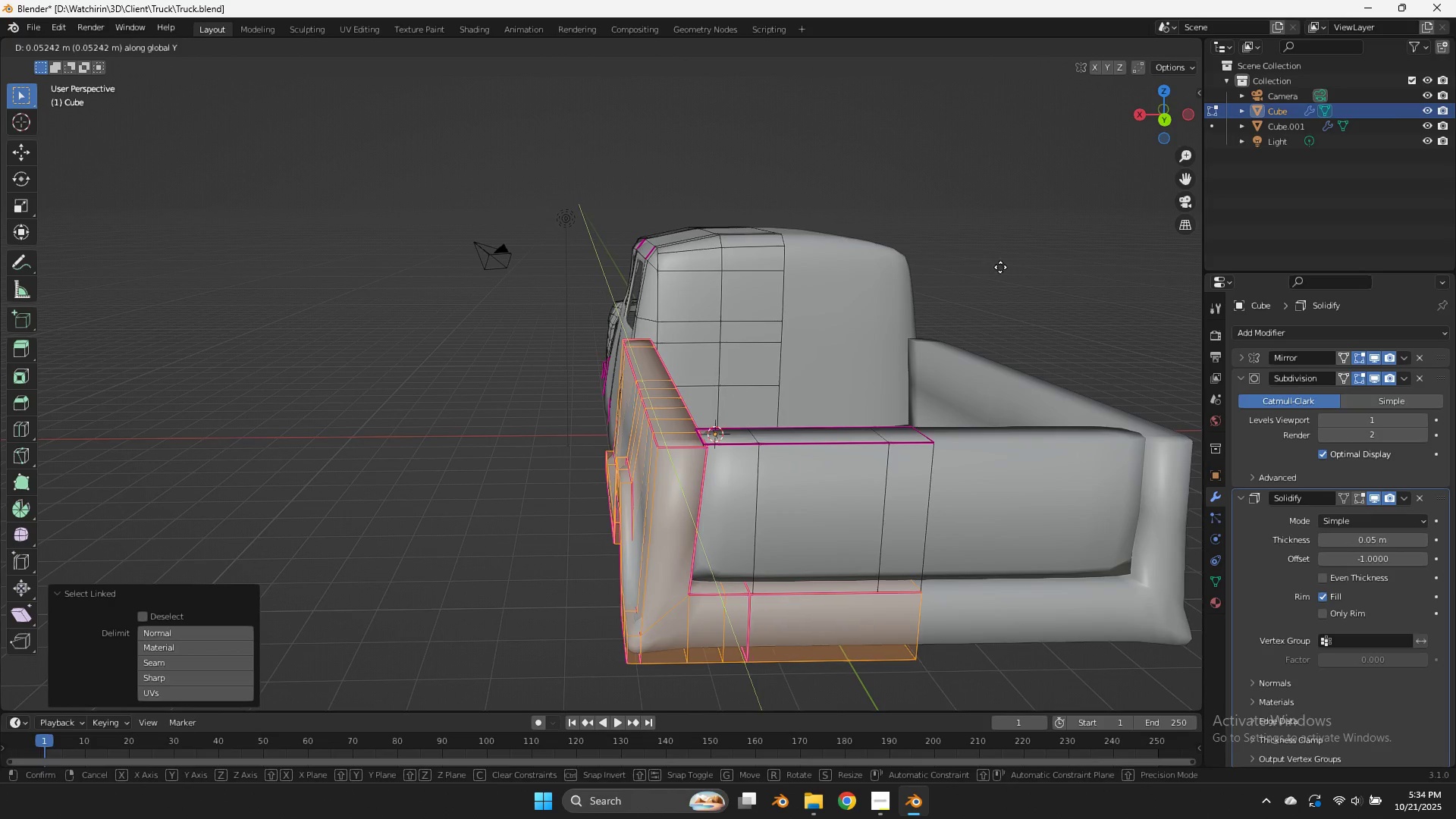 
hold_key(key=ShiftLeft, duration=1.82)
left_click([1053, 265])
 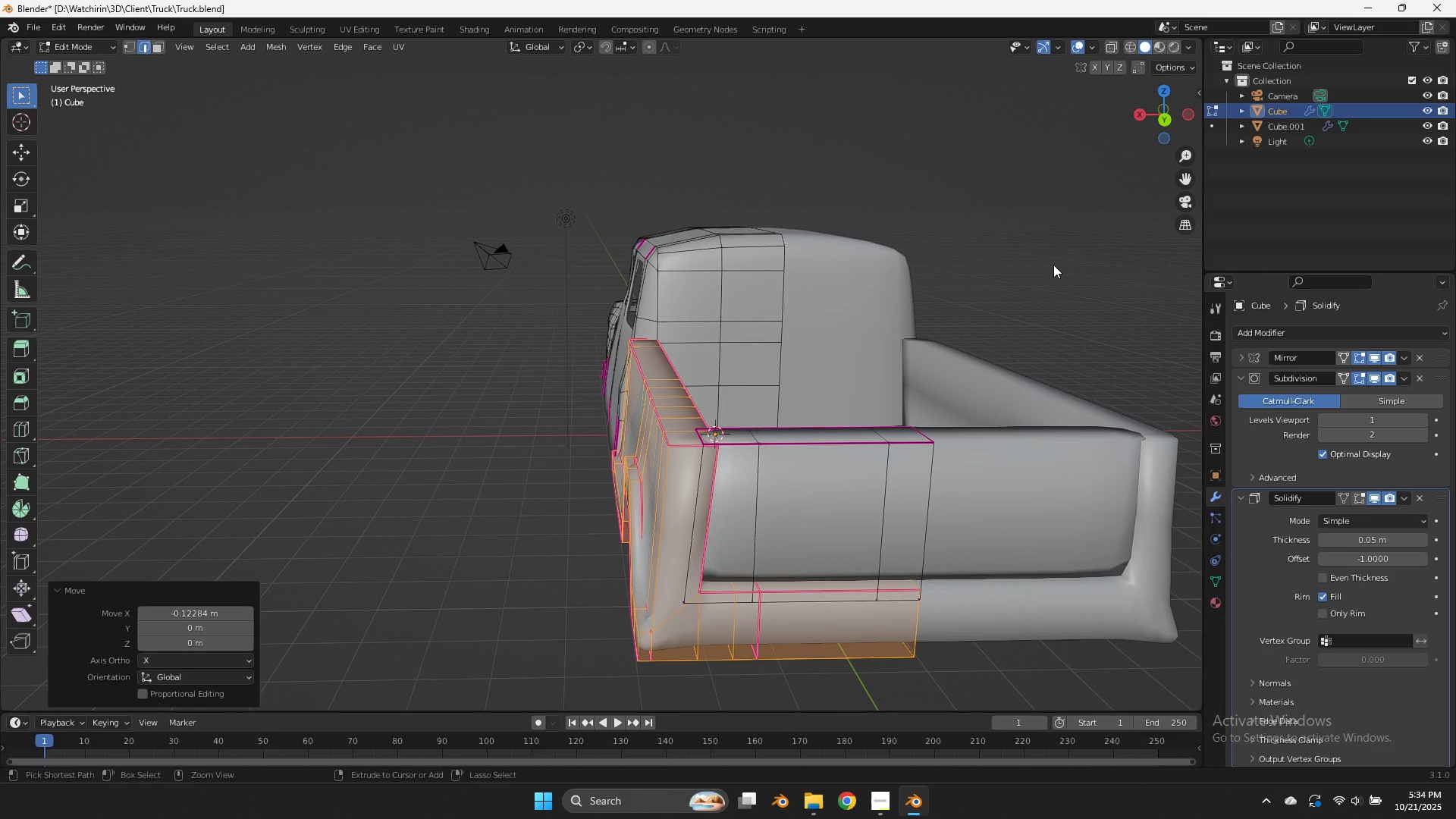 
key(Control+ControlLeft)
 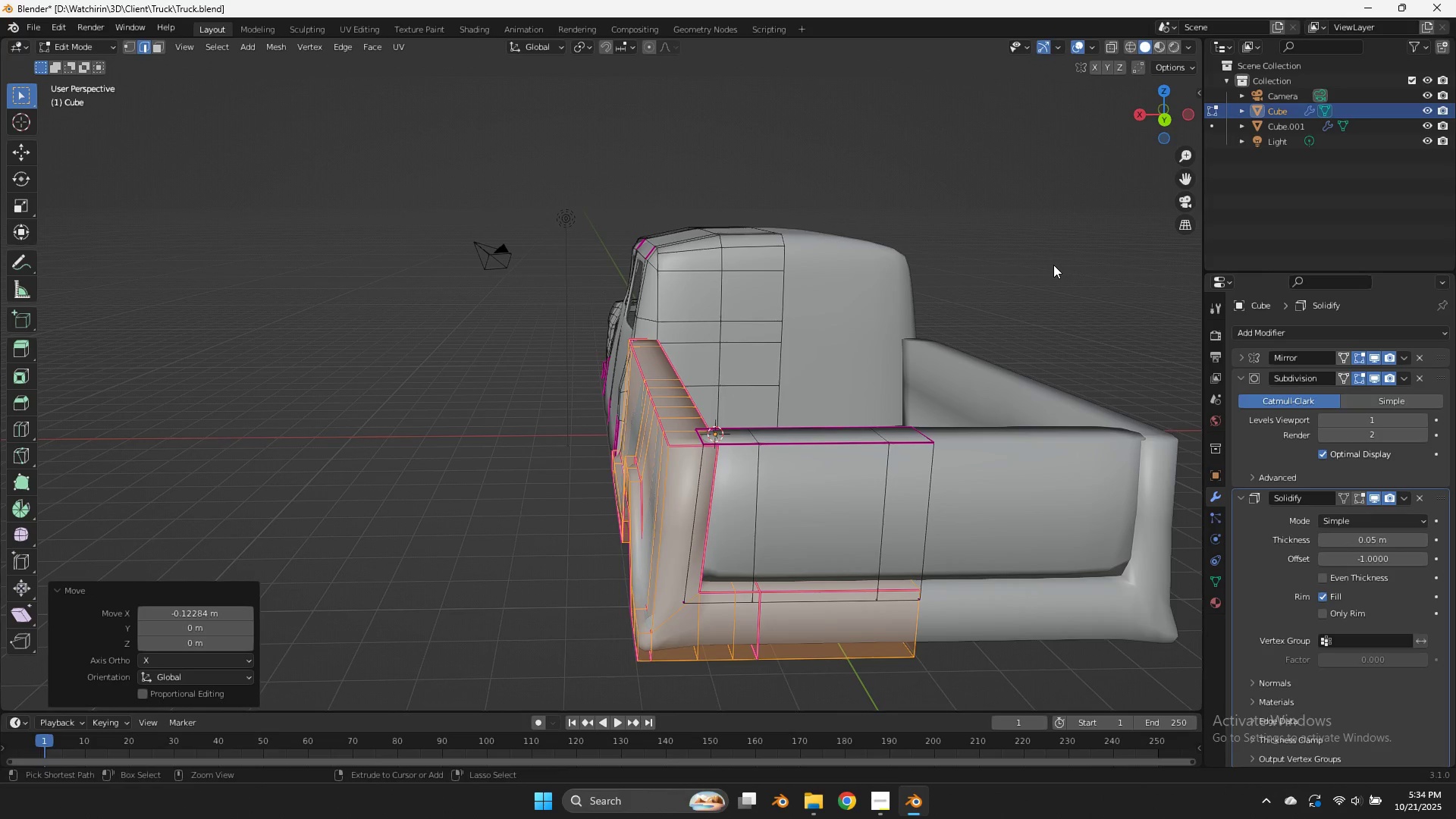 
key(Control+S)
 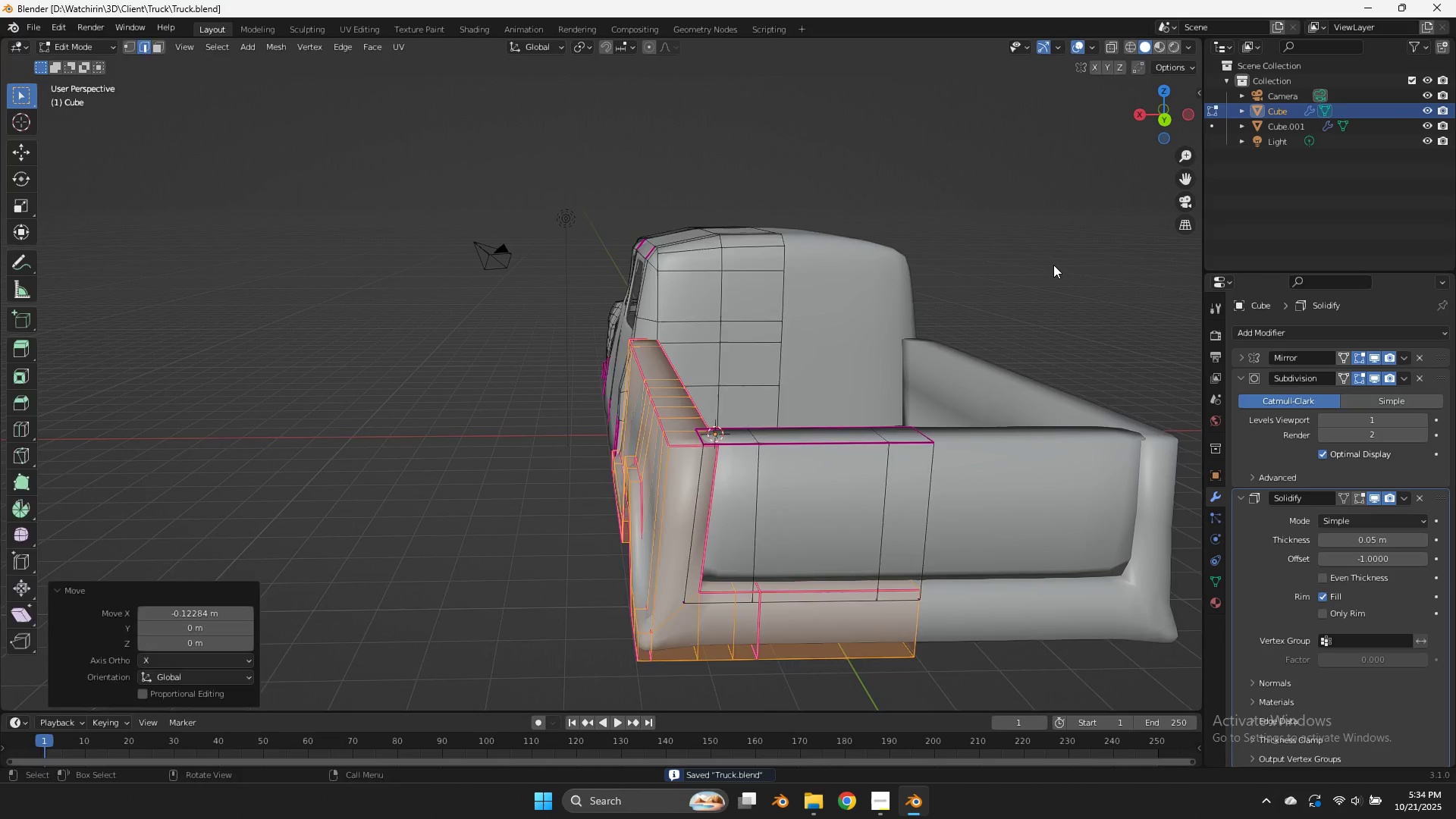 
key(Tab)
 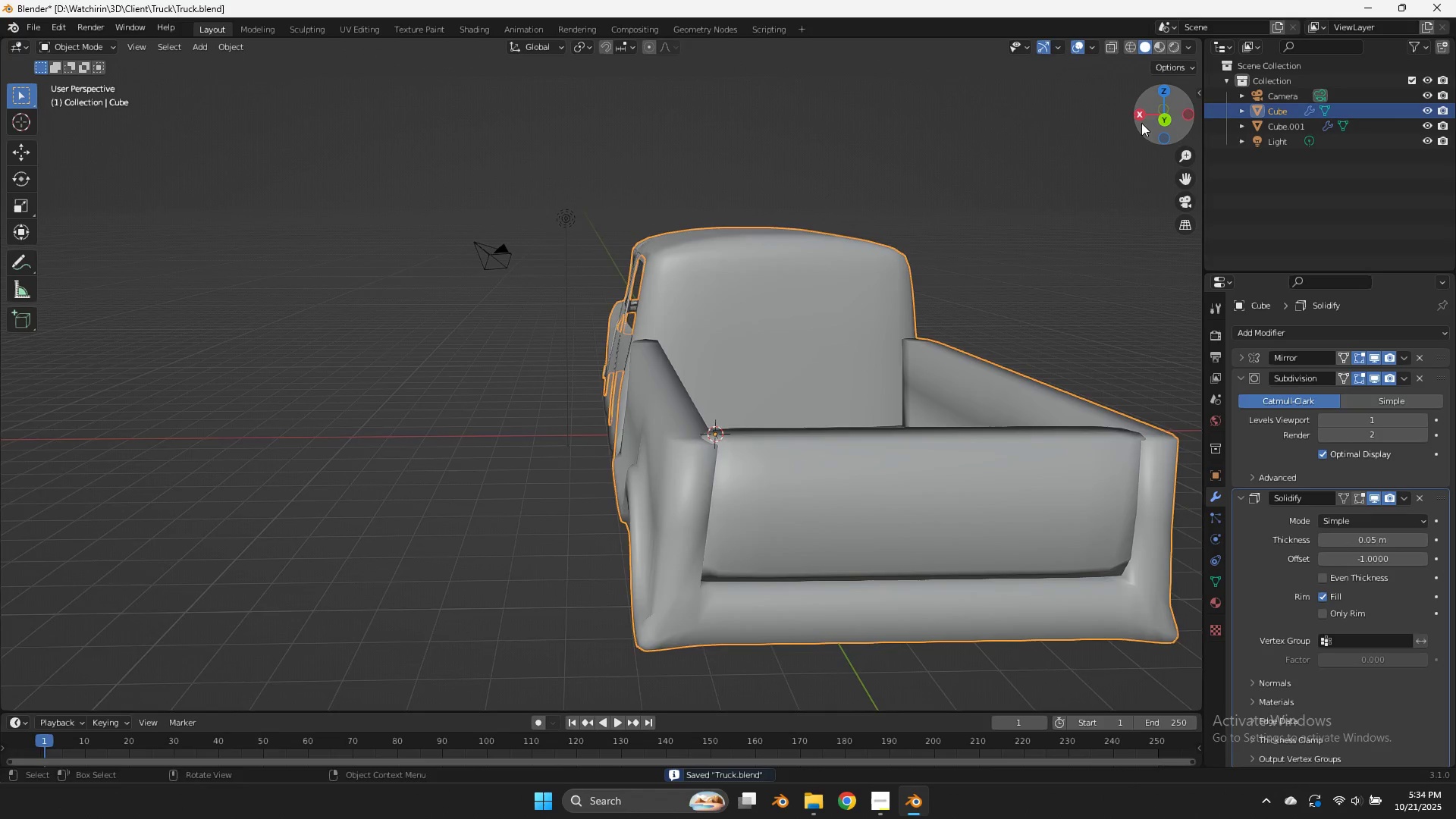 
left_click_drag(start_coordinate=[1158, 108], to_coordinate=[165, 103])
 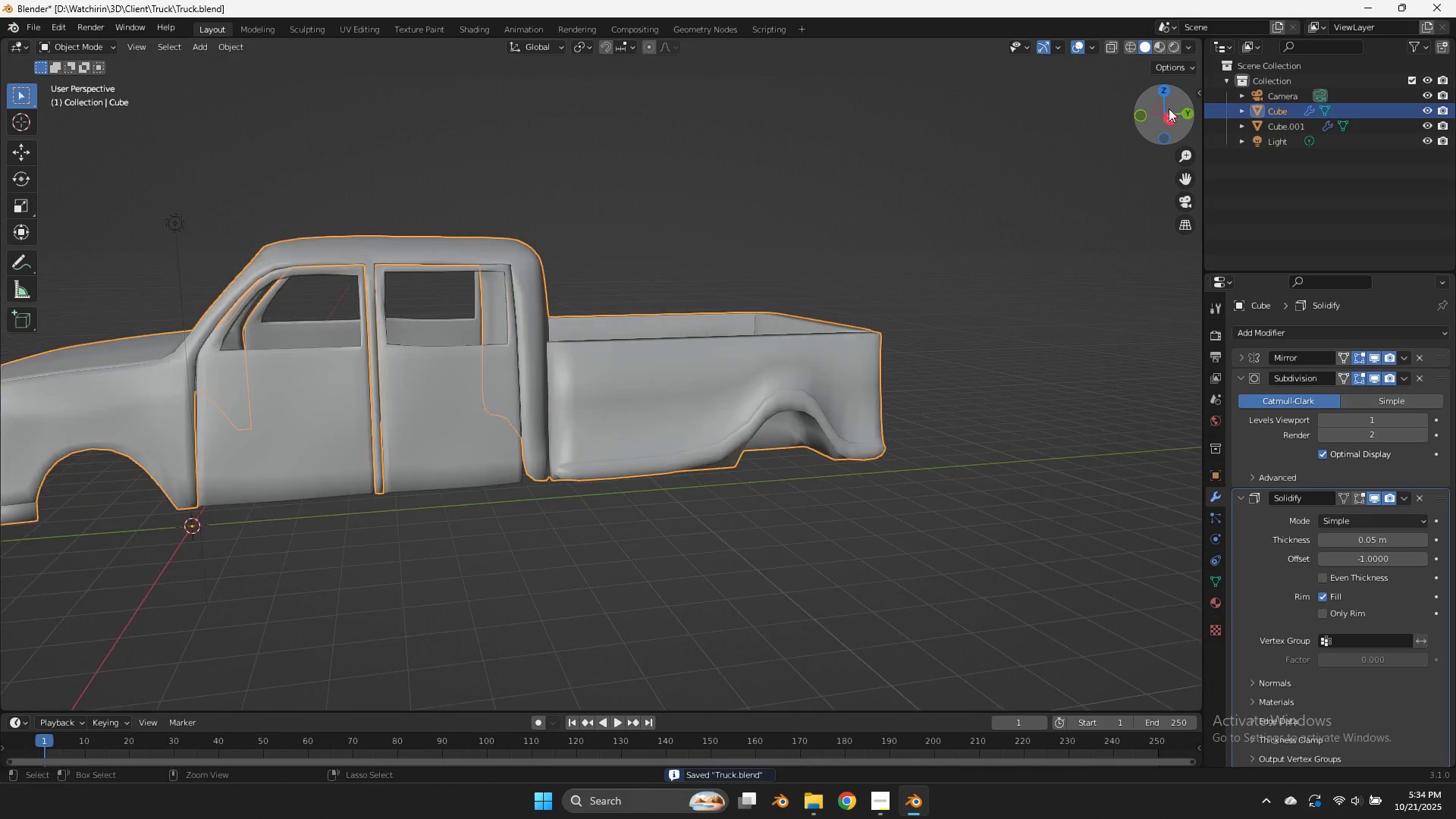 
key(Control+S)
 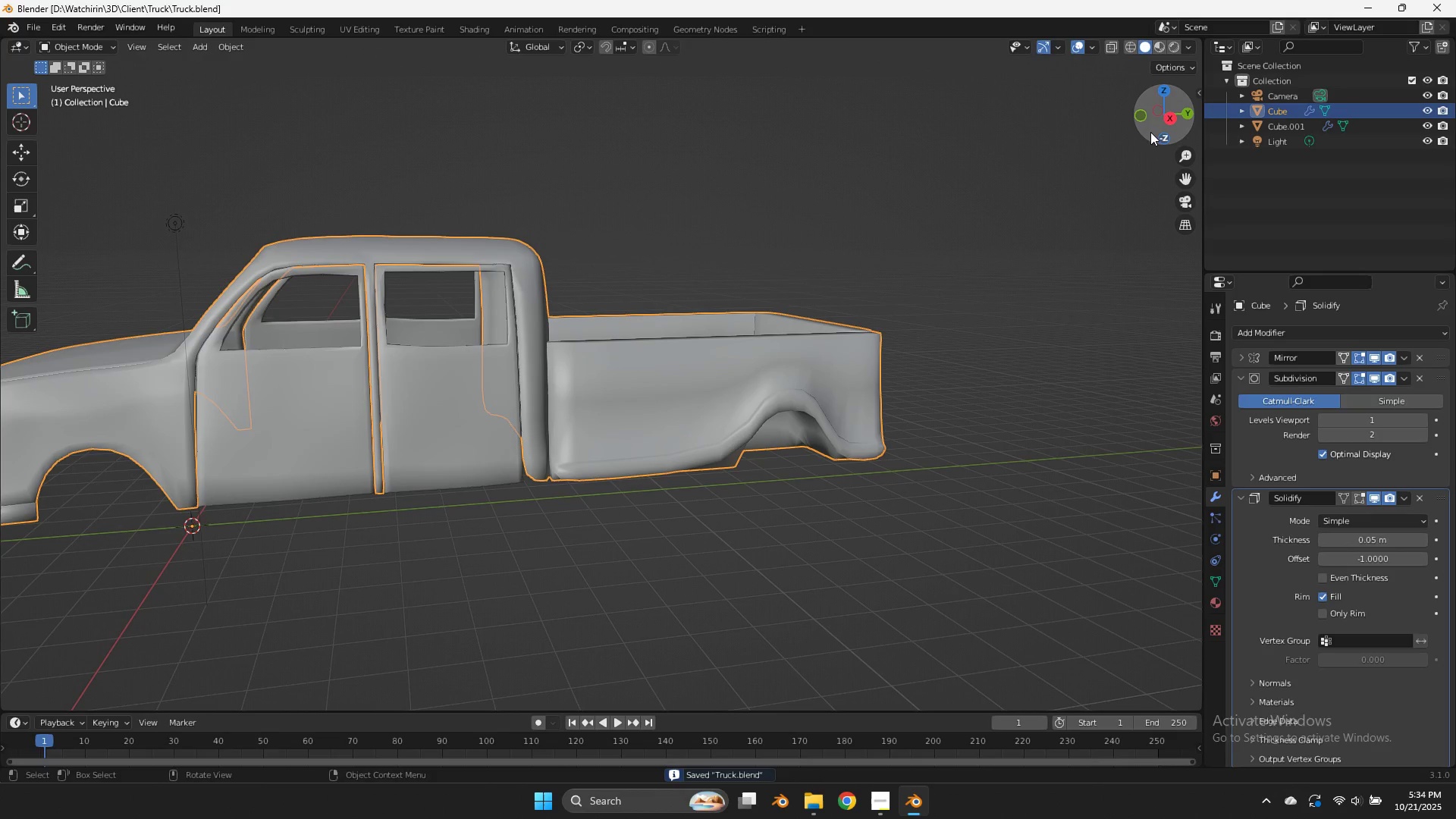 
left_click_drag(start_coordinate=[1154, 127], to_coordinate=[1045, 676])
 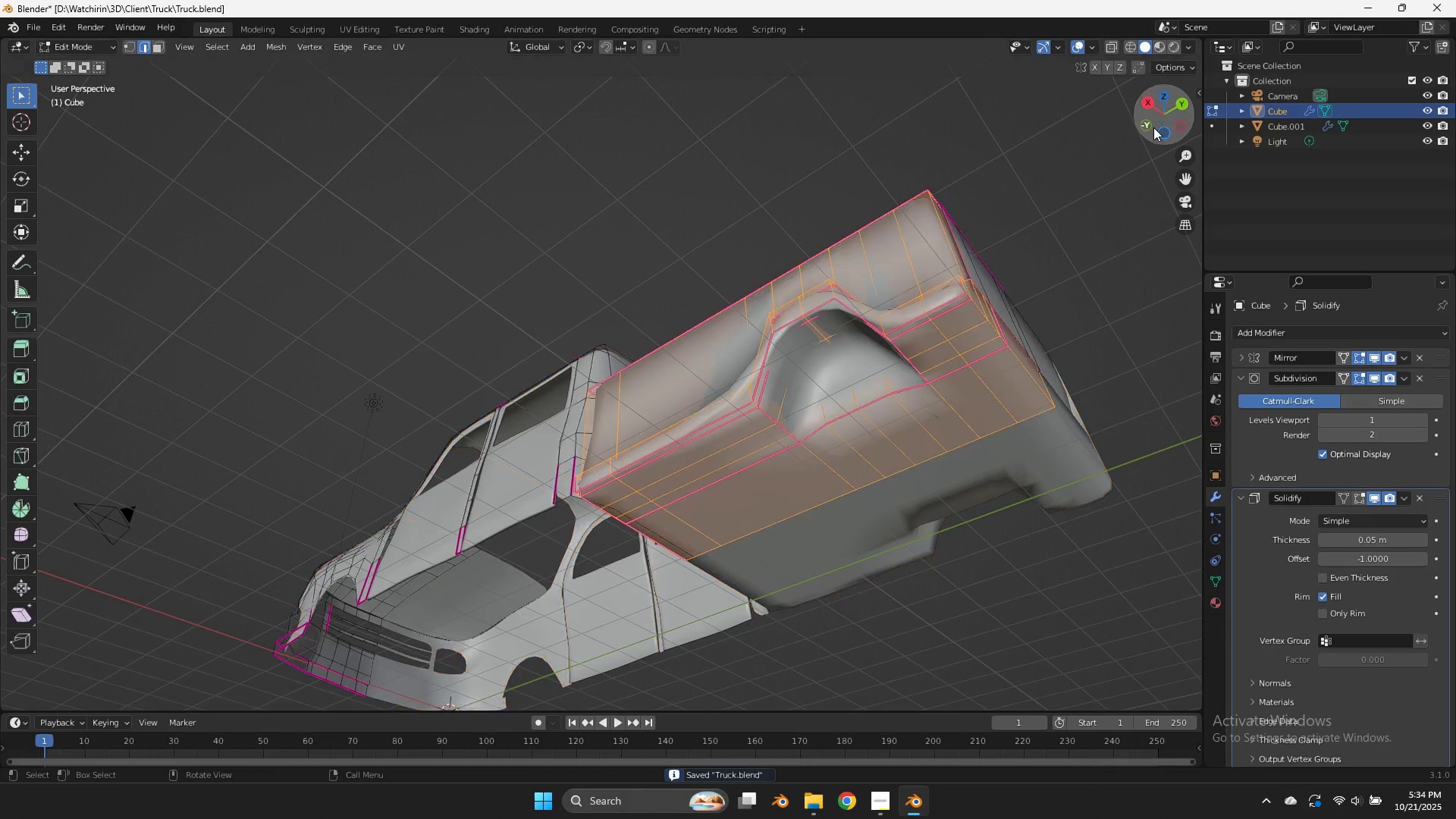 
key(Tab)
 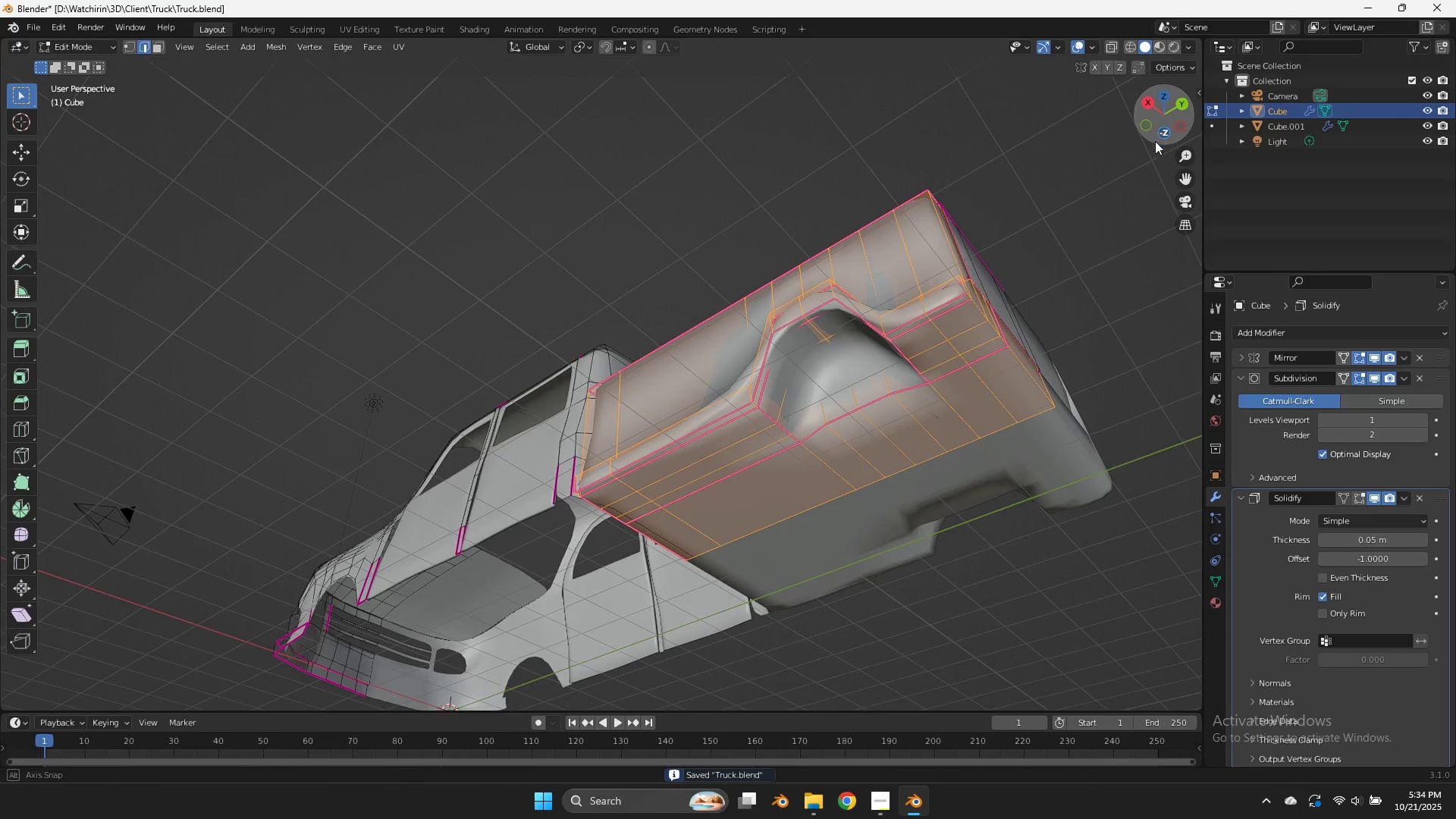 
left_click_drag(start_coordinate=[1157, 136], to_coordinate=[1100, 164])
 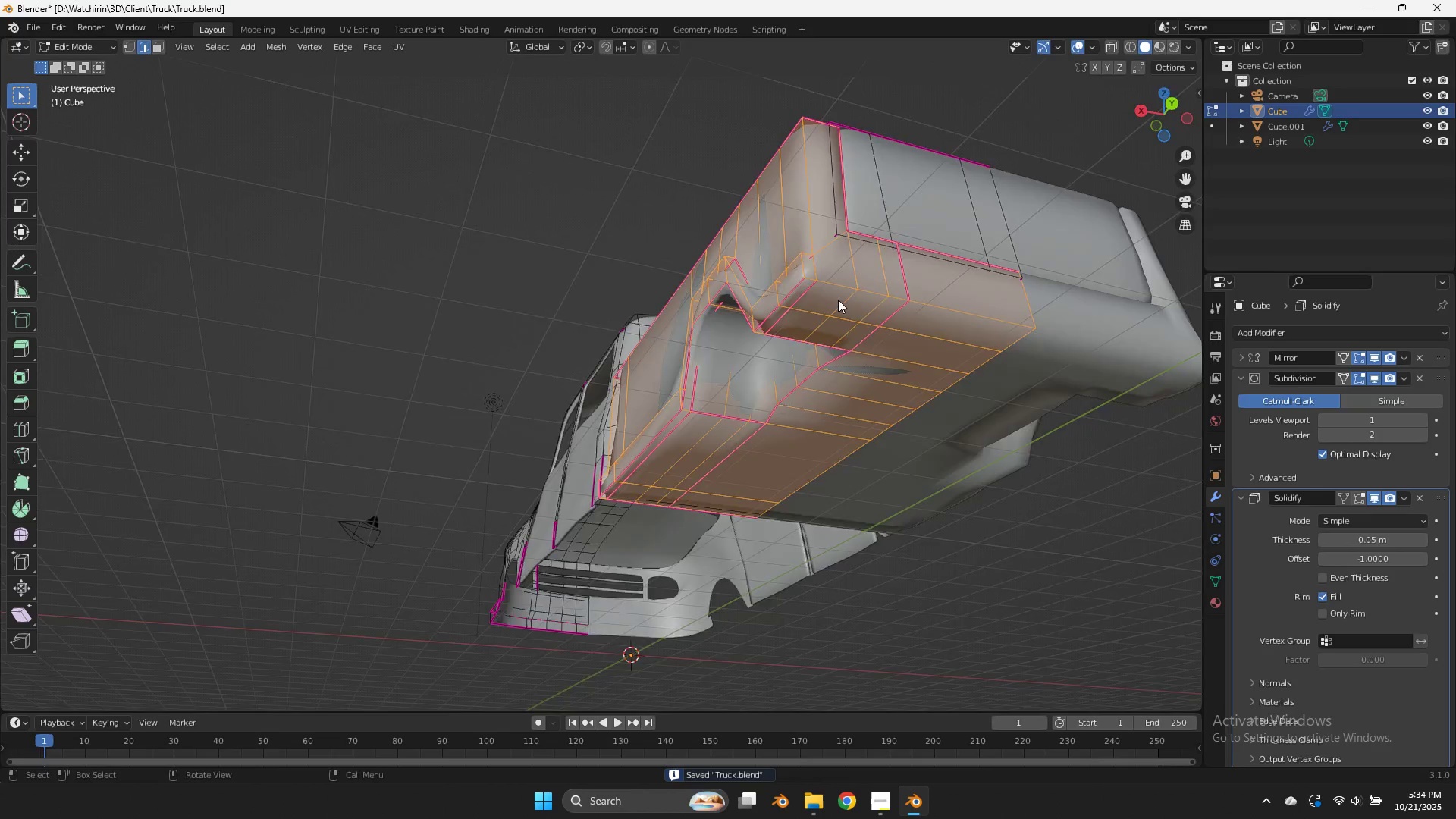 
scroll: coordinate [838, 300], scroll_direction: up, amount: 4.0
 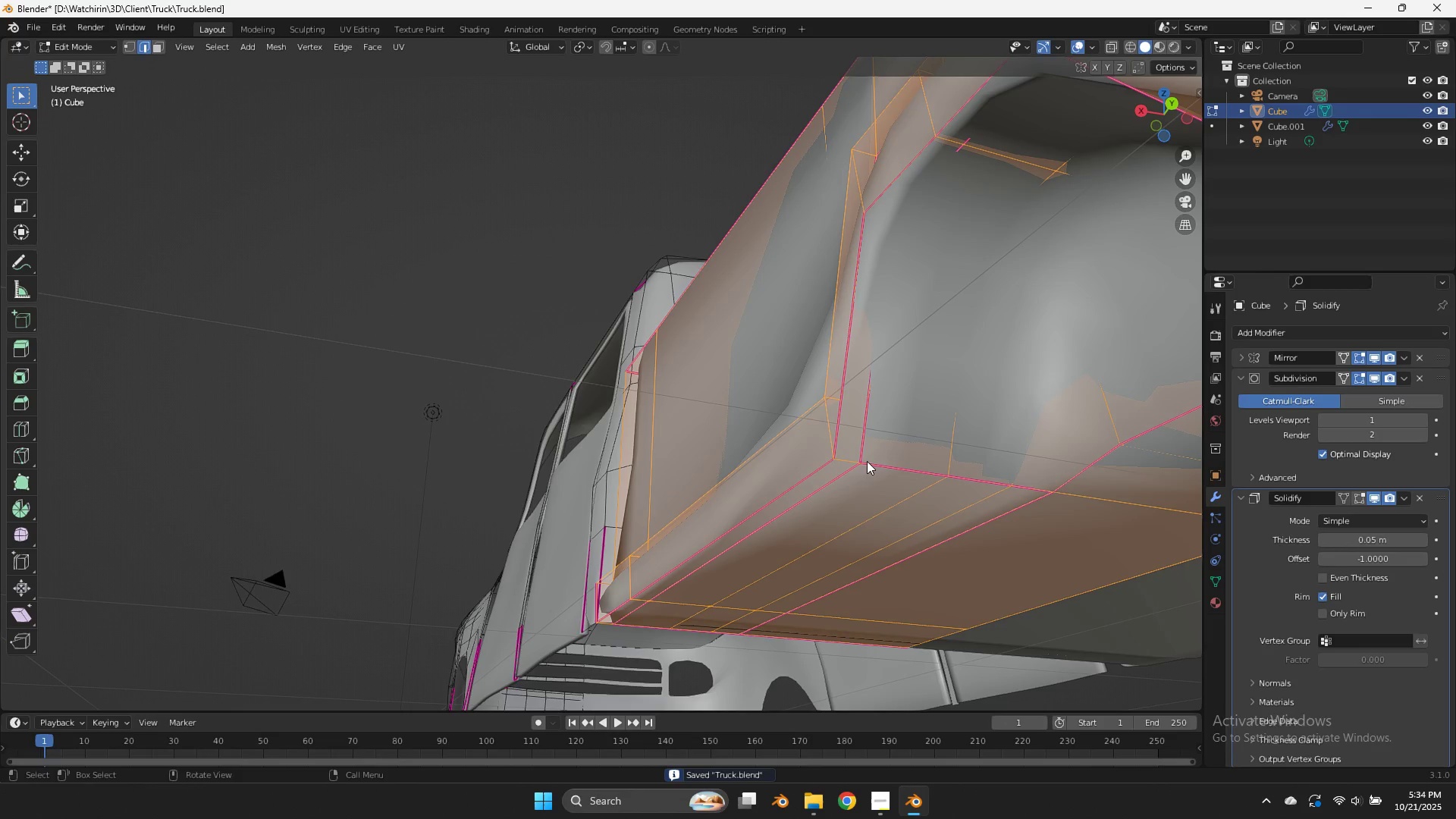 
left_click([867, 461])
 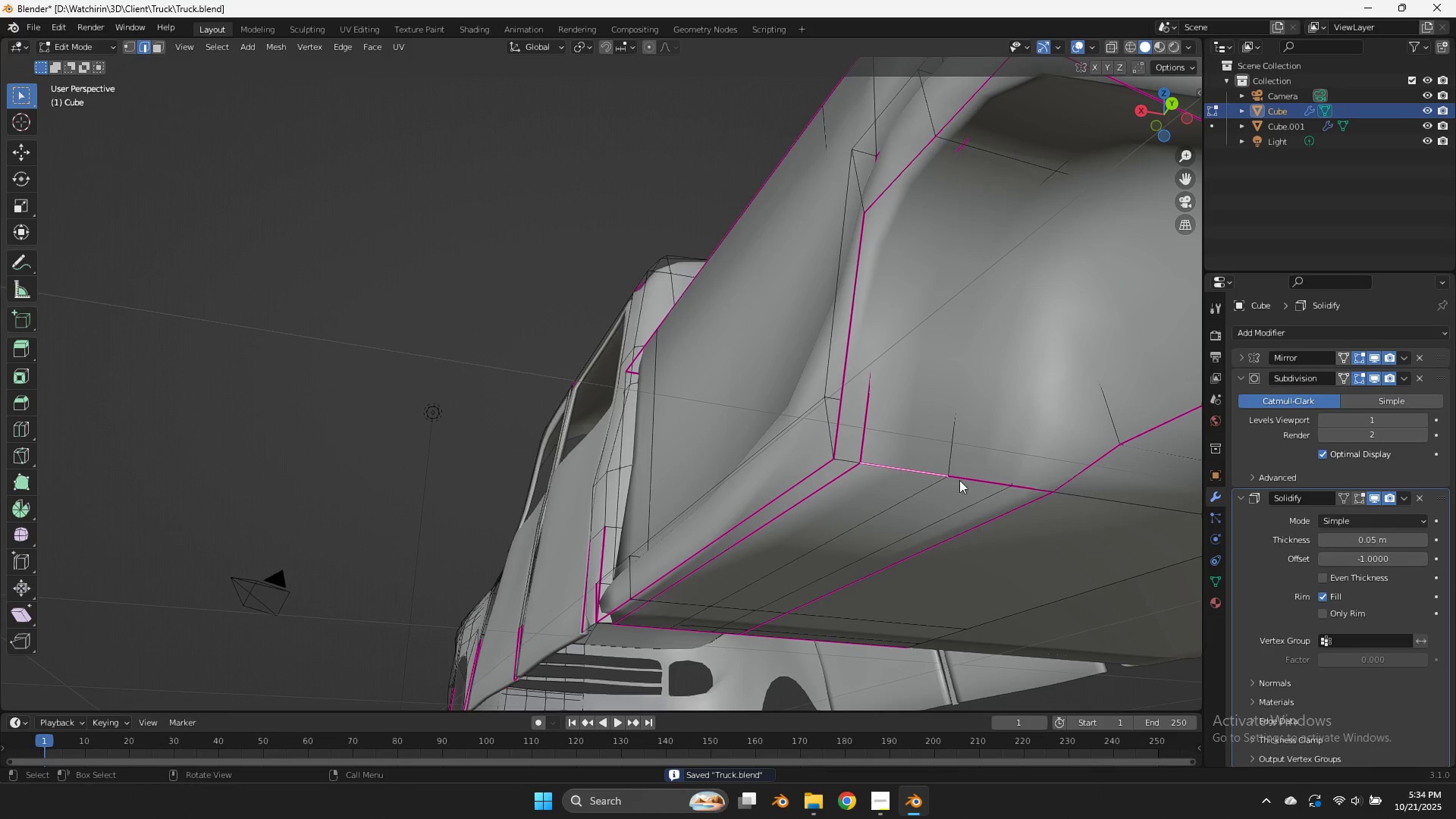 
type(xz)
 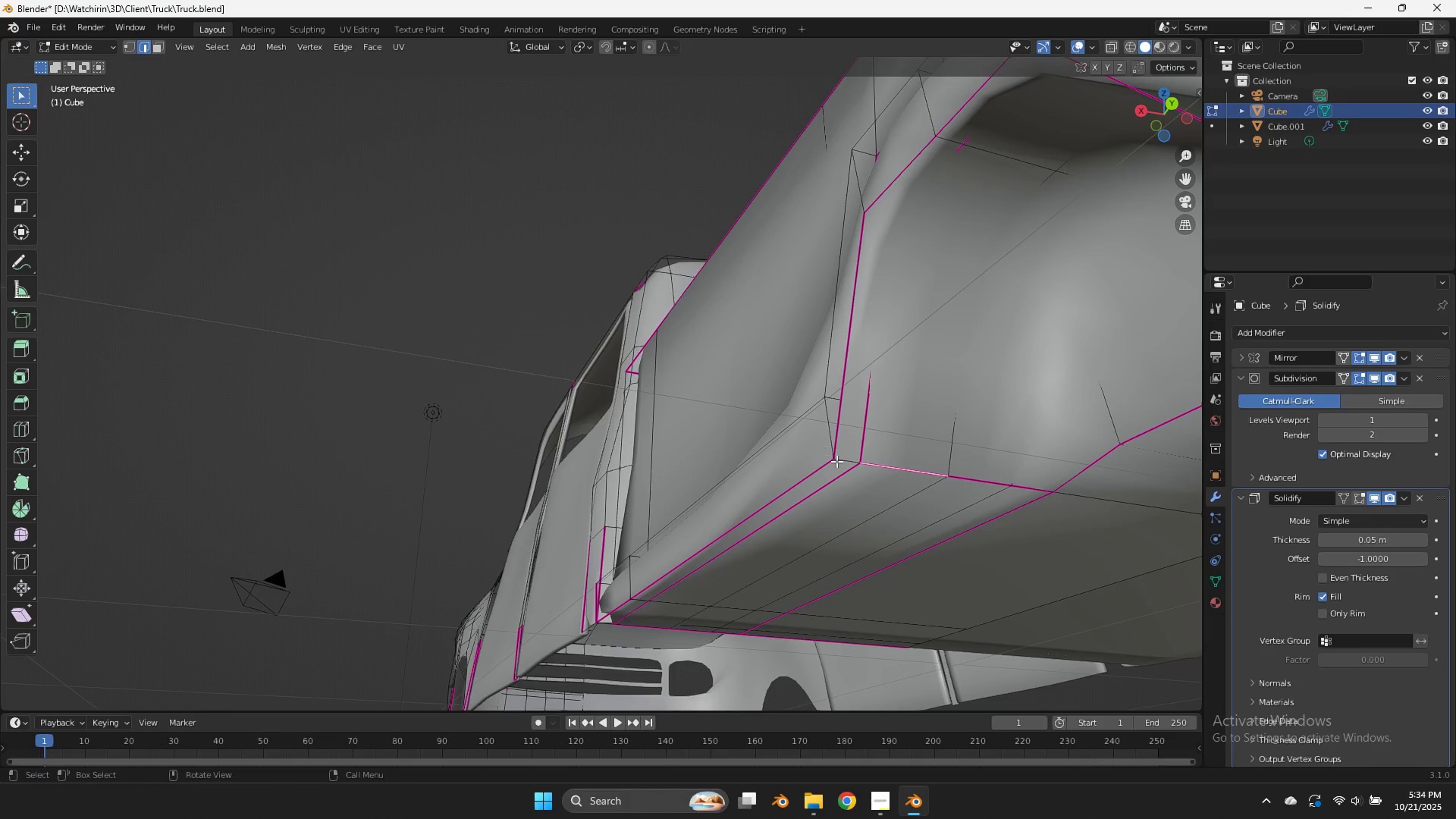 
left_click([836, 461])
 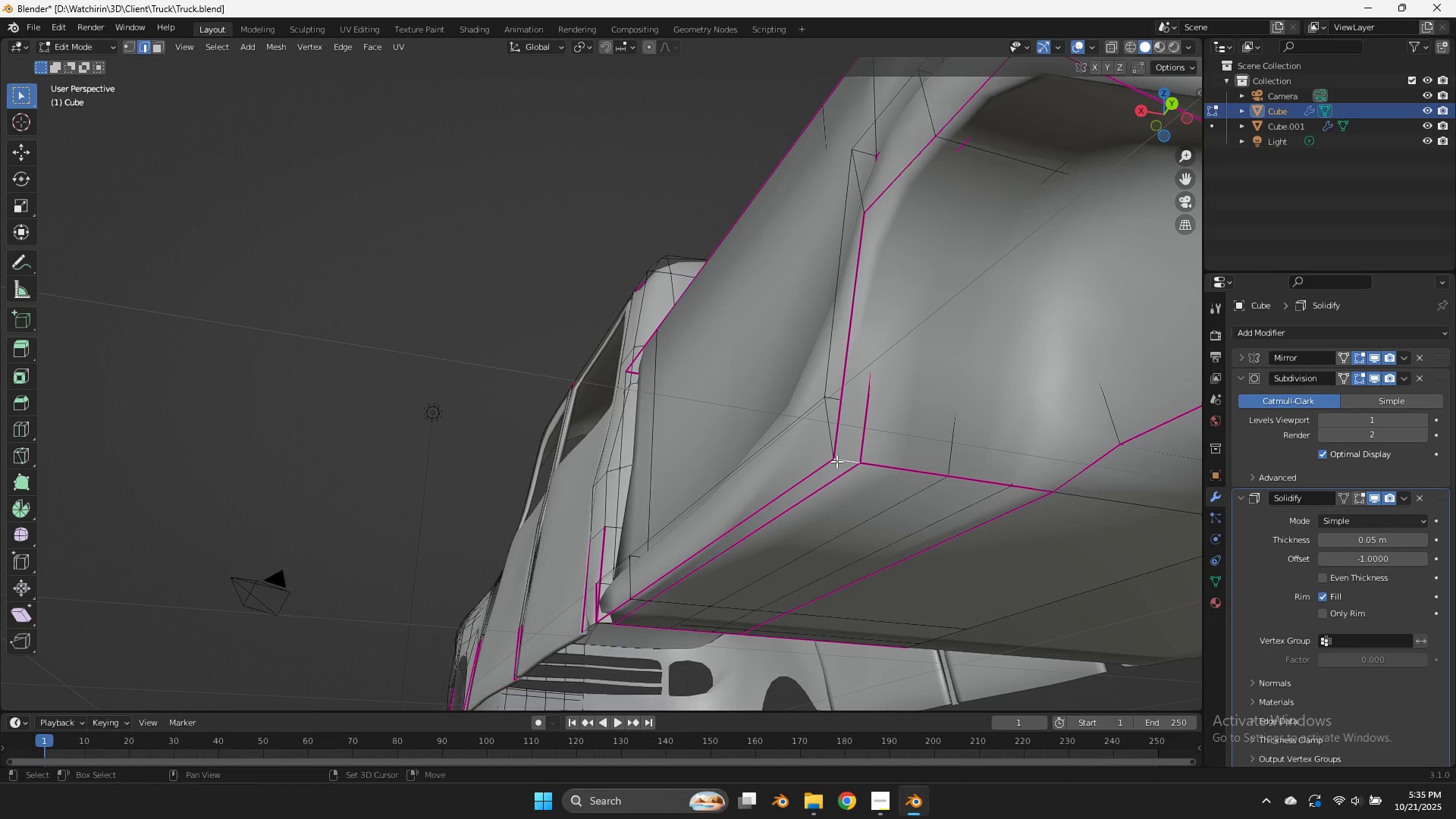 
type(Ez)
key(Tab)
key(Tab)
type(z)
 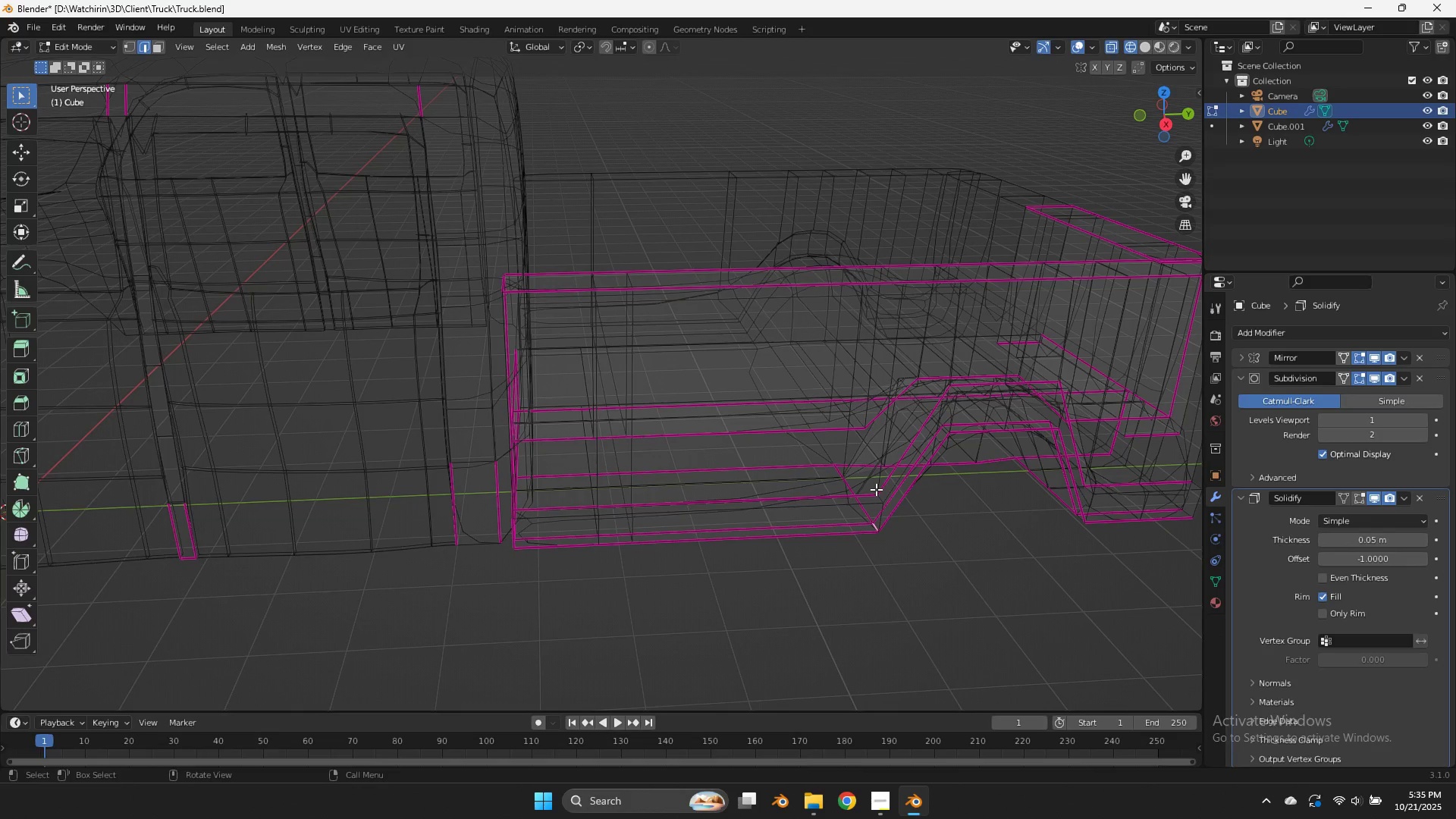 
left_click_drag(start_coordinate=[427, 466], to_coordinate=[438, 466])
 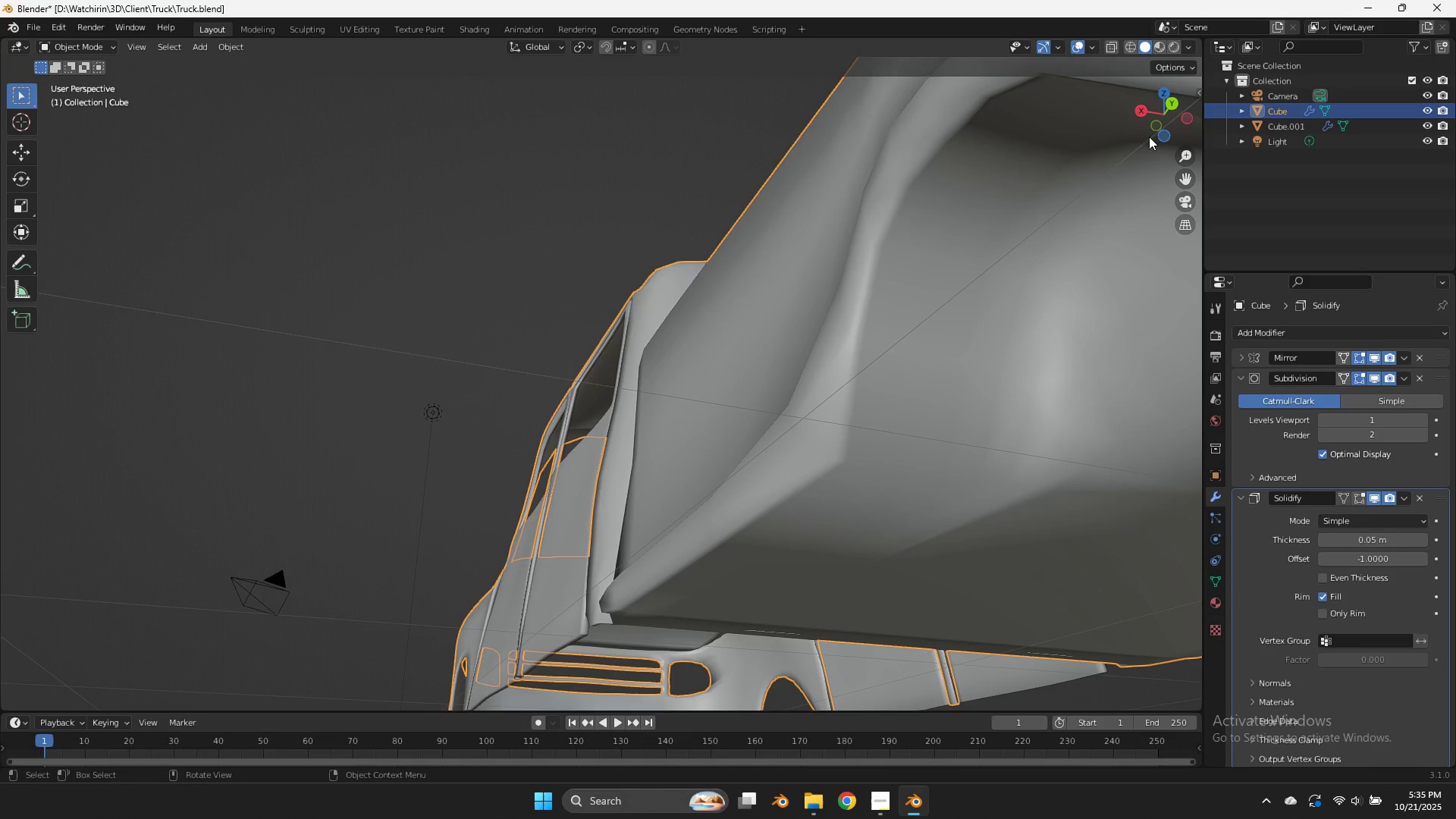 
left_click_drag(start_coordinate=[1172, 118], to_coordinate=[121, 216])
 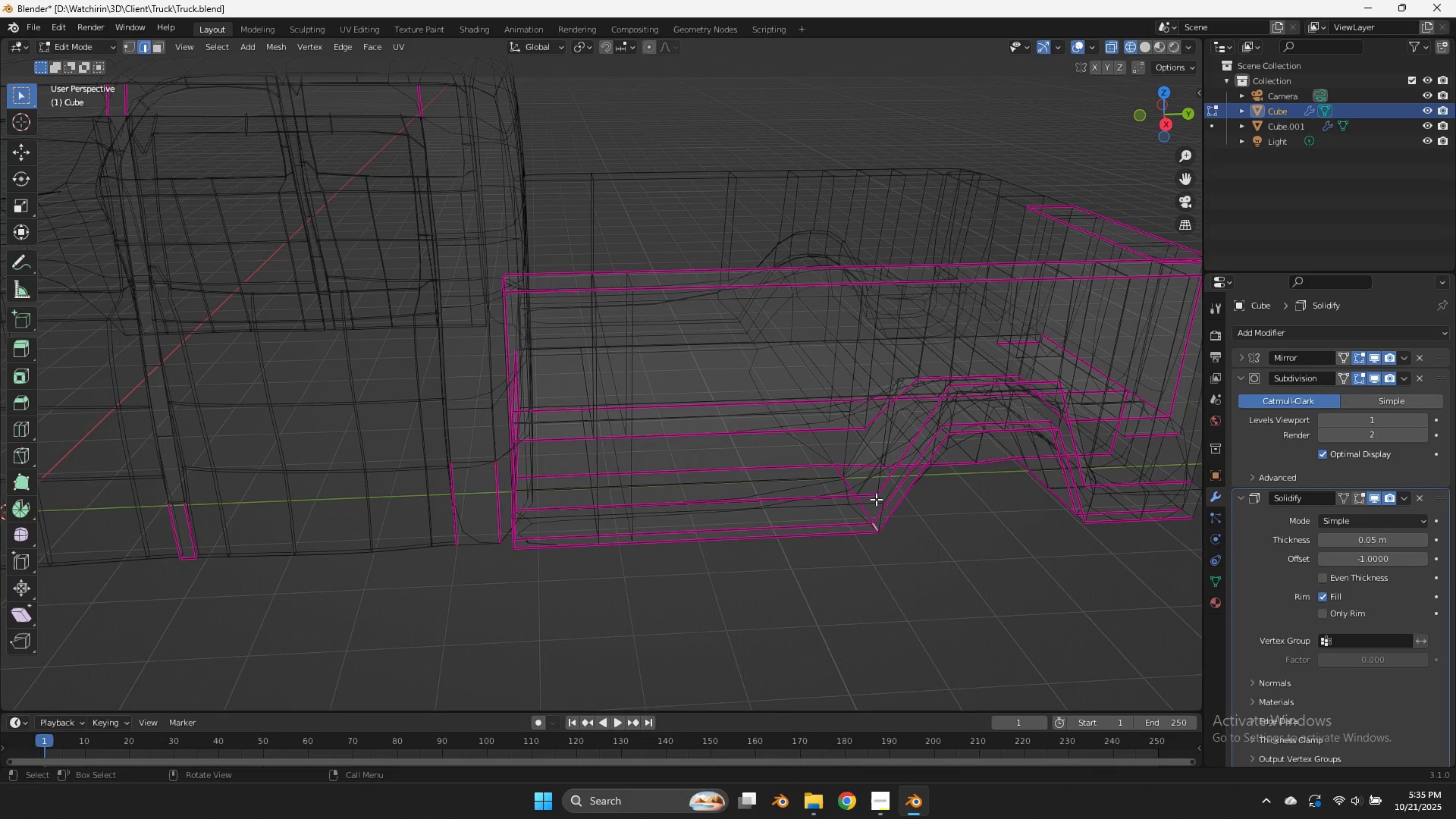 
double_click([879, 499])
 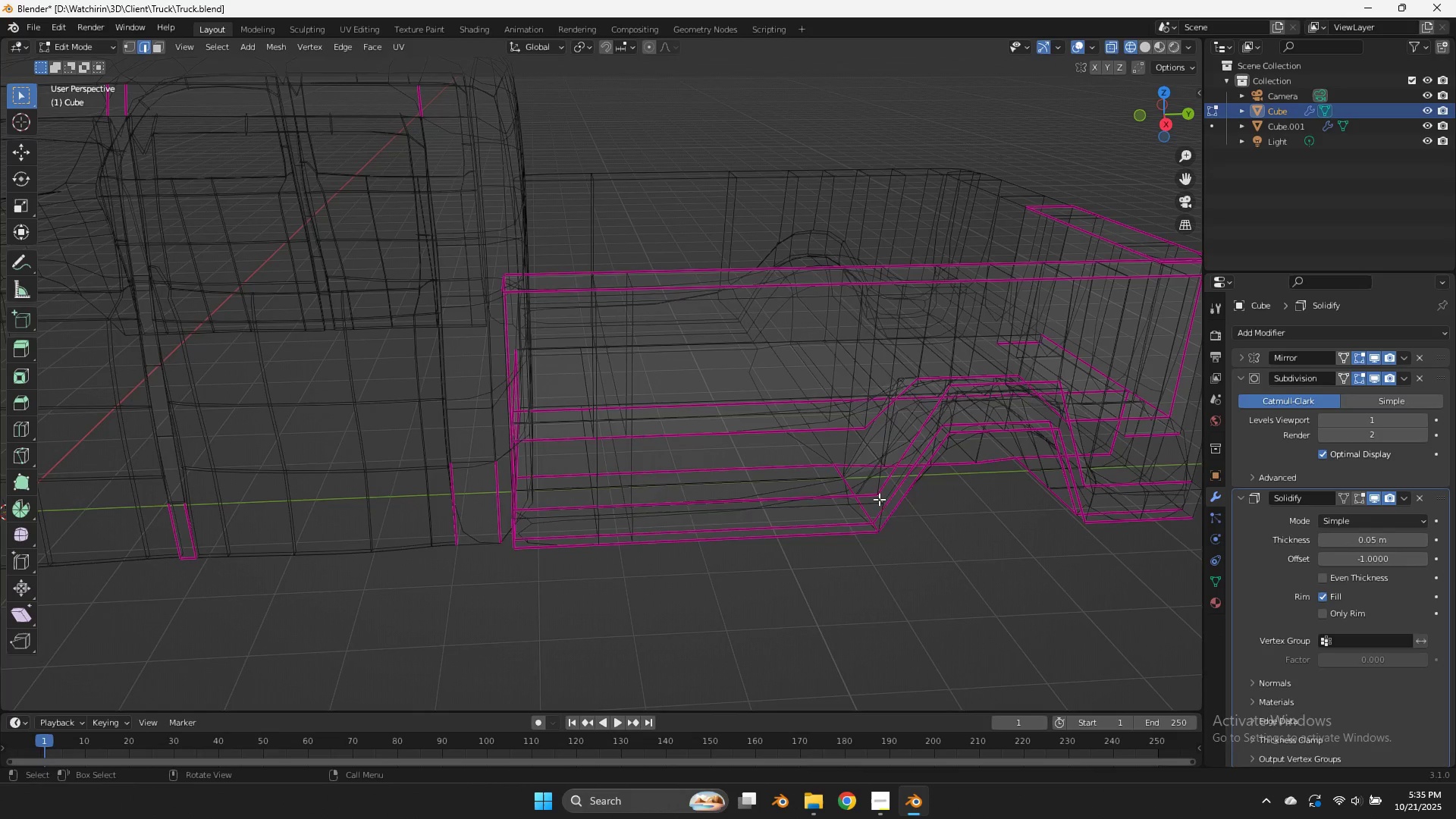 
type(zE)
 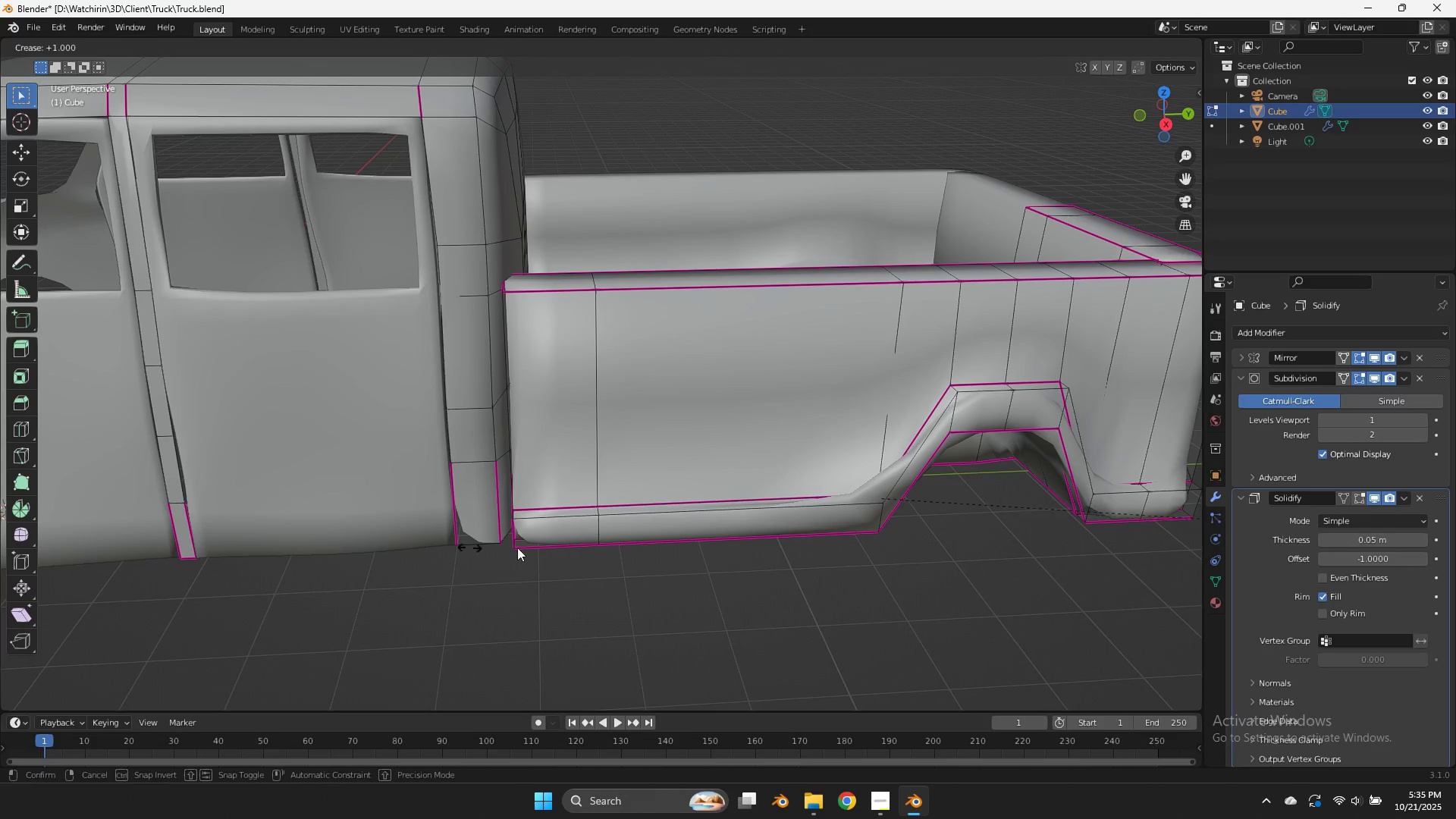 
left_click_drag(start_coordinate=[645, 554], to_coordinate=[699, 553])
 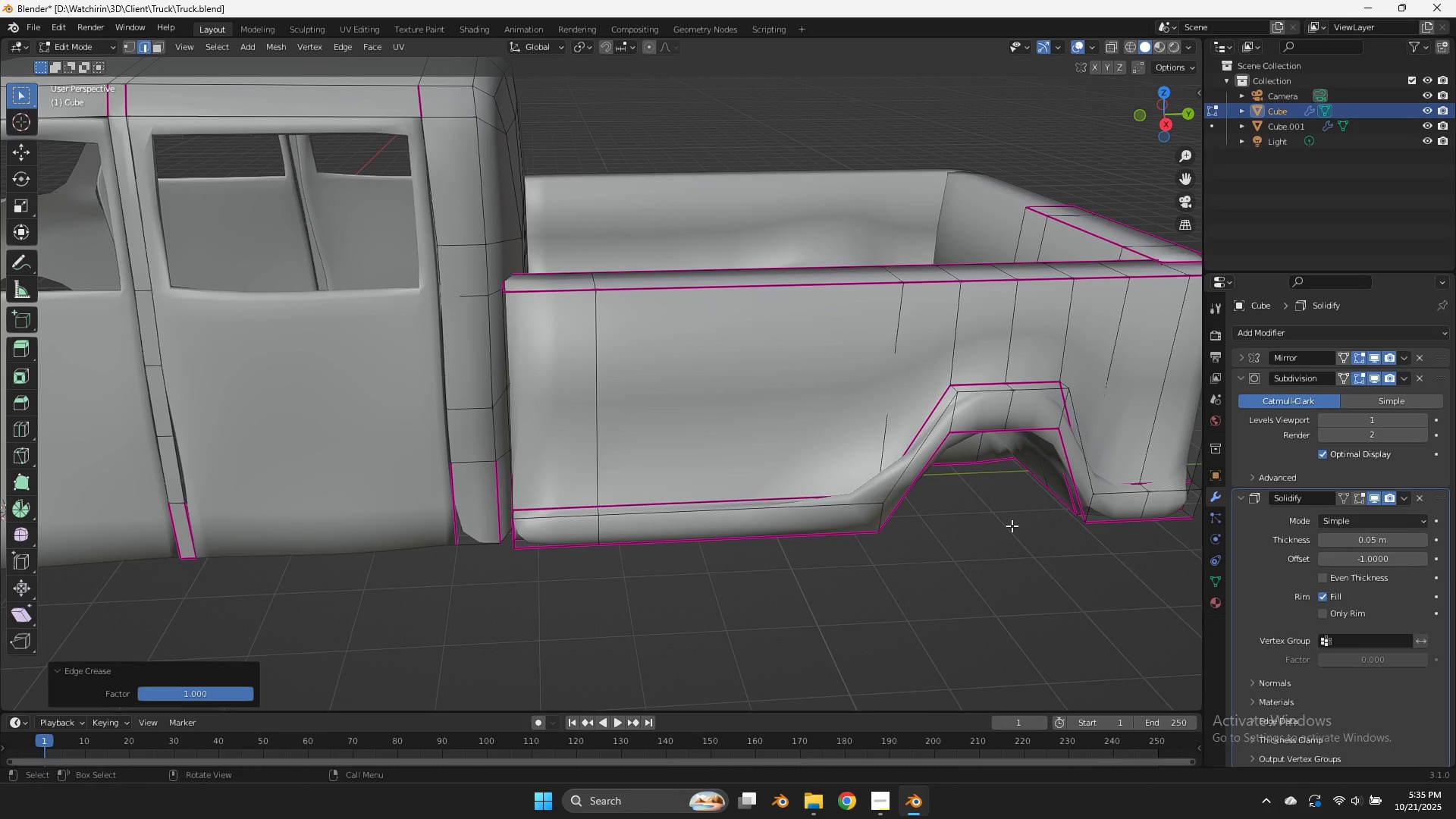 
left_click([882, 522])
 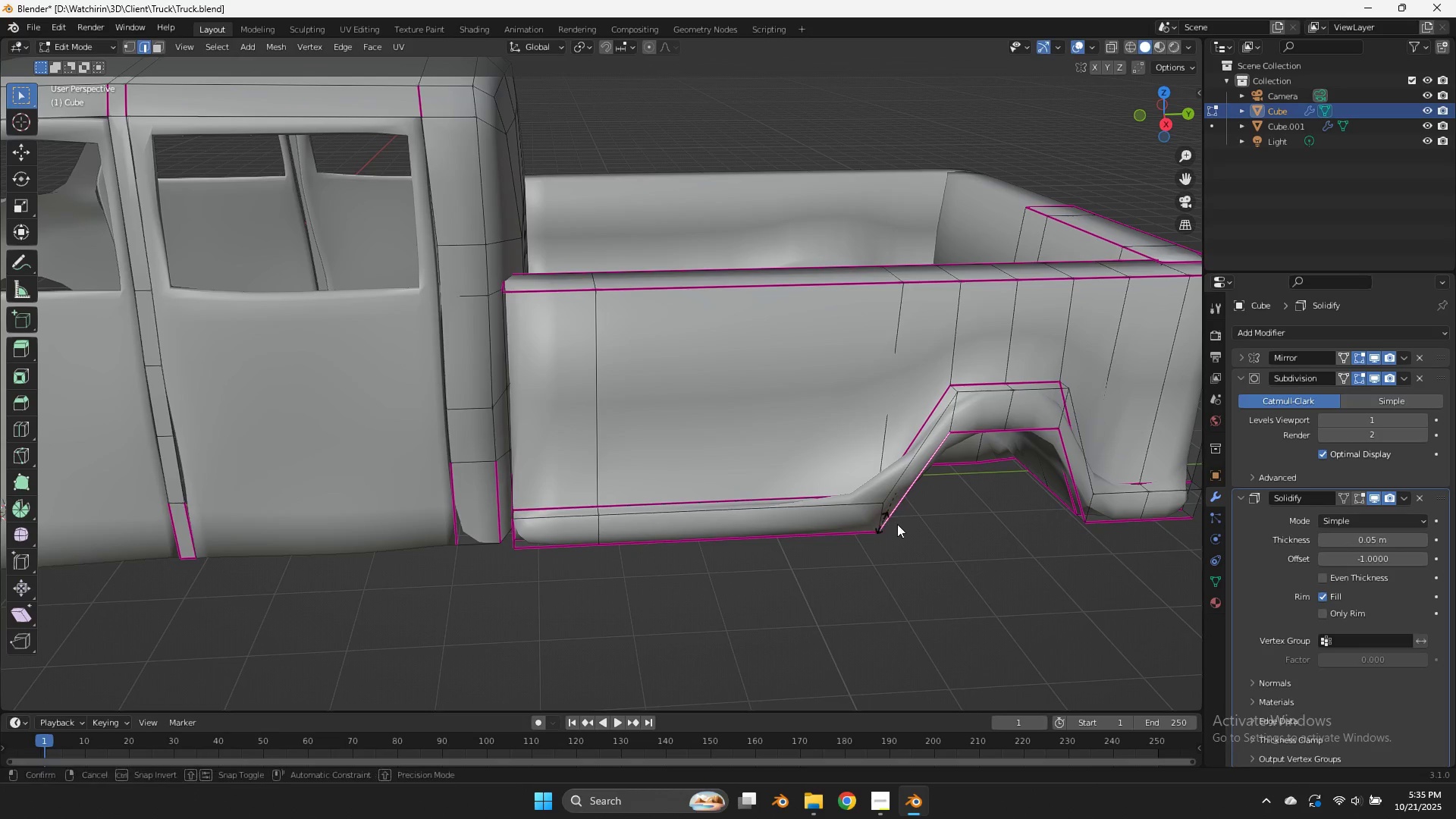 
key(Shift+E)
 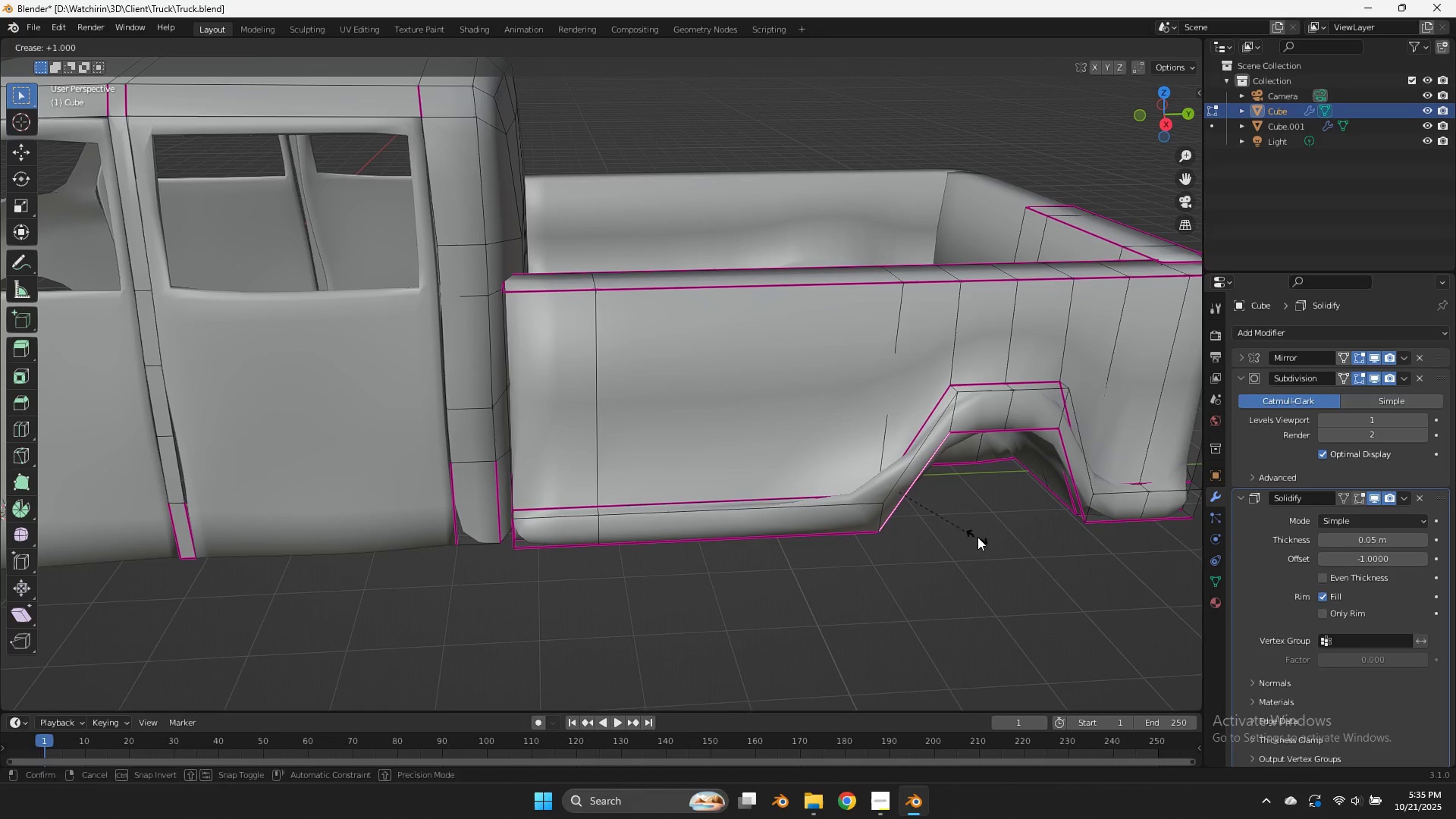 
left_click_drag(start_coordinate=[1037, 552], to_coordinate=[1068, 562])
 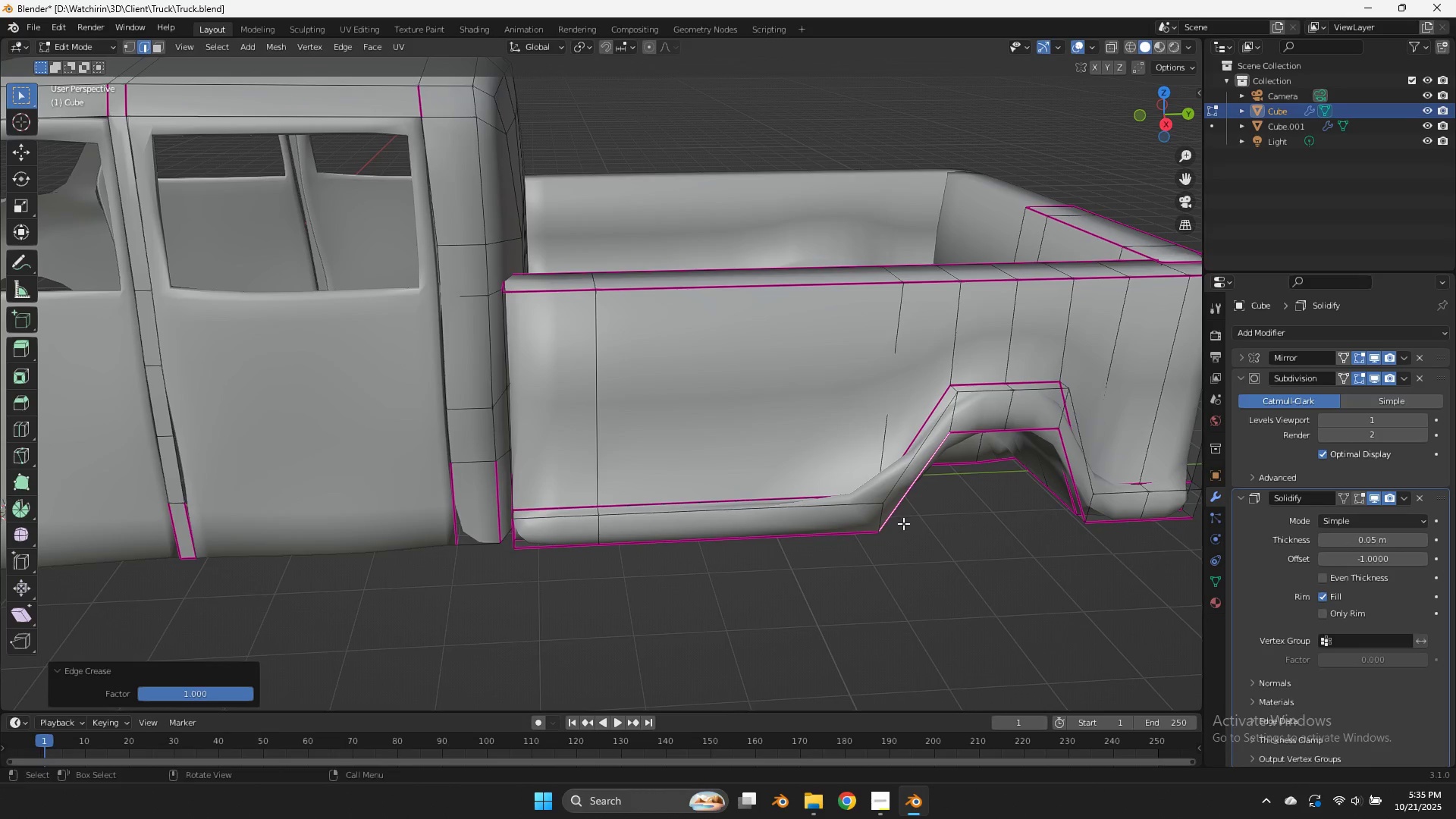 
left_click([880, 516])
 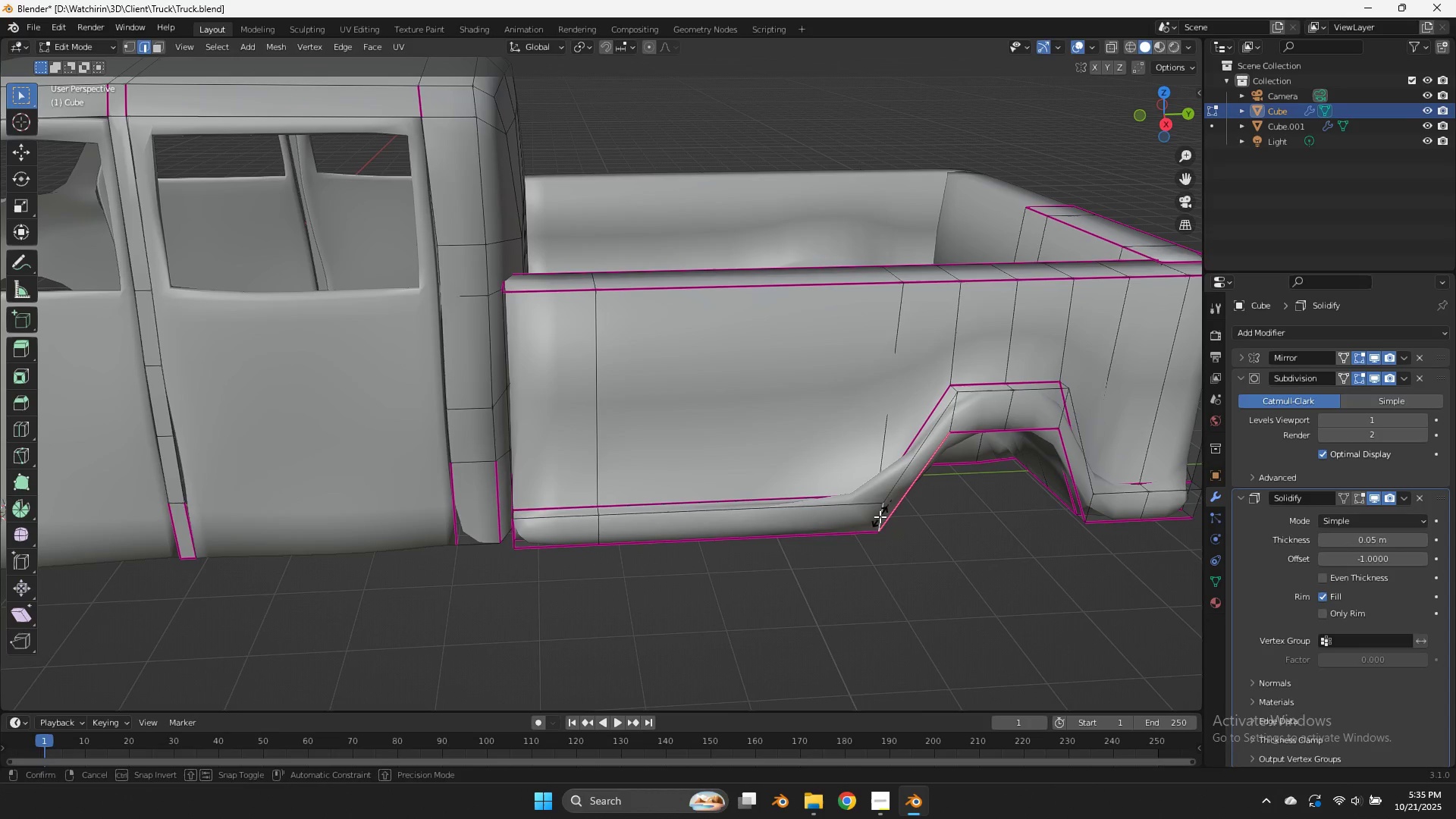 
key(Shift+E)
 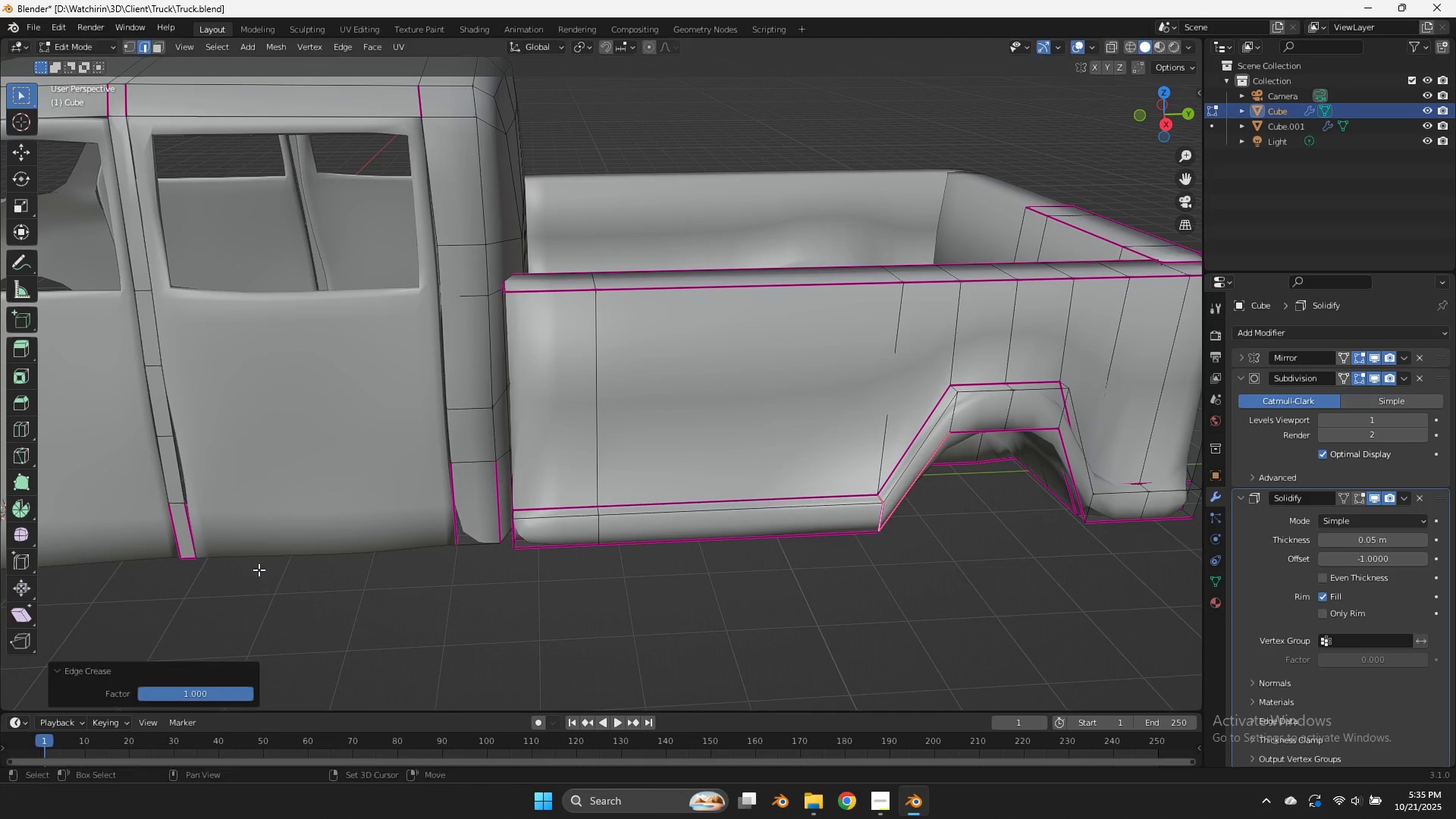 
left_click([259, 570])
 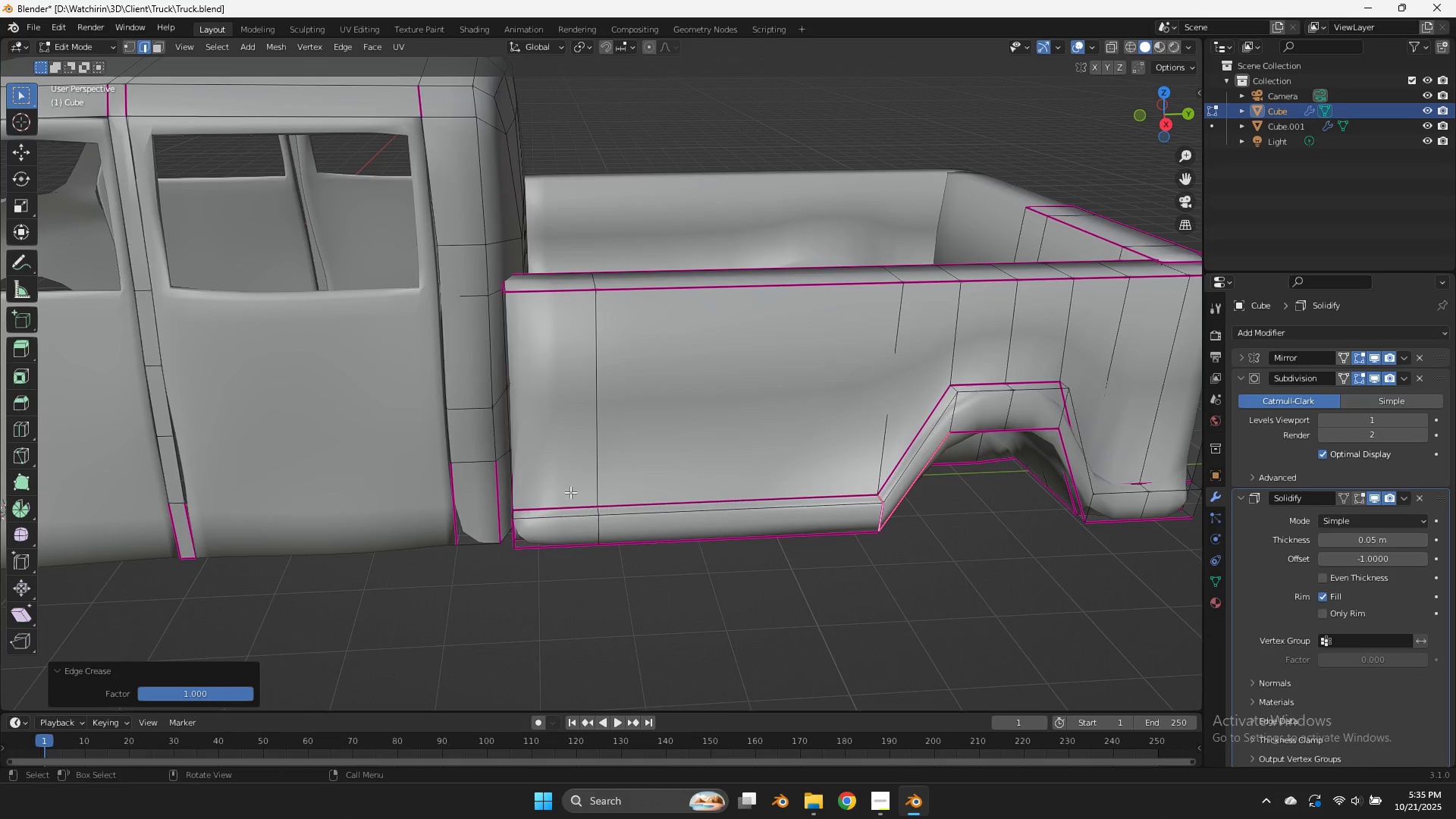 
key(Tab)
 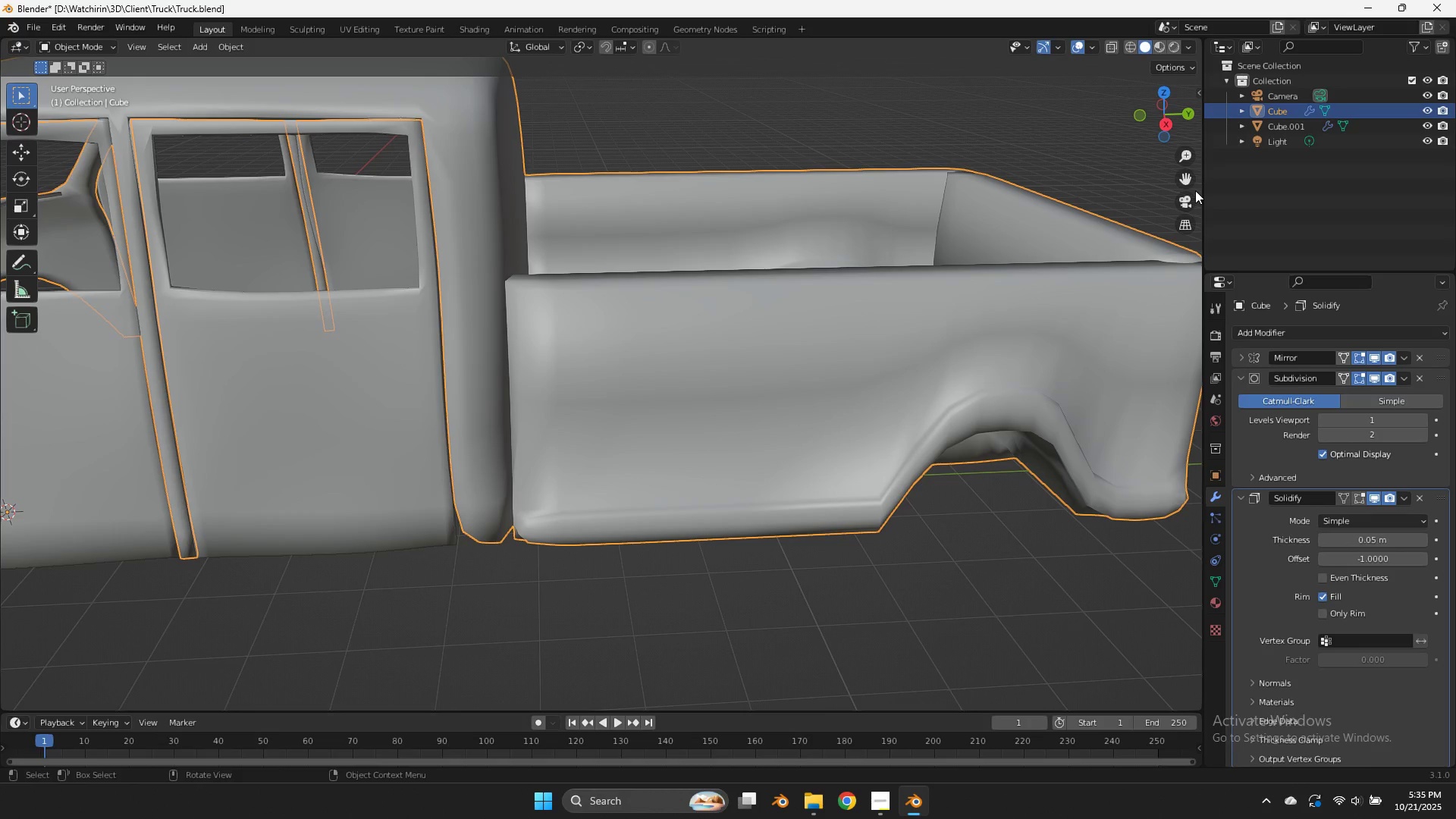 
left_click_drag(start_coordinate=[1181, 177], to_coordinate=[784, 149])
 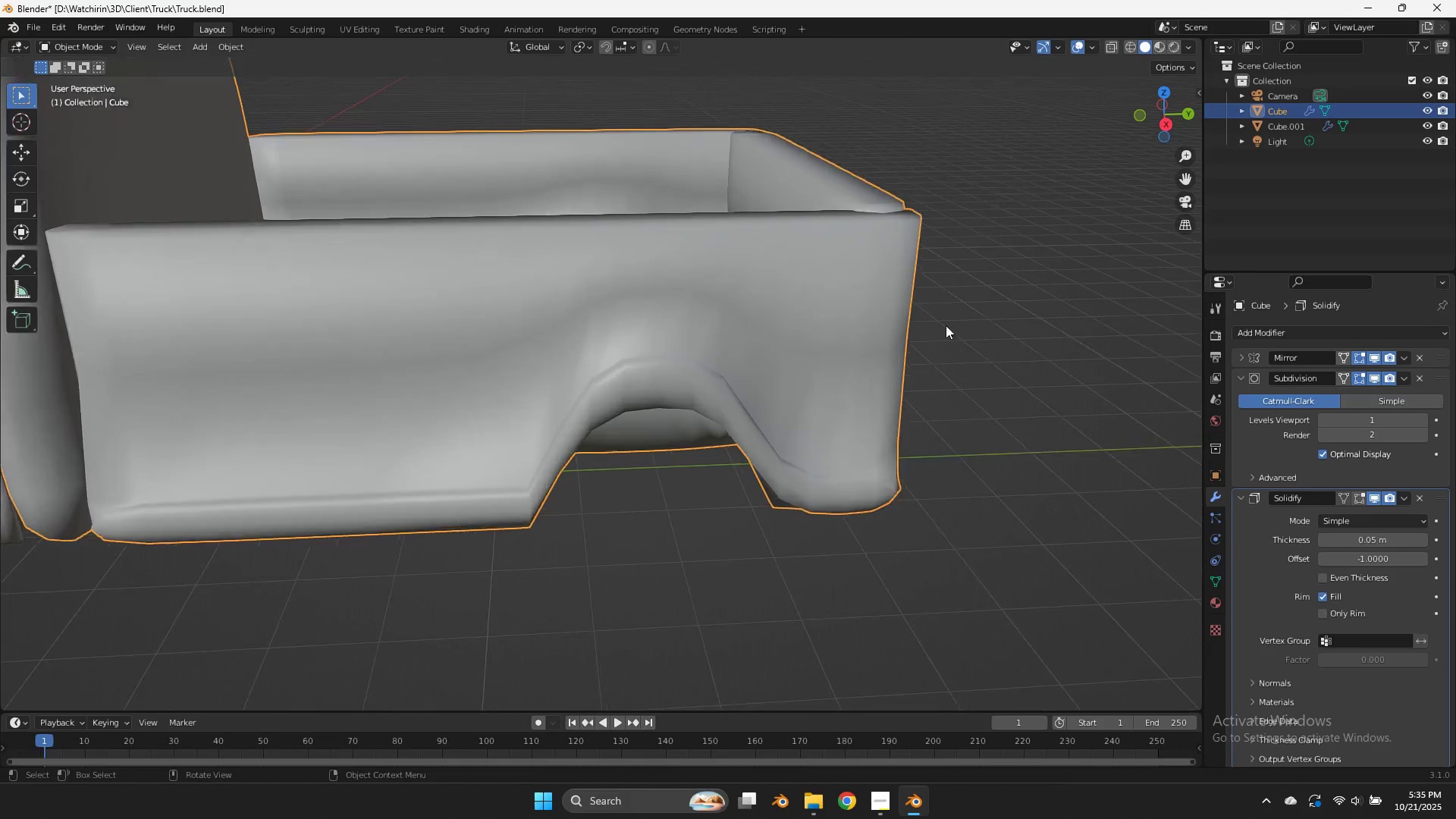 
scroll: coordinate [946, 329], scroll_direction: up, amount: 3.0
 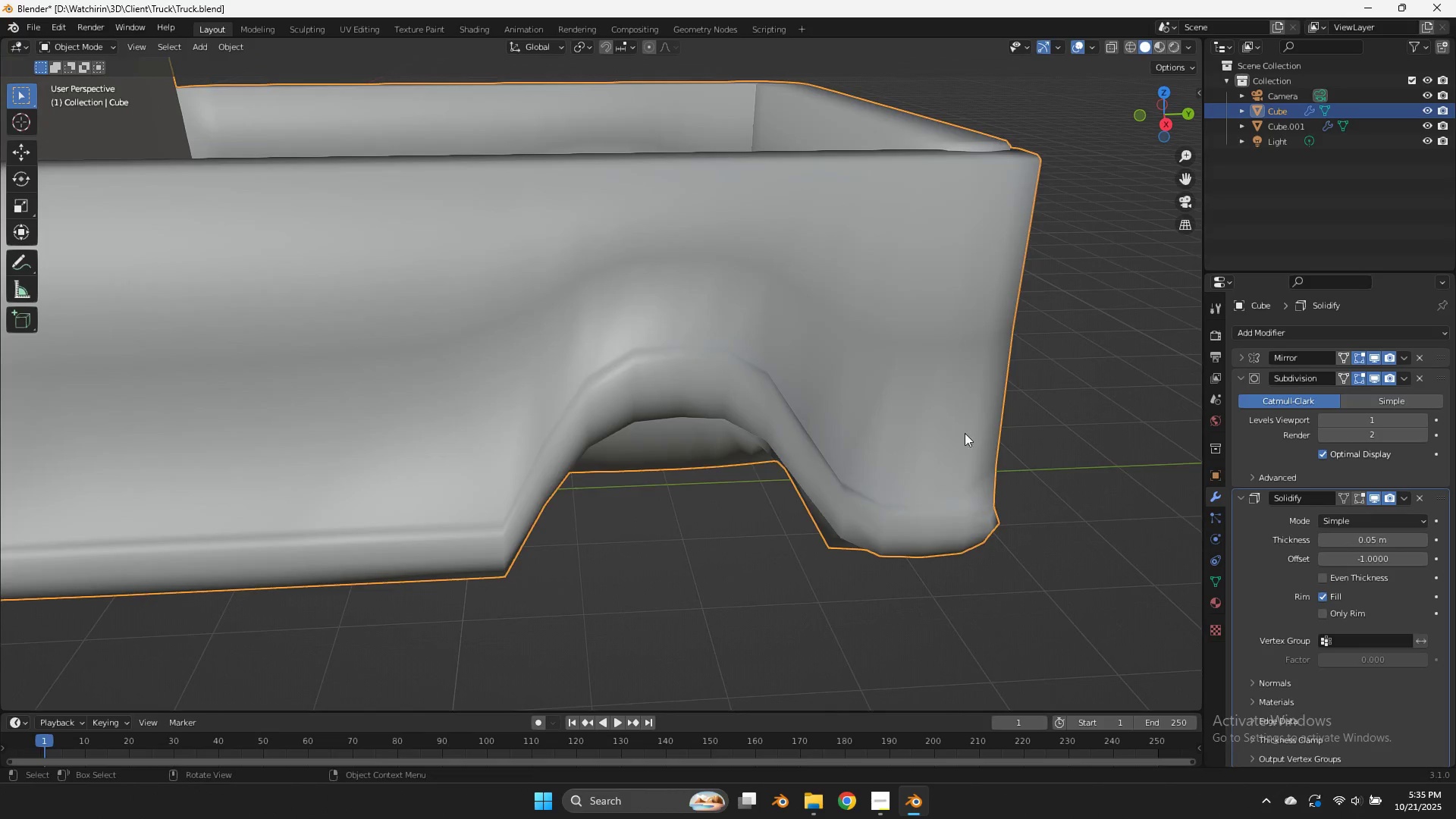 
key(Tab)
 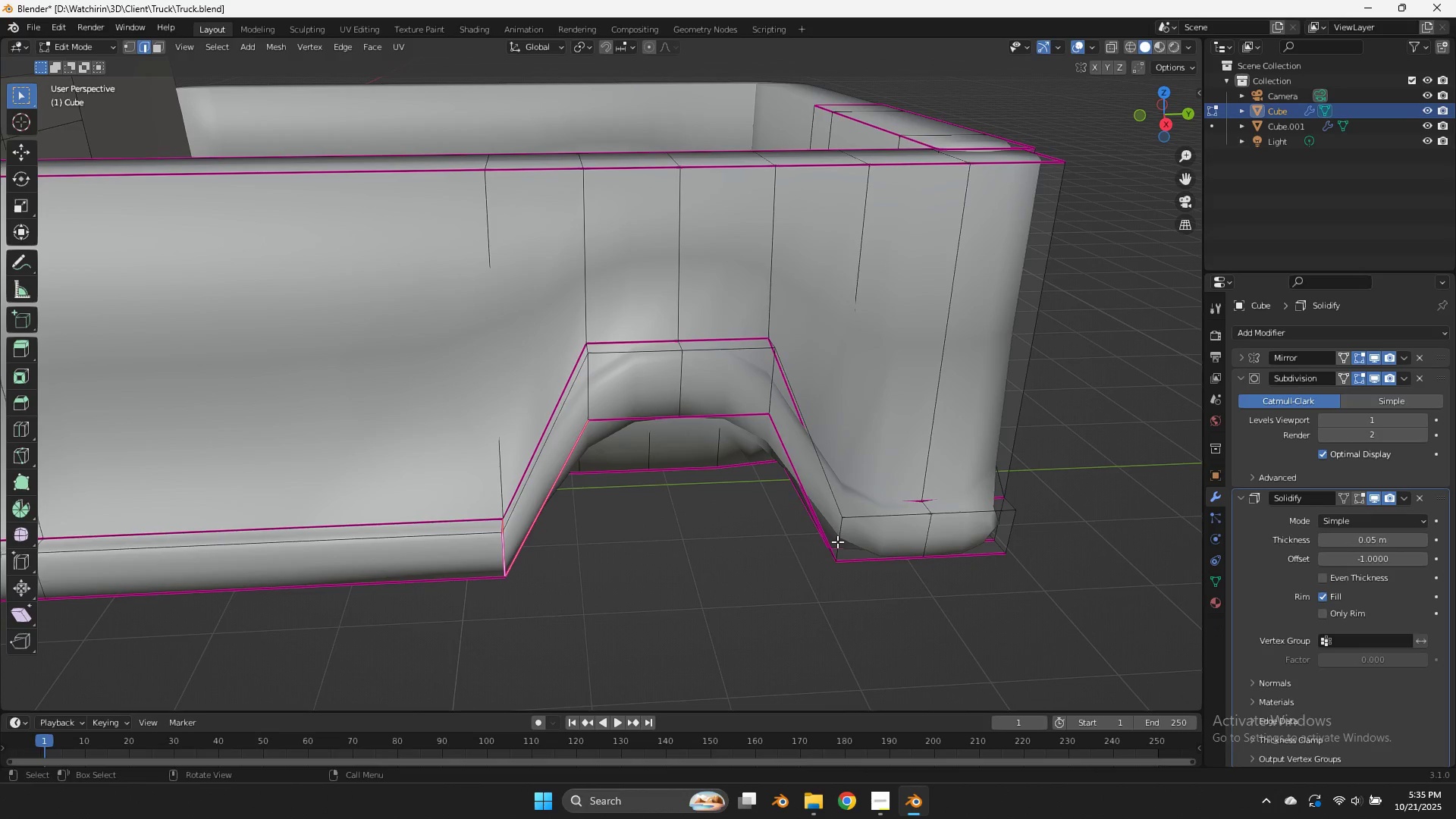 
left_click([837, 541])
 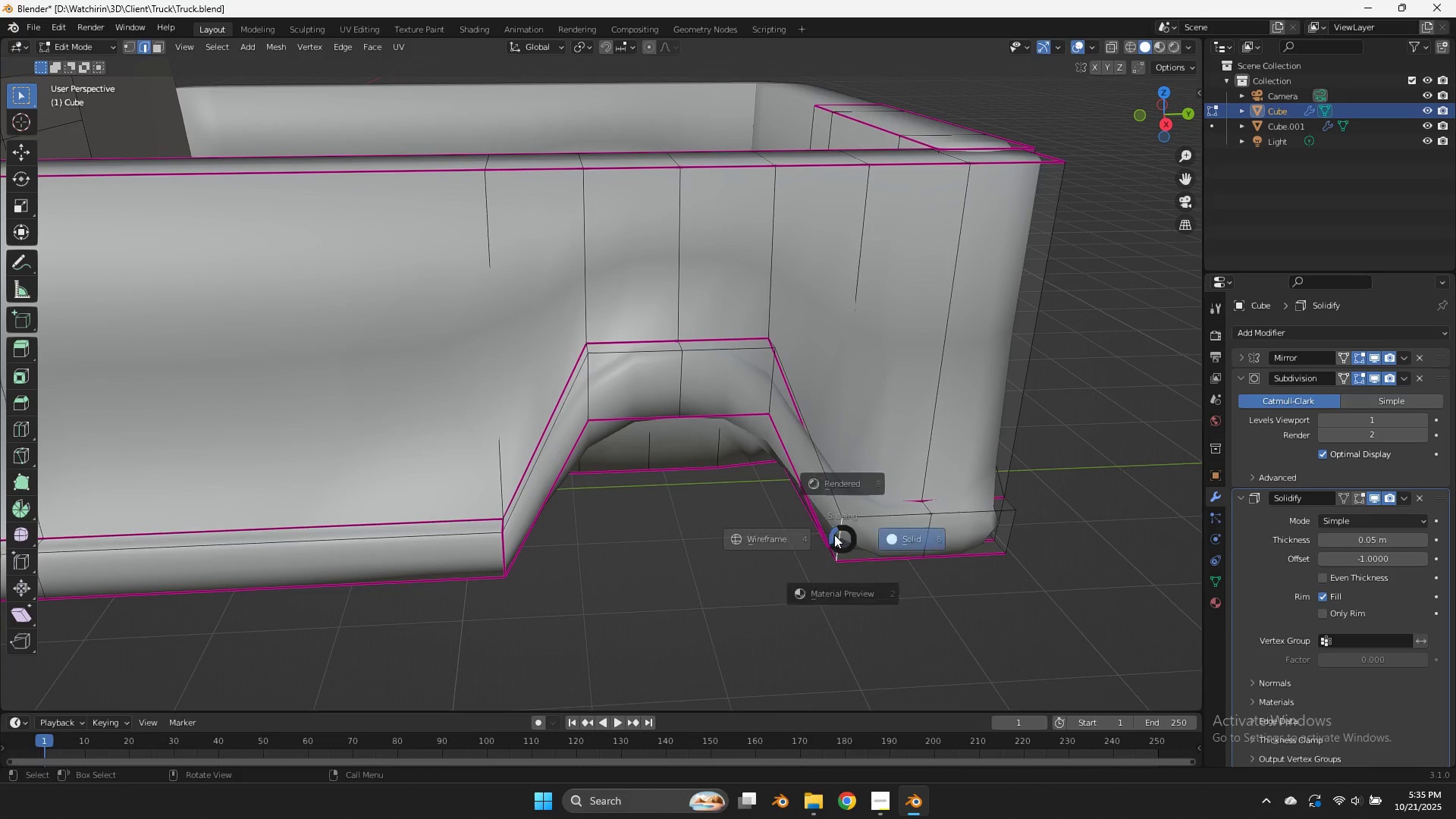 
key(Z)
 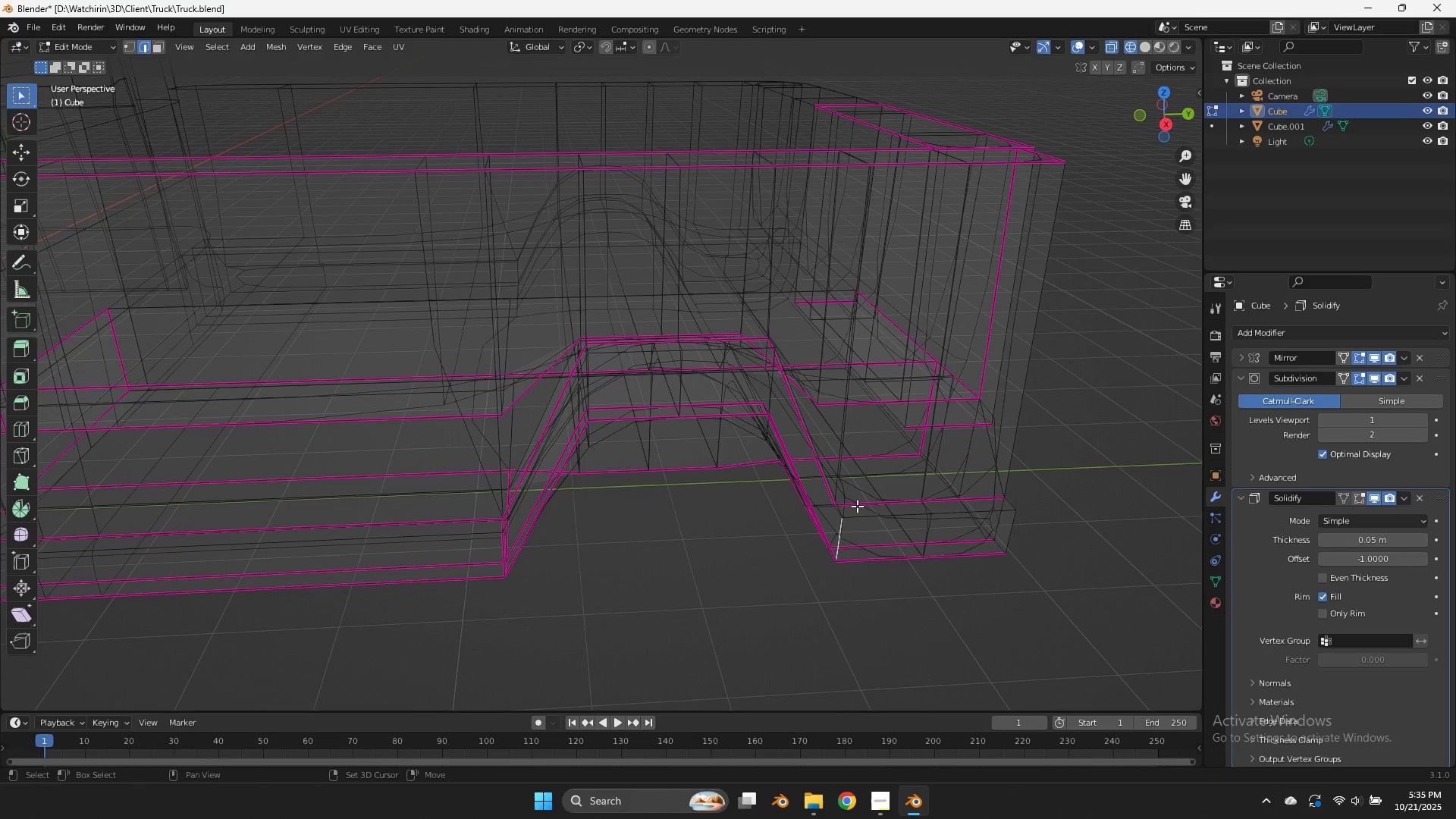 
hold_key(key=ShiftLeft, duration=0.96)
left_click([843, 507])
 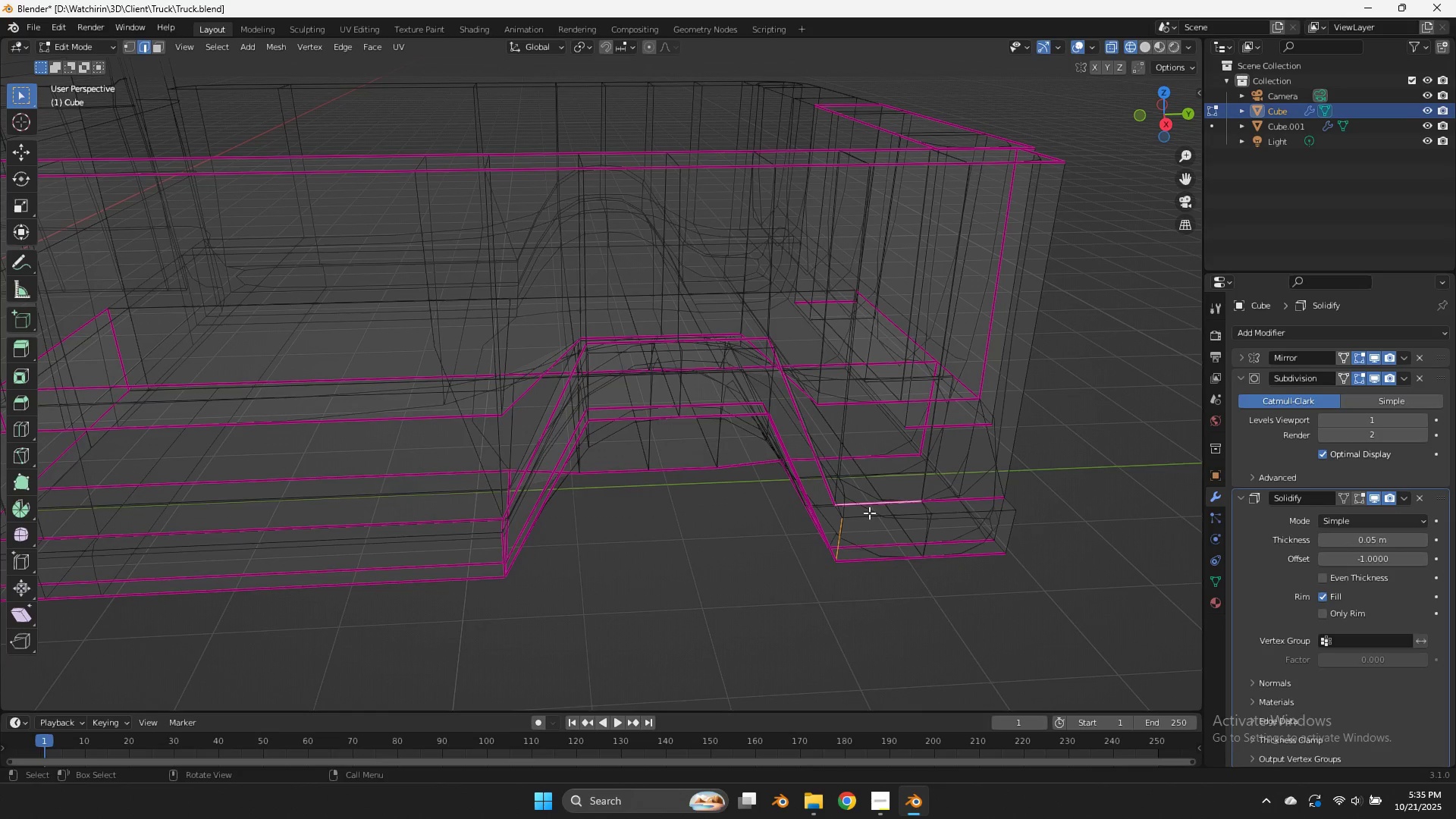 
key(Control+ControlLeft)
 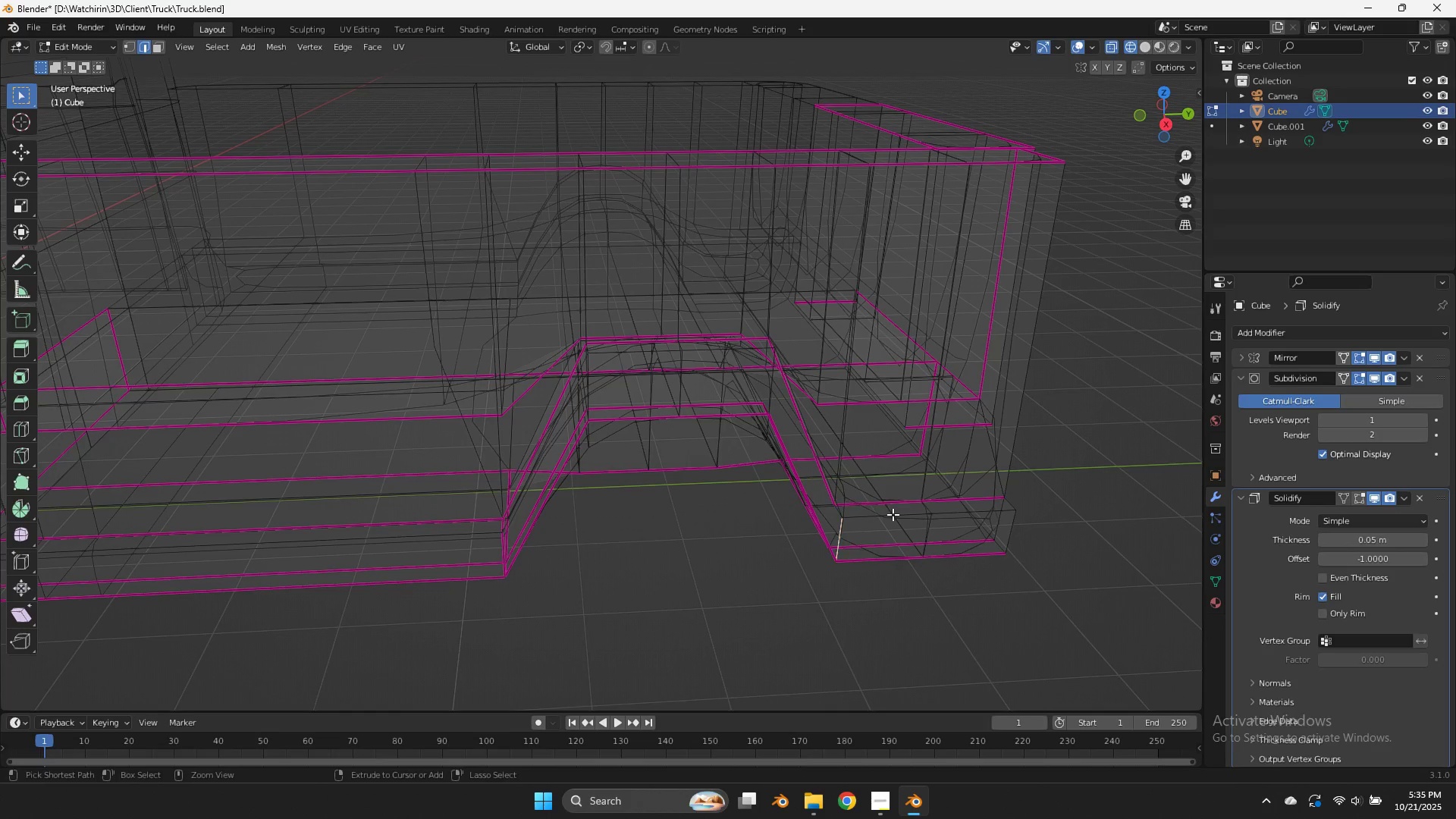 
key(Control+Z)
 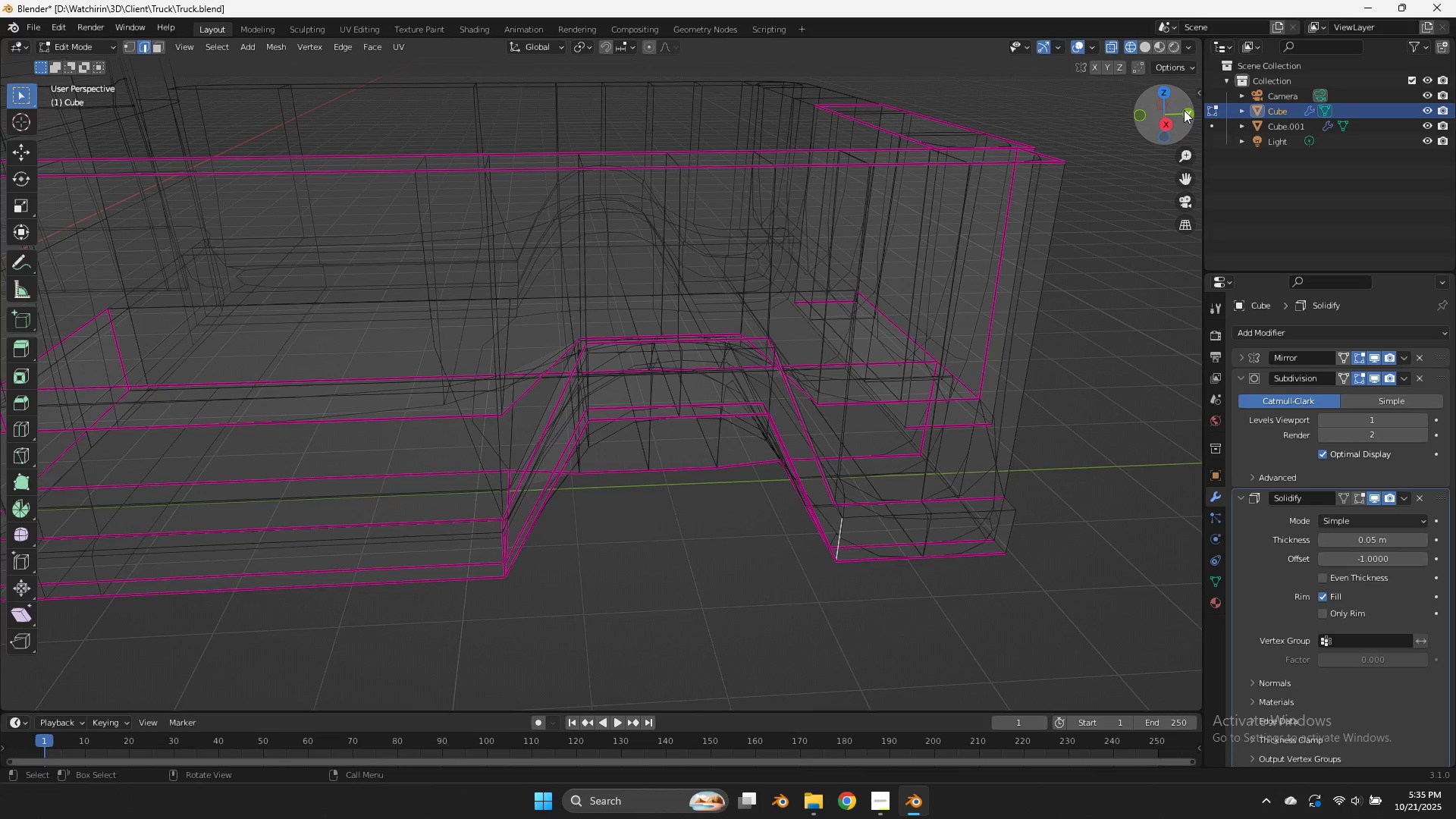 
left_click_drag(start_coordinate=[1172, 109], to_coordinate=[1101, 109])
 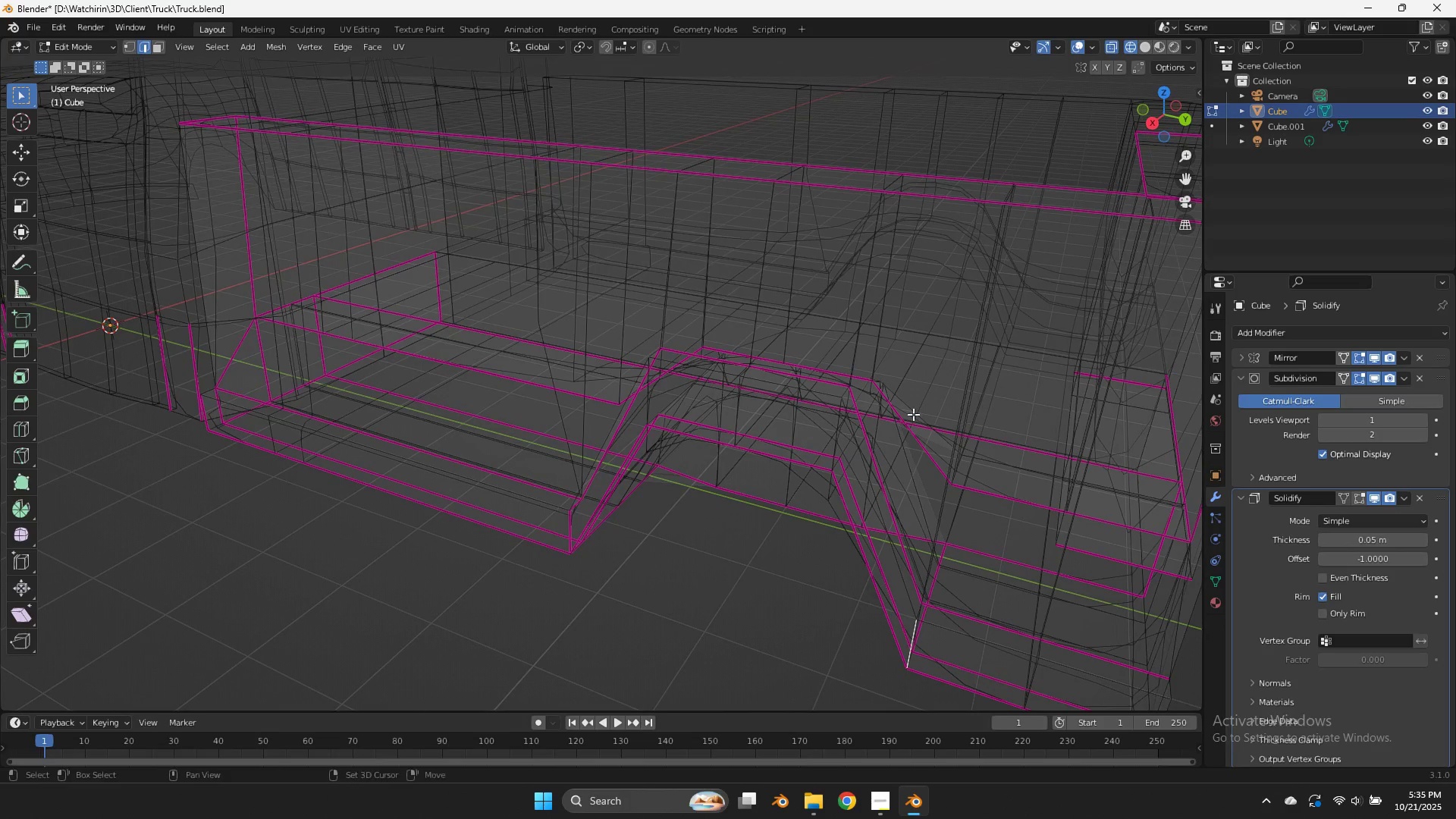 
hold_key(key=ShiftLeft, duration=1.27)
 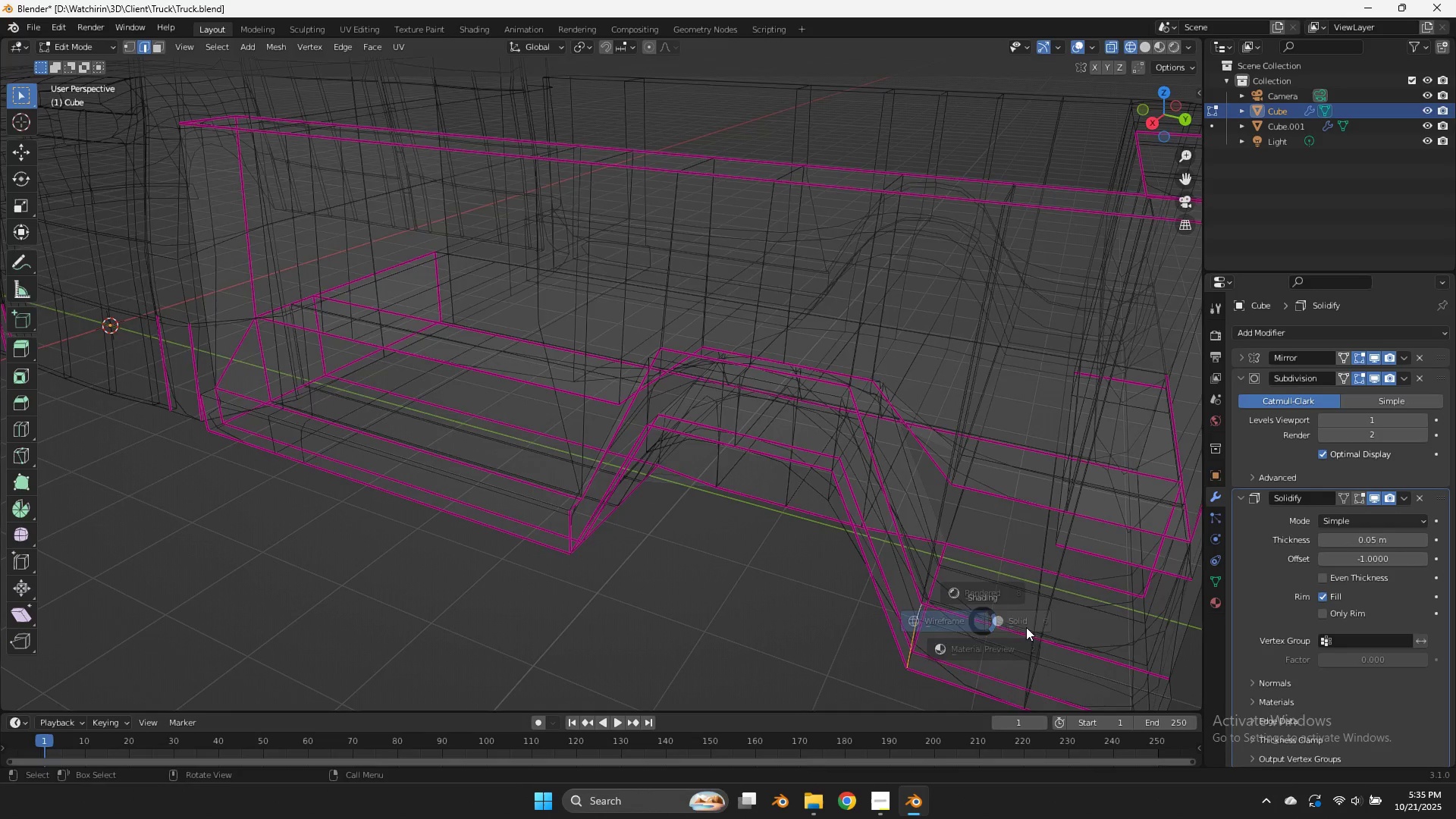 
type(zE)
key(Tab)
key(Tab)
type(z)
 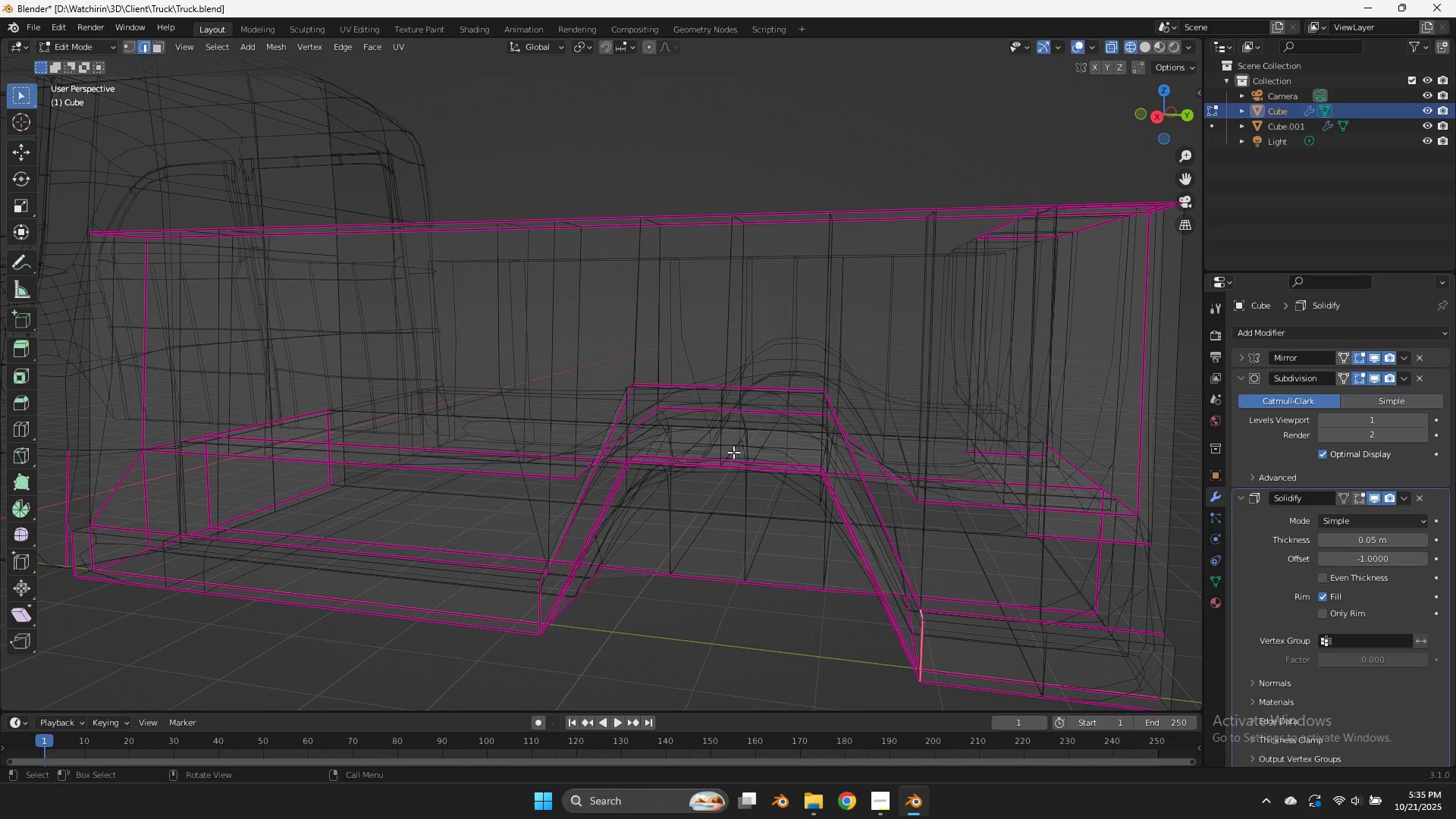 
left_click_drag(start_coordinate=[388, 590], to_coordinate=[409, 592])
 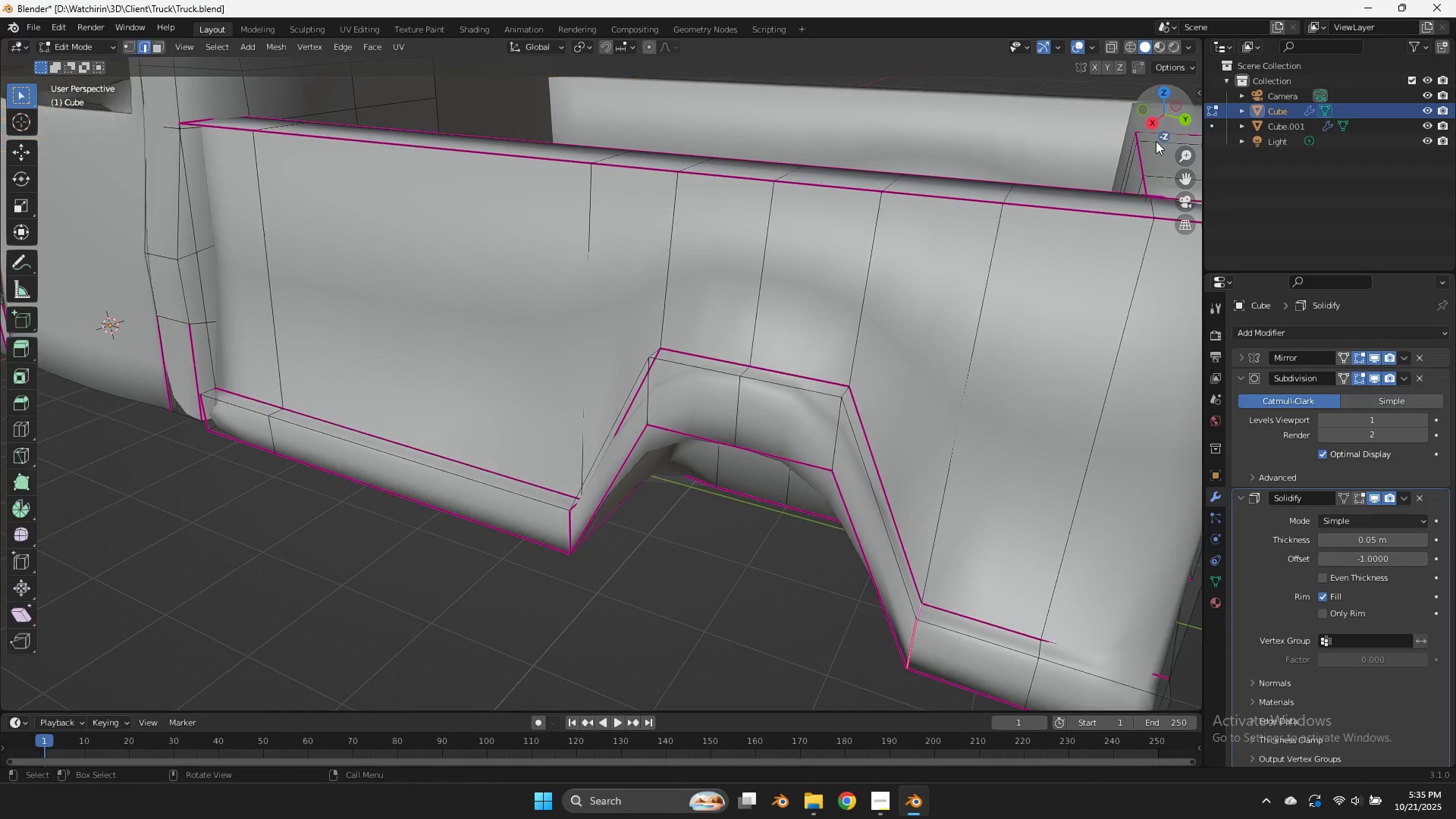 
left_click_drag(start_coordinate=[1160, 126], to_coordinate=[1188, 89])
 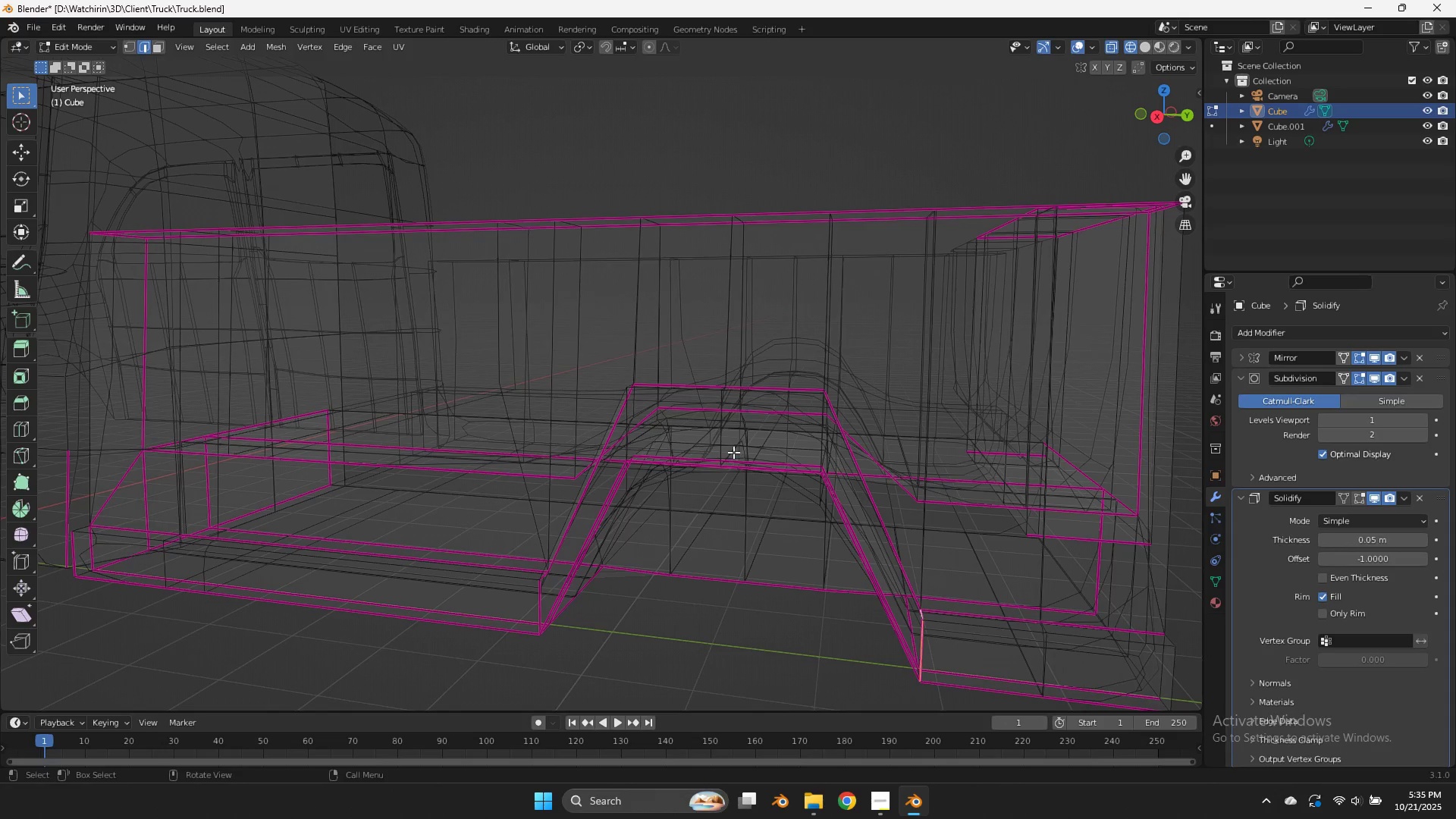 
left_click([734, 452])
 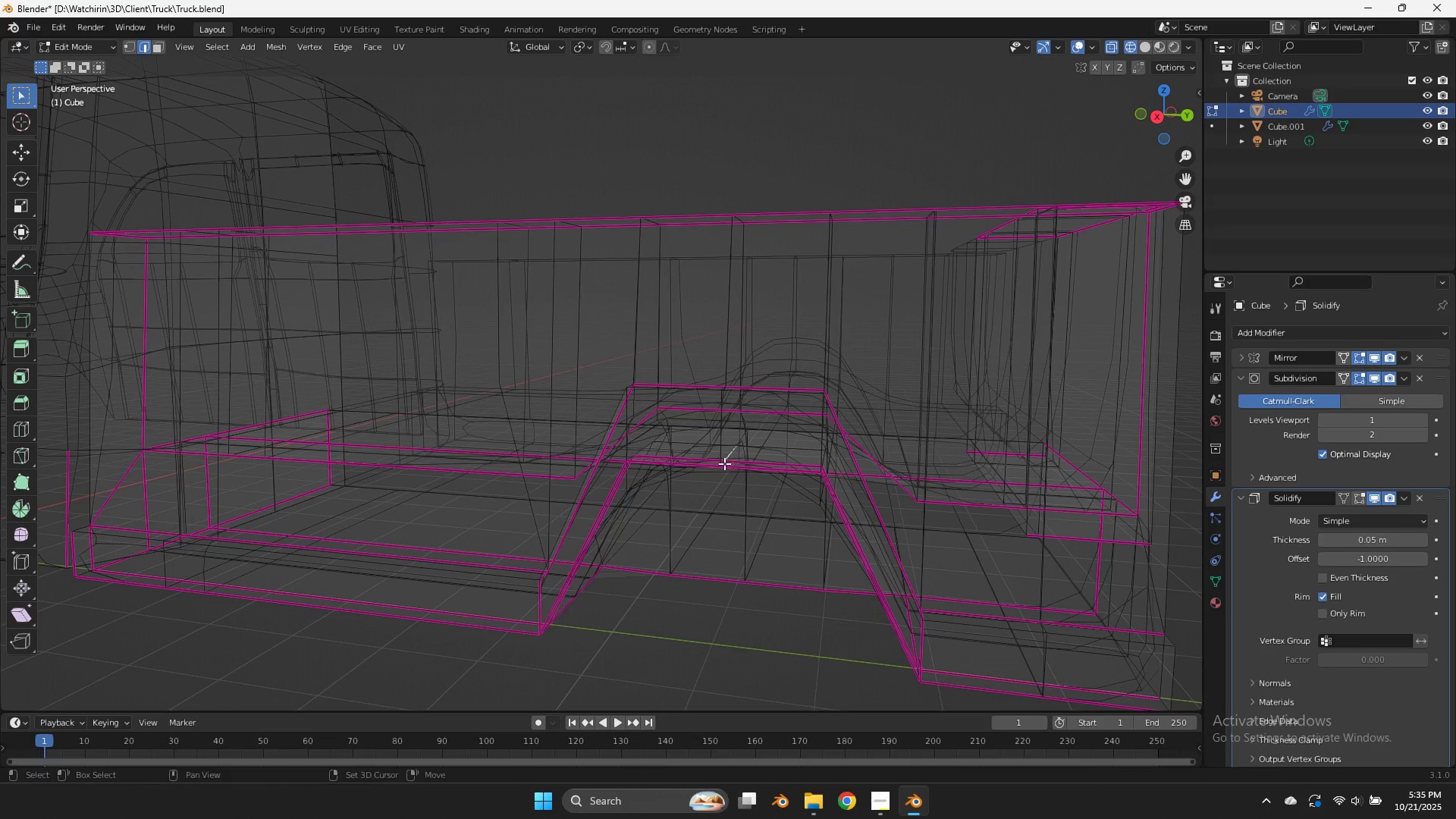 
hold_key(key=ShiftLeft, duration=0.56)
 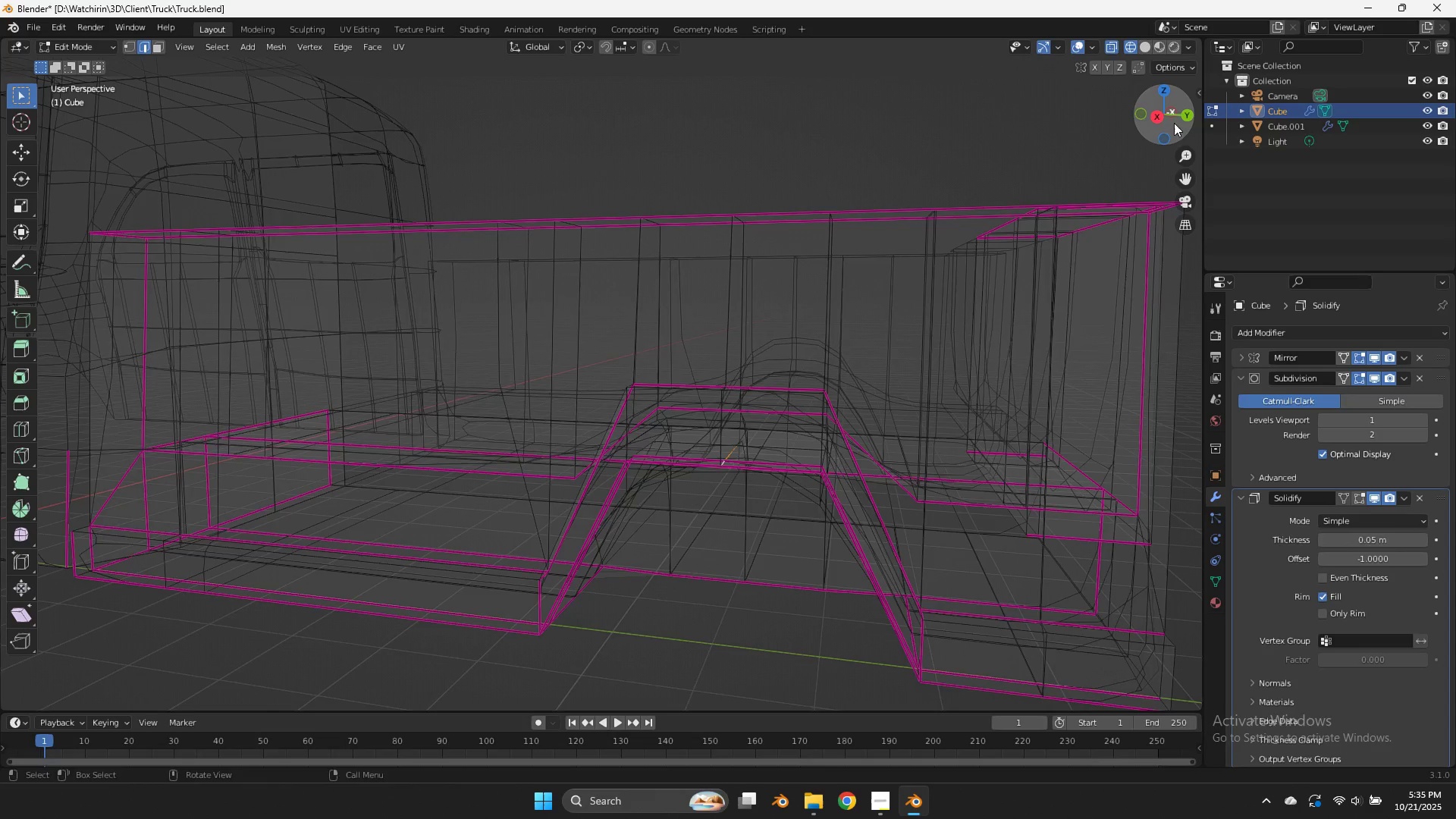 
left_click_drag(start_coordinate=[1175, 123], to_coordinate=[1166, 74])
 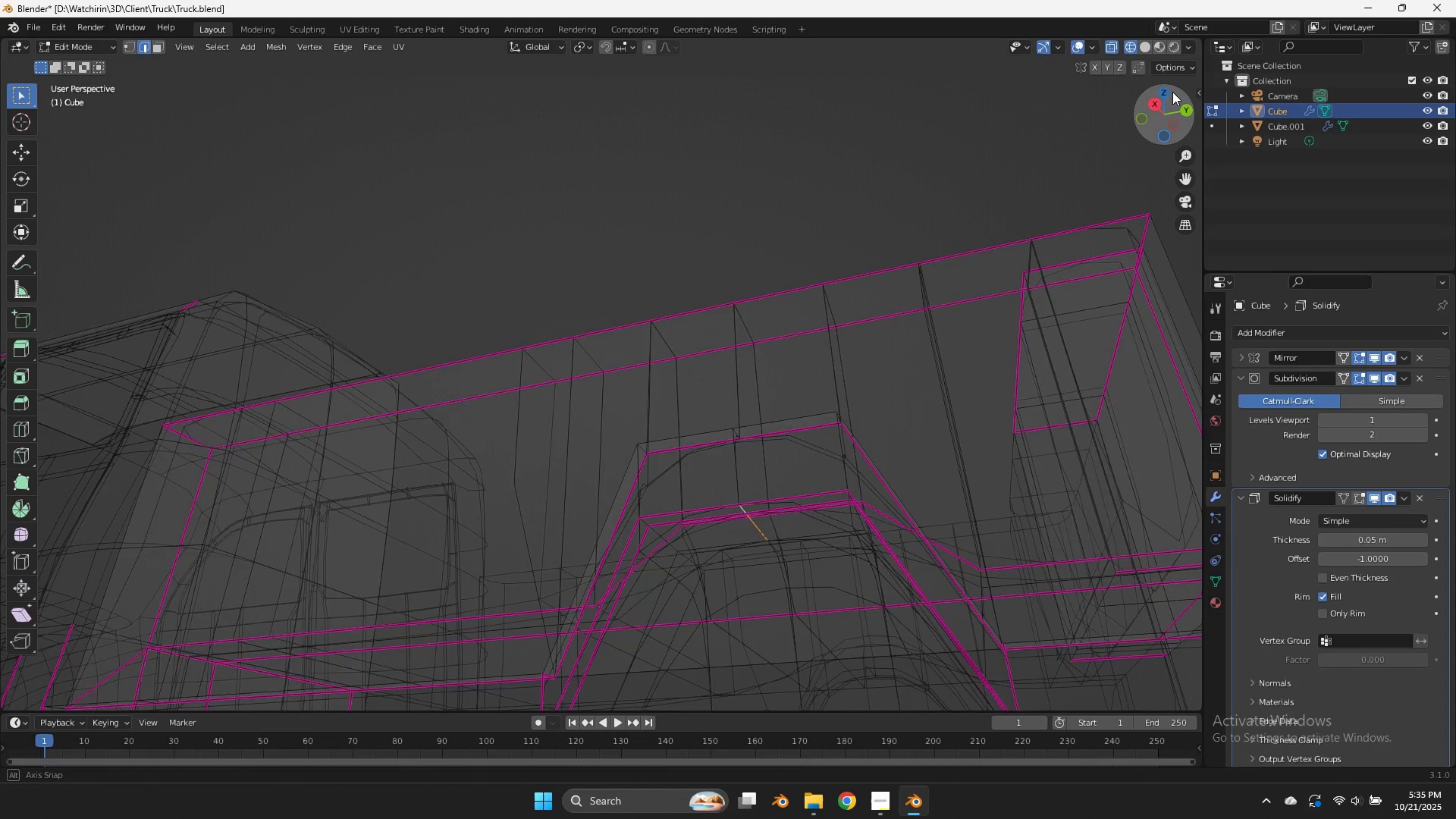 
left_click_drag(start_coordinate=[1175, 118], to_coordinate=[1144, 686])
 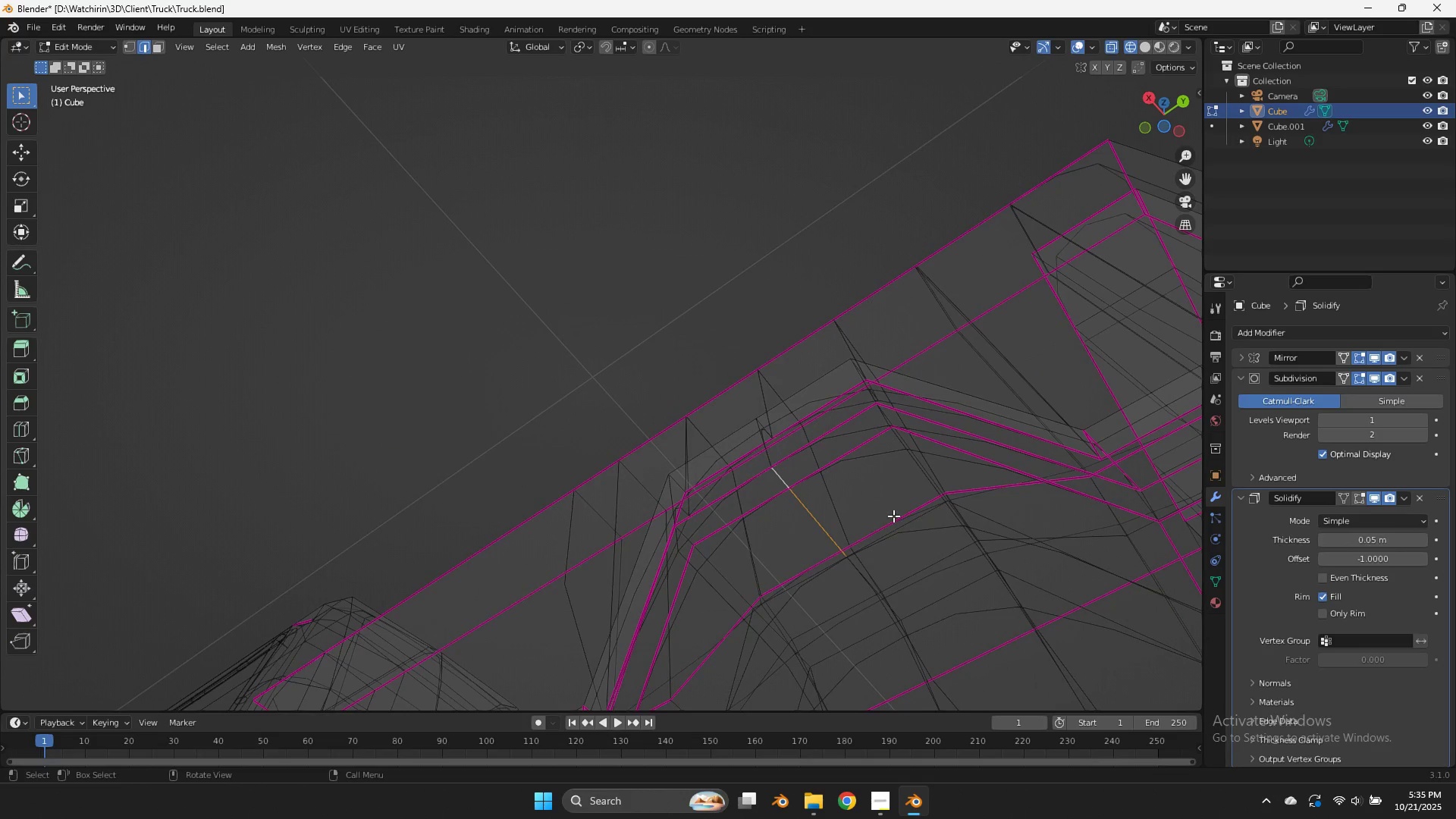 
key(Z)
 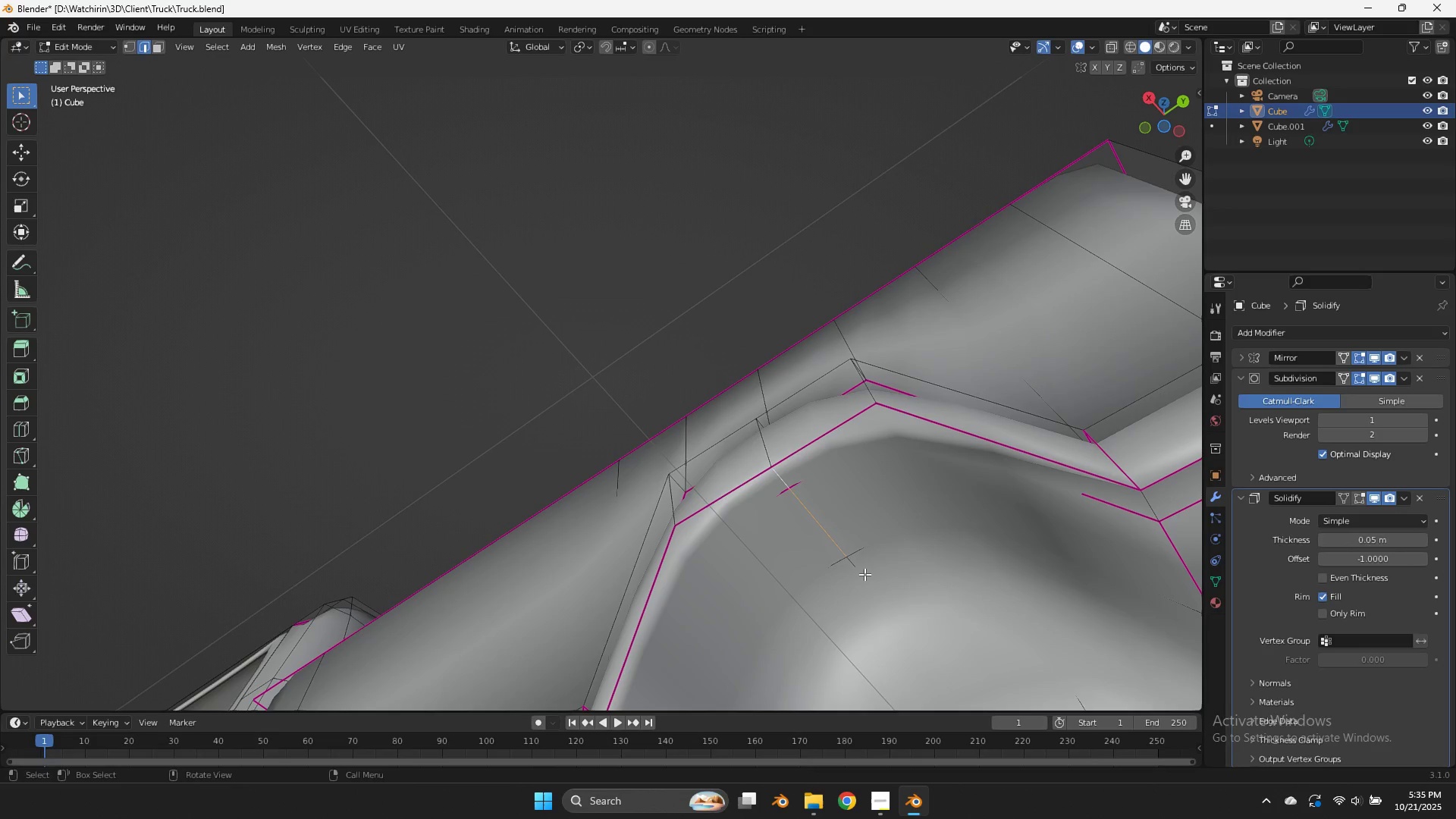 
hold_key(key=ShiftLeft, duration=0.64)
left_click([862, 577])
 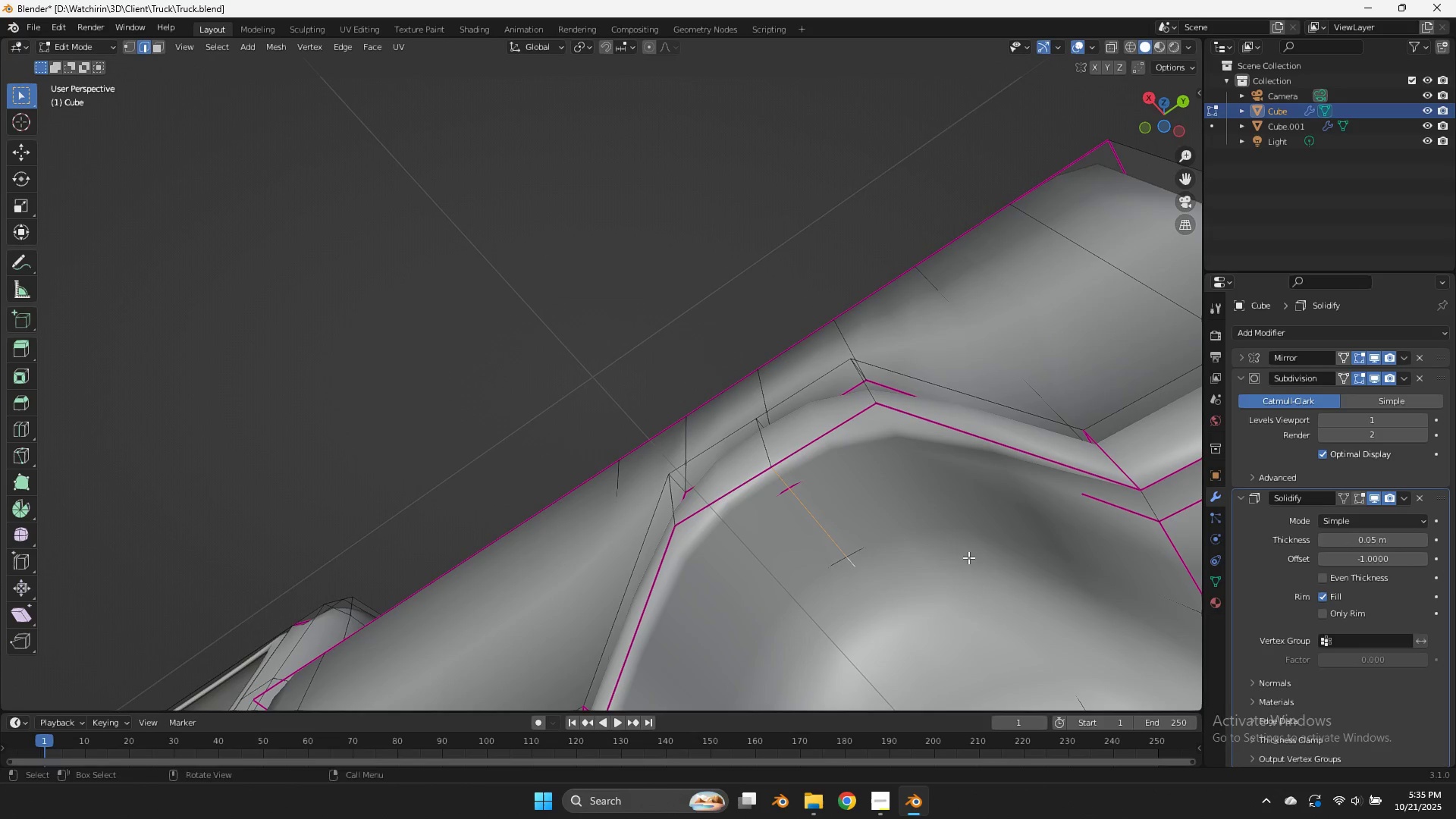 
type(gz)
 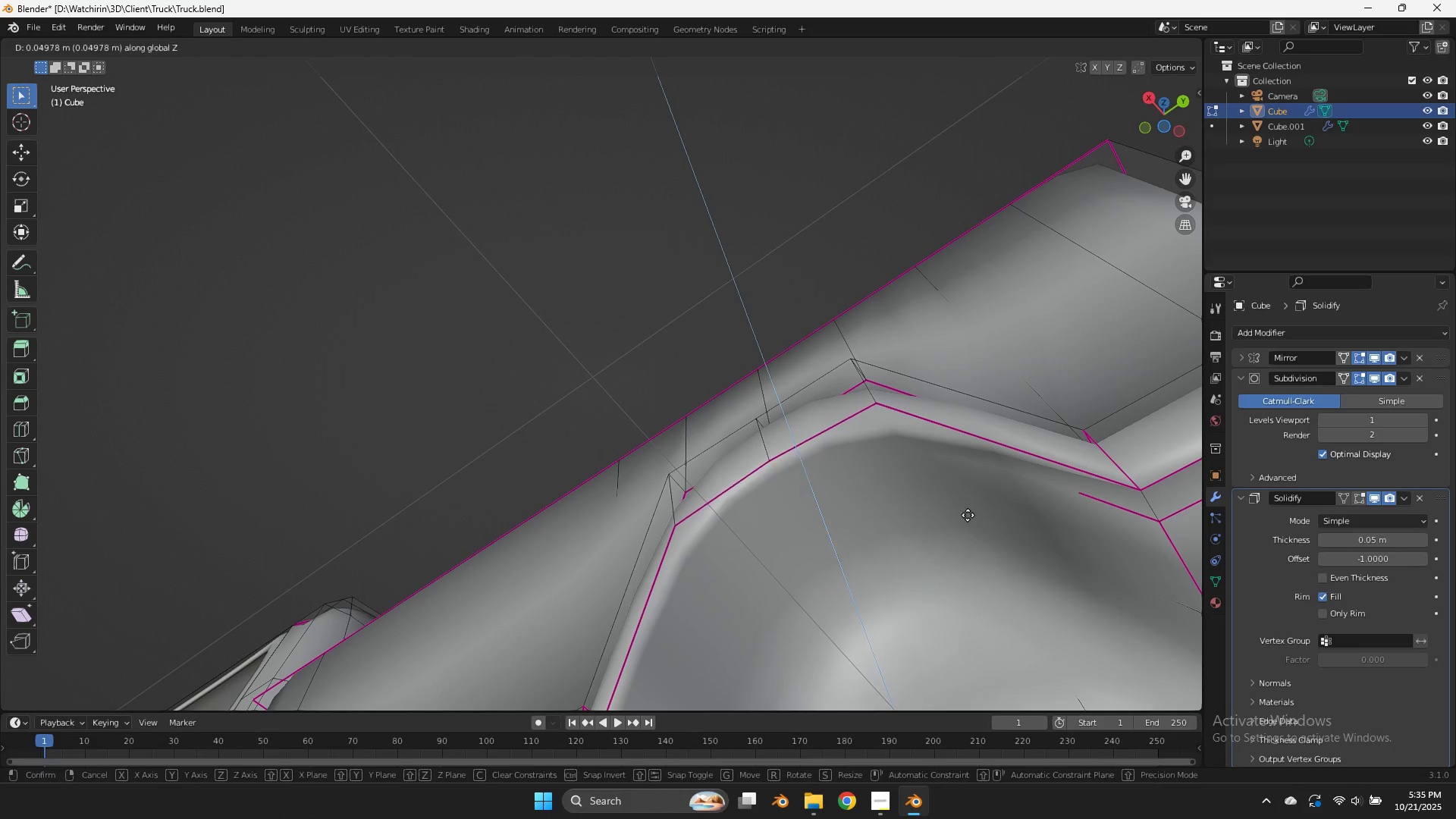 
hold_key(key=ShiftLeft, duration=1.12)
left_click([924, 323])
 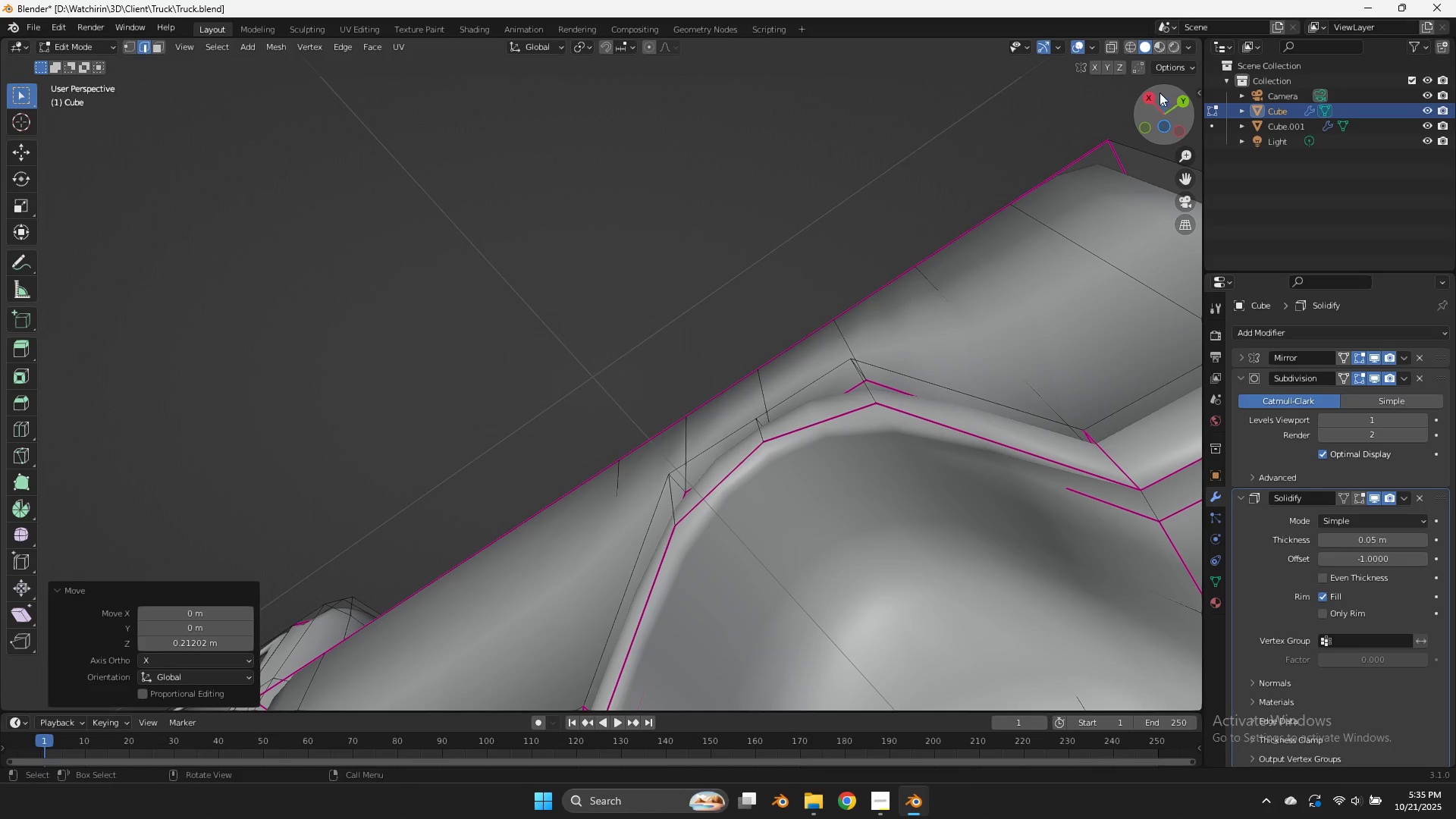 
left_click([1150, 94])
 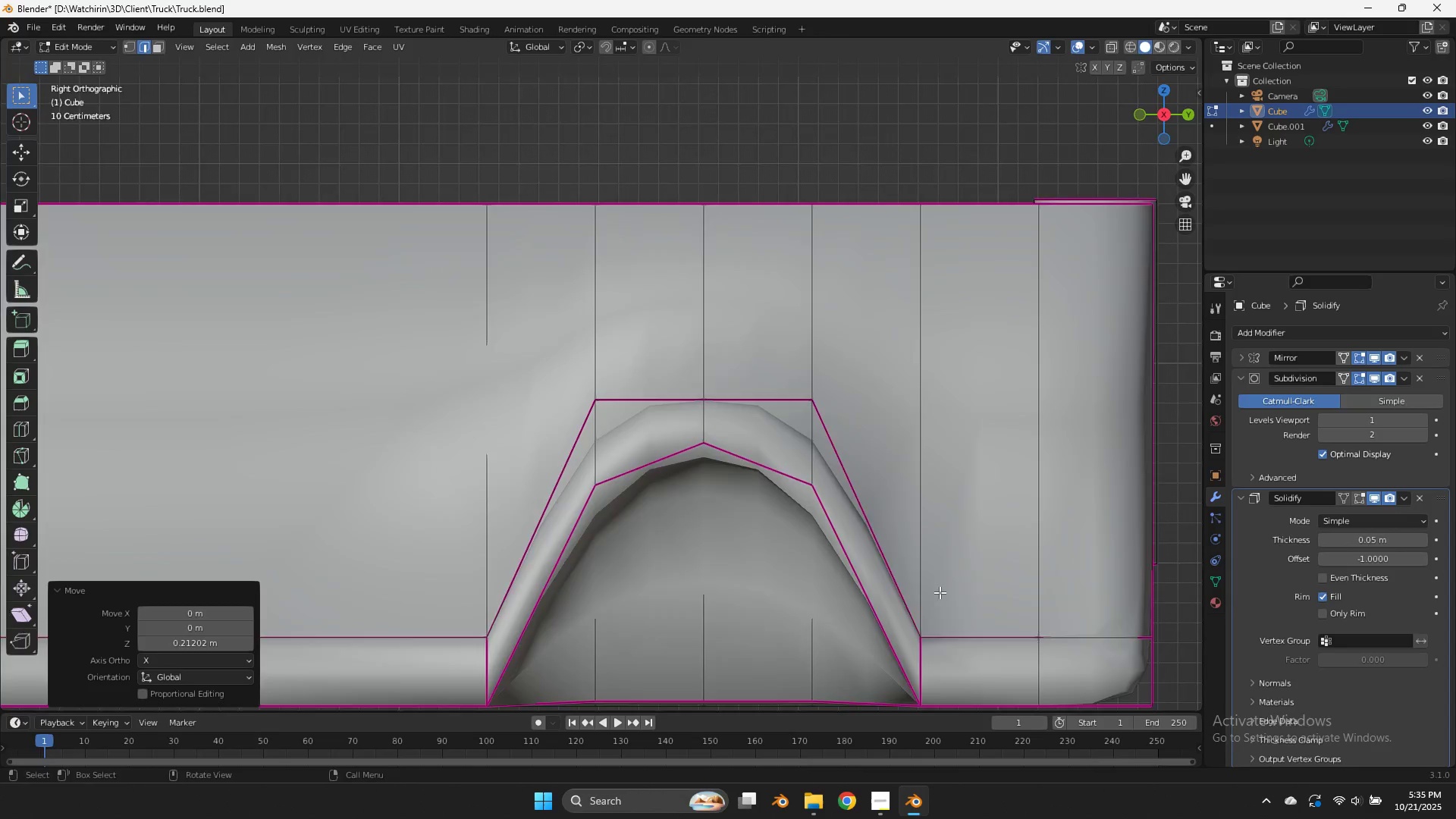 
scroll: coordinate [940, 595], scroll_direction: down, amount: 3.0
 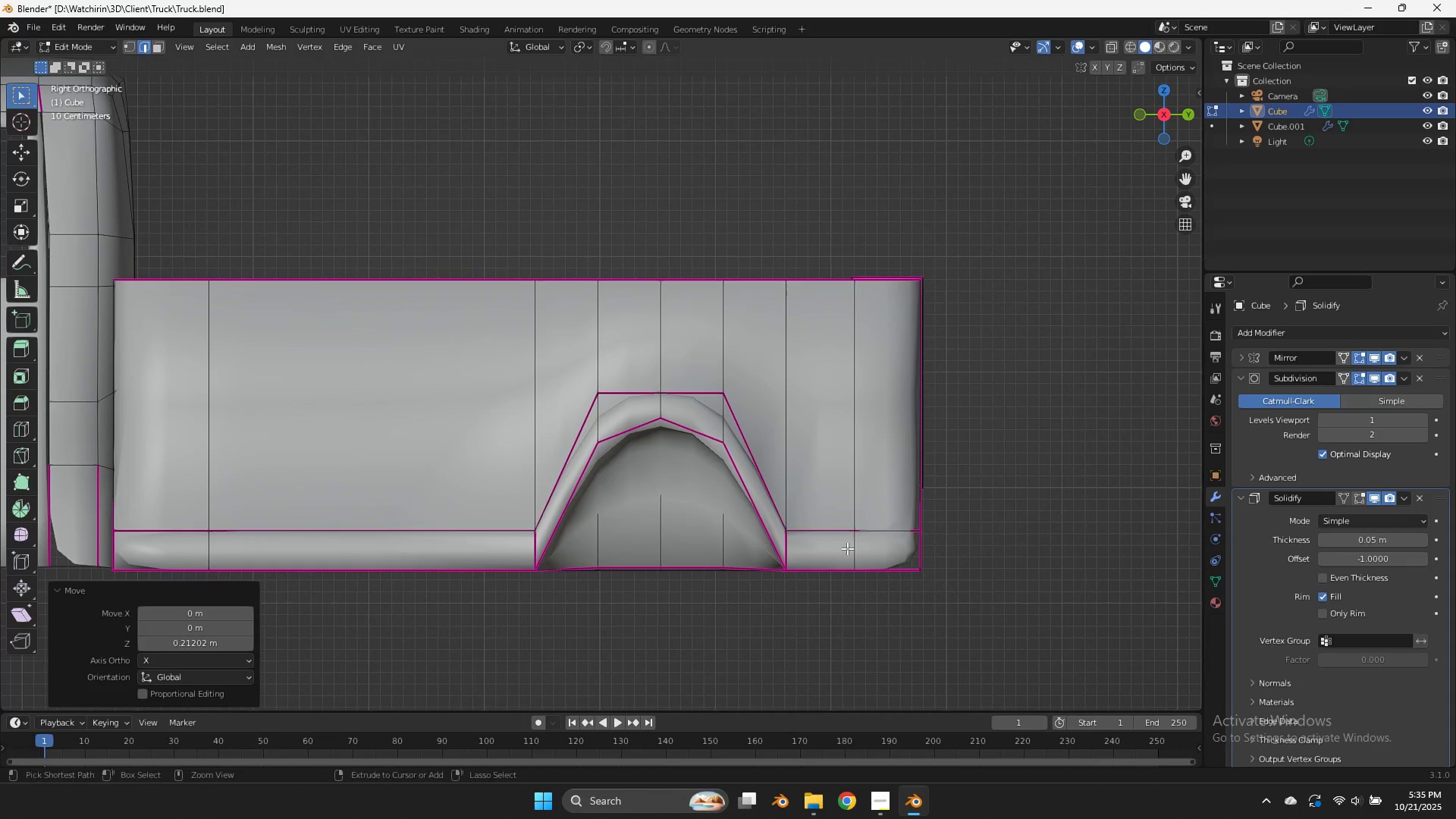 
key(Control+S)
 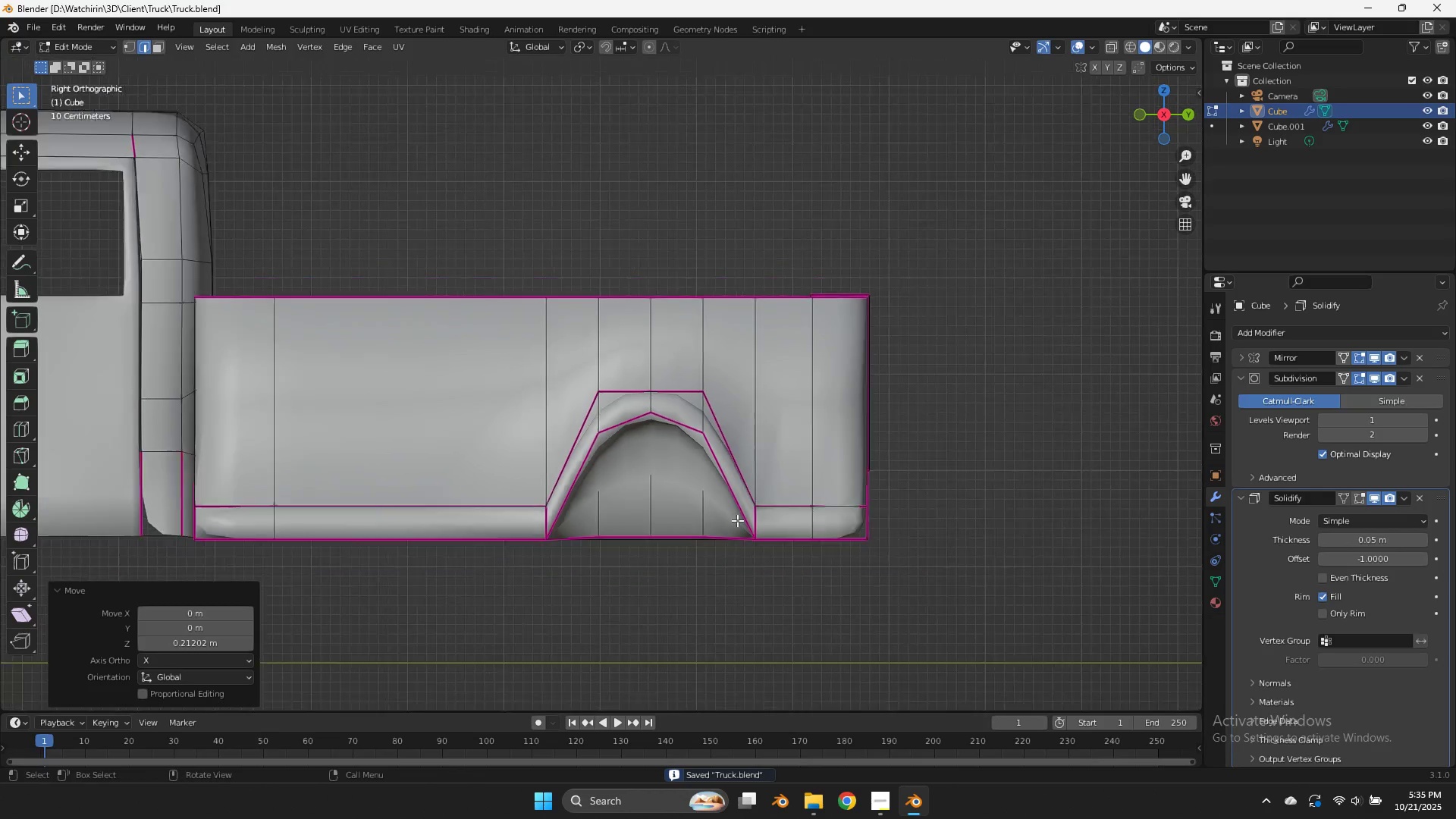 
scroll: coordinate [737, 520], scroll_direction: down, amount: 2.0
 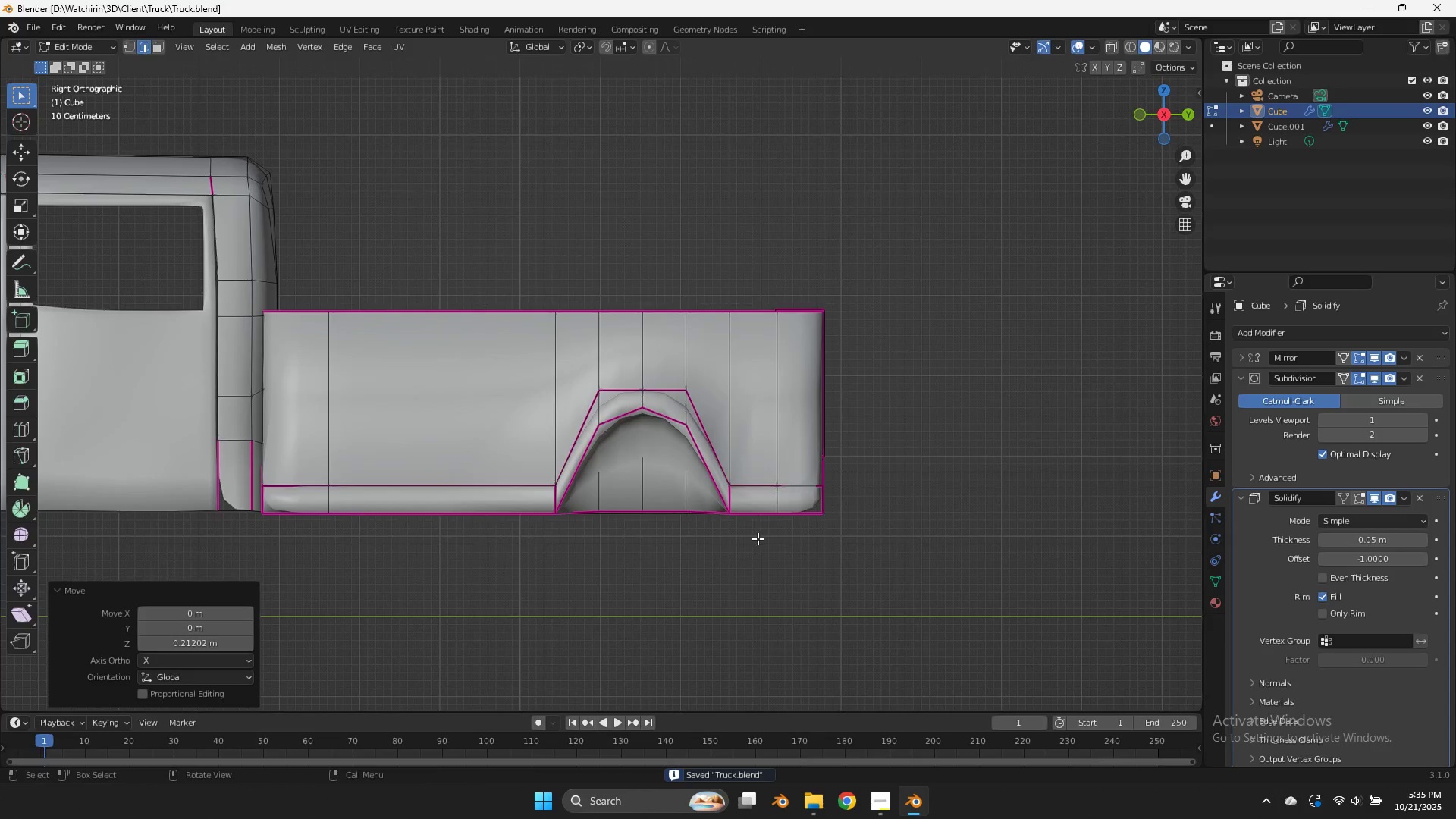 
key(Tab)
 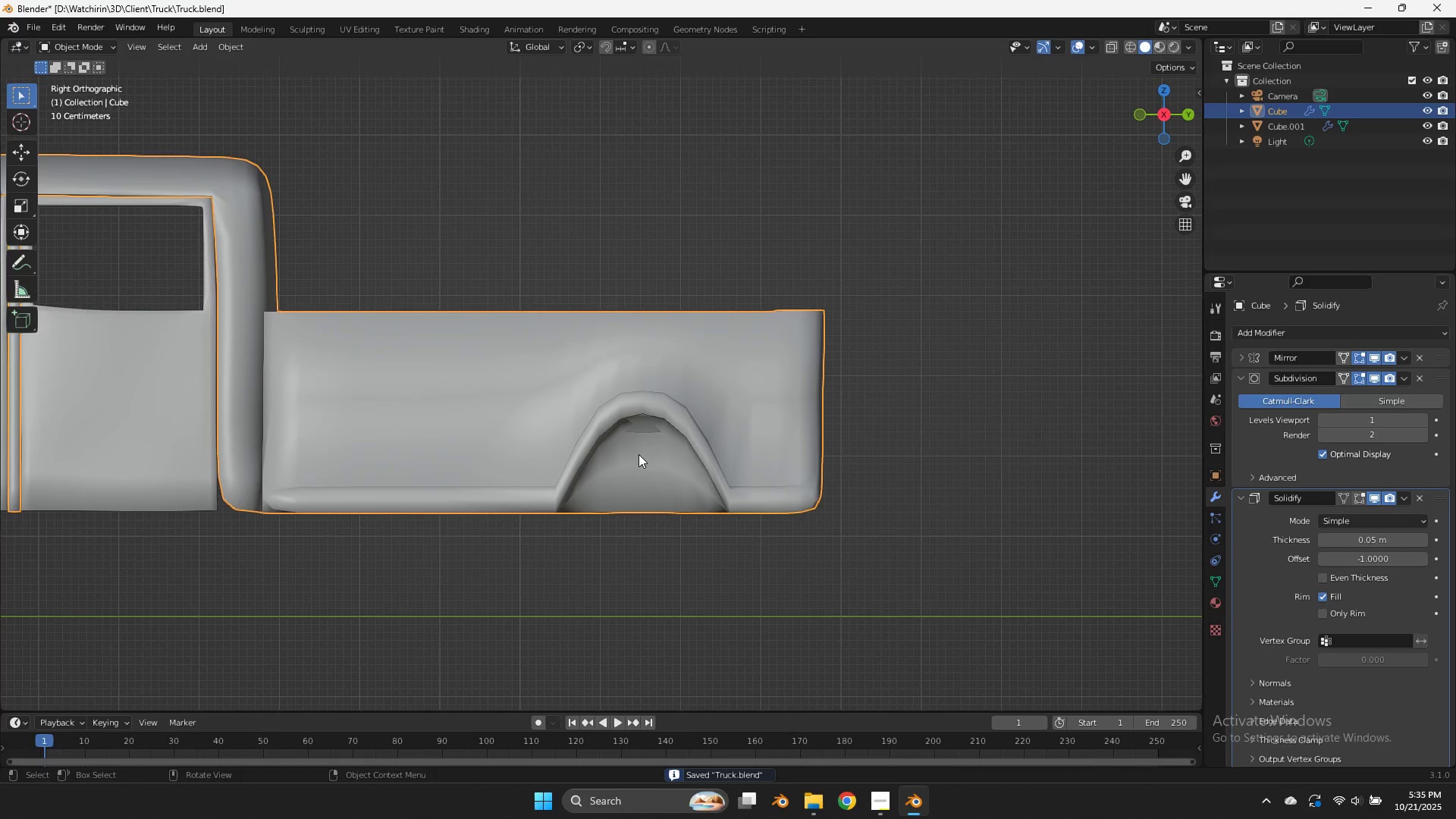 
scroll: coordinate [723, 441], scroll_direction: up, amount: 1.0
 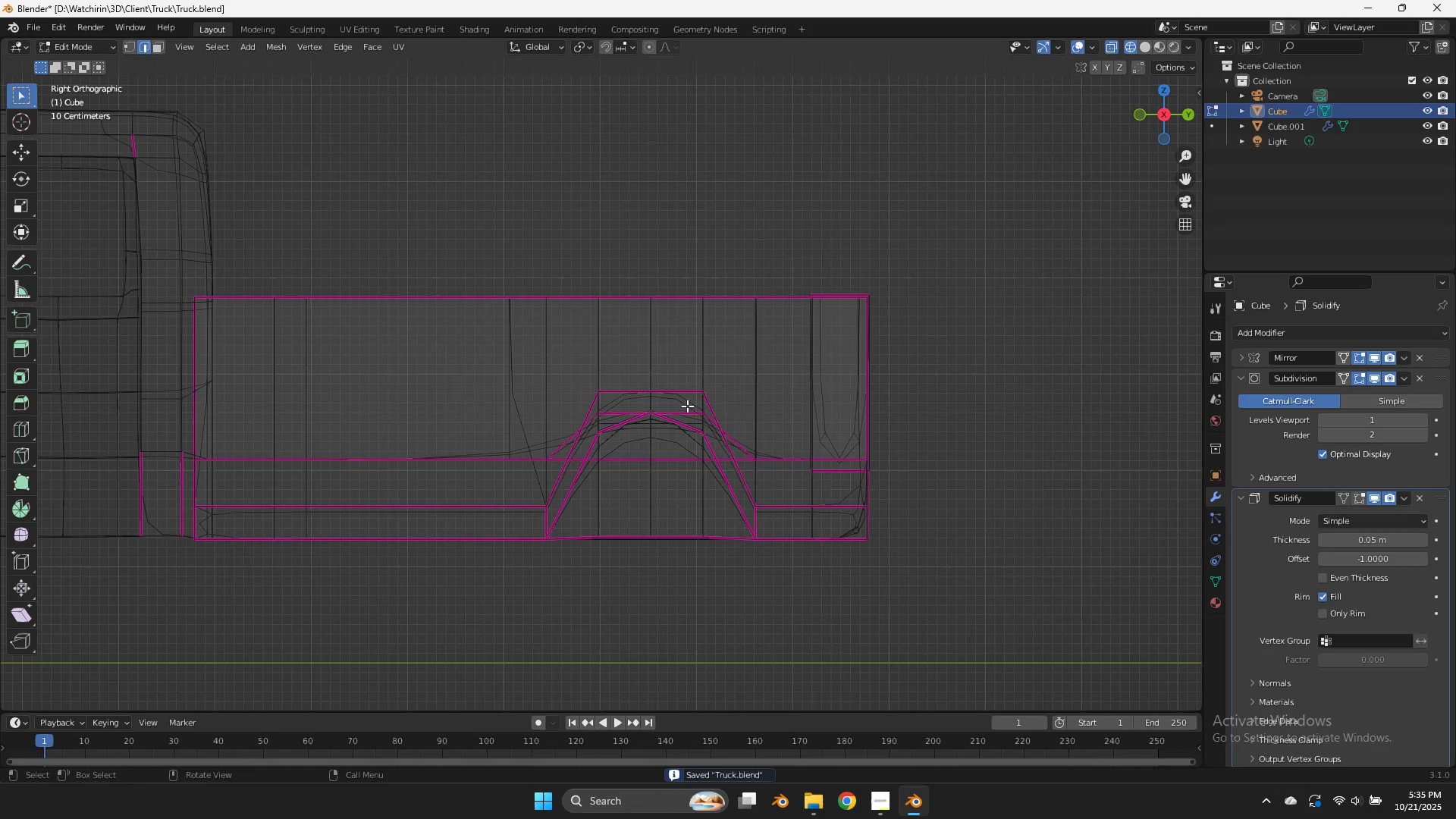 
key(Tab)
 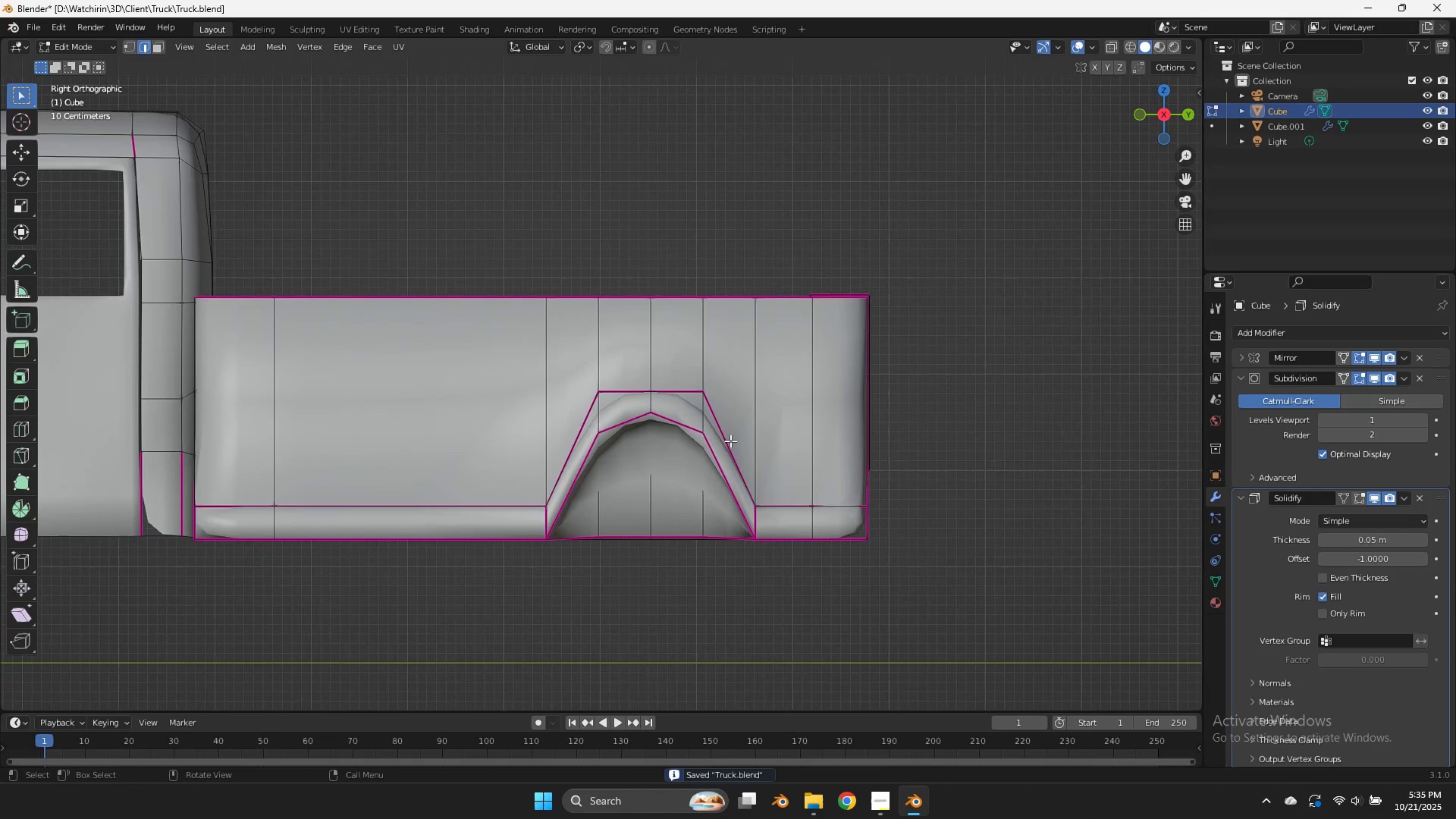 
key(Z)
 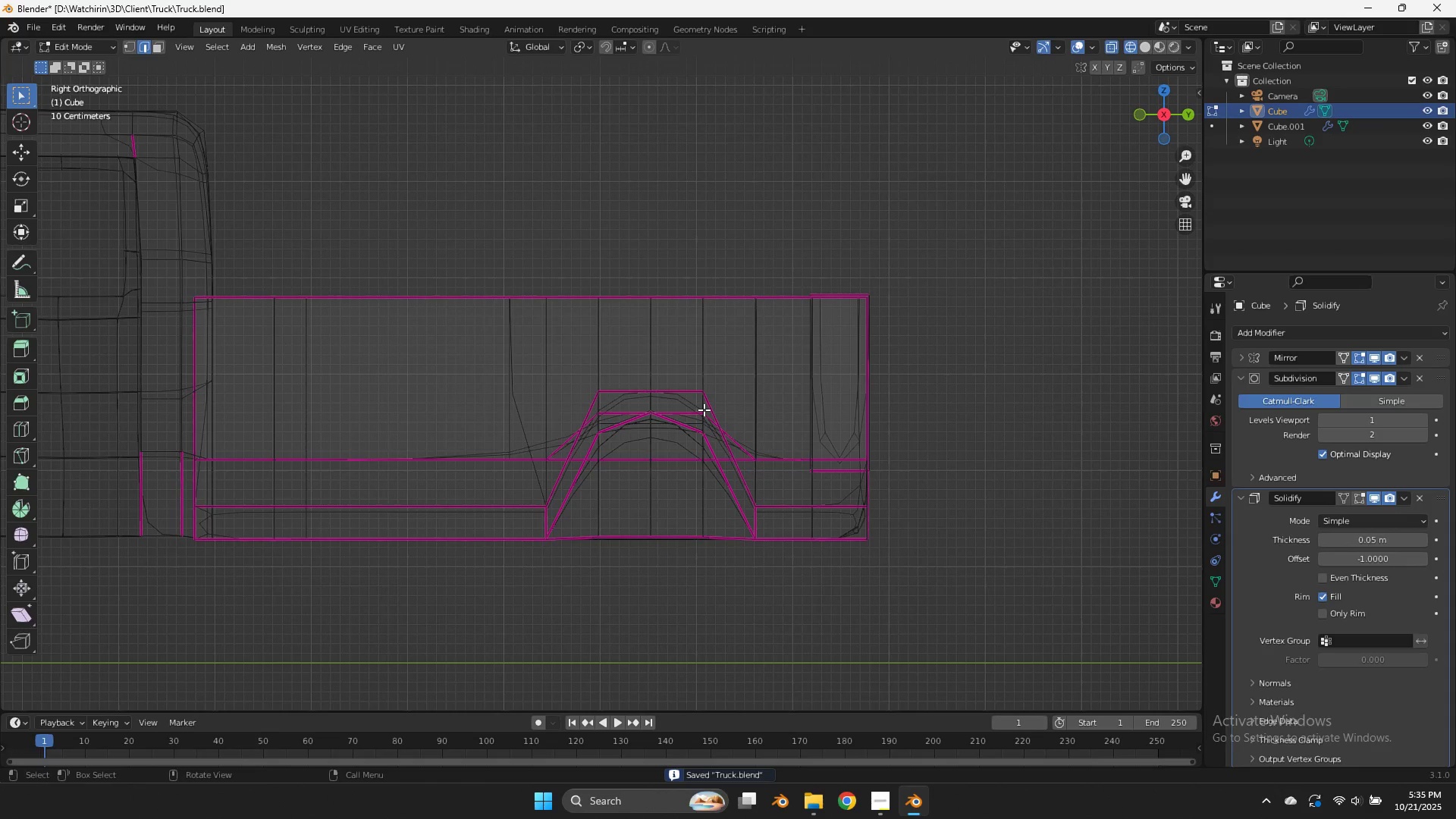 
hold_key(key=AltLeft, duration=0.49)
left_click([703, 410])
 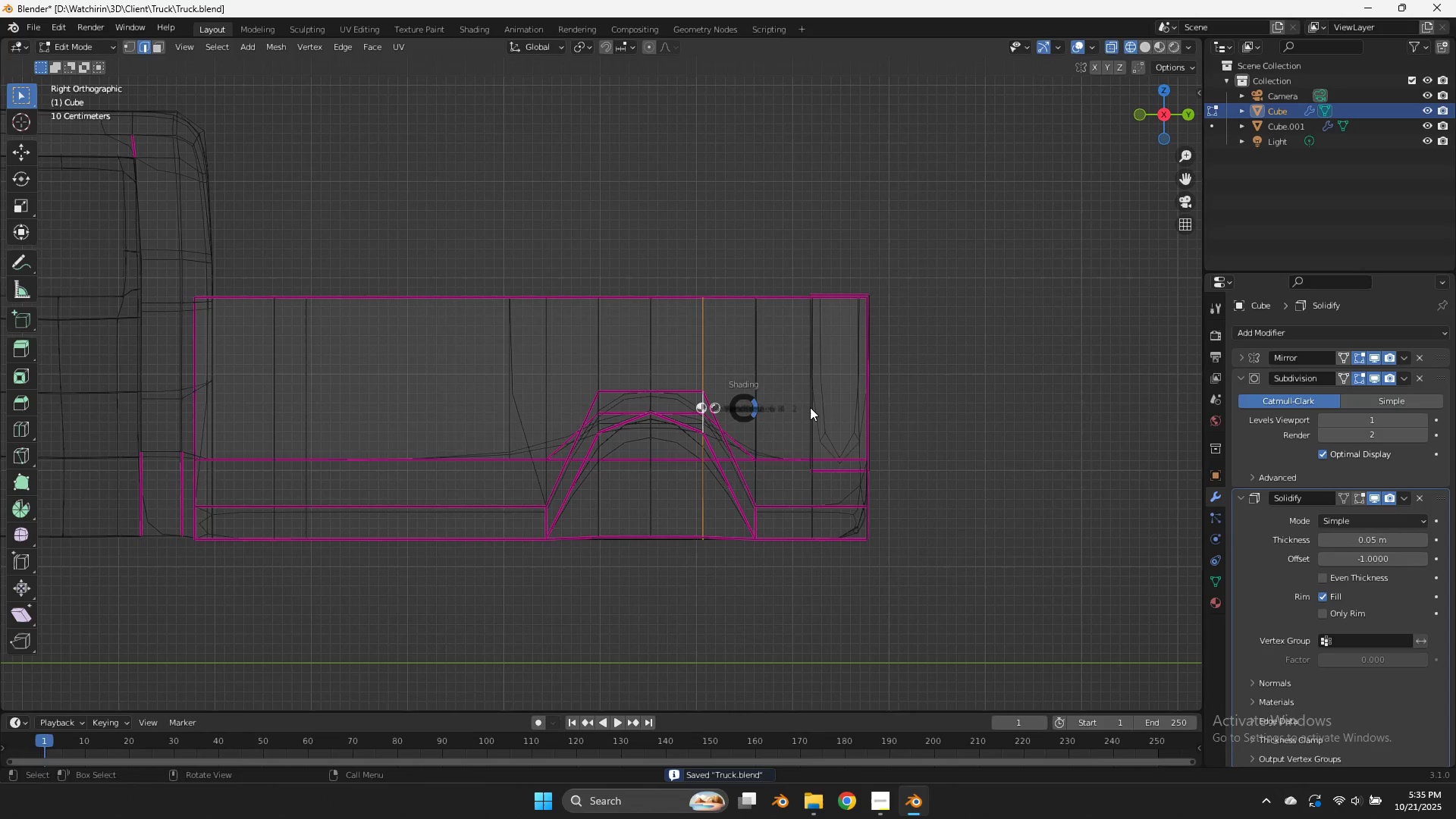 
key(Z)
 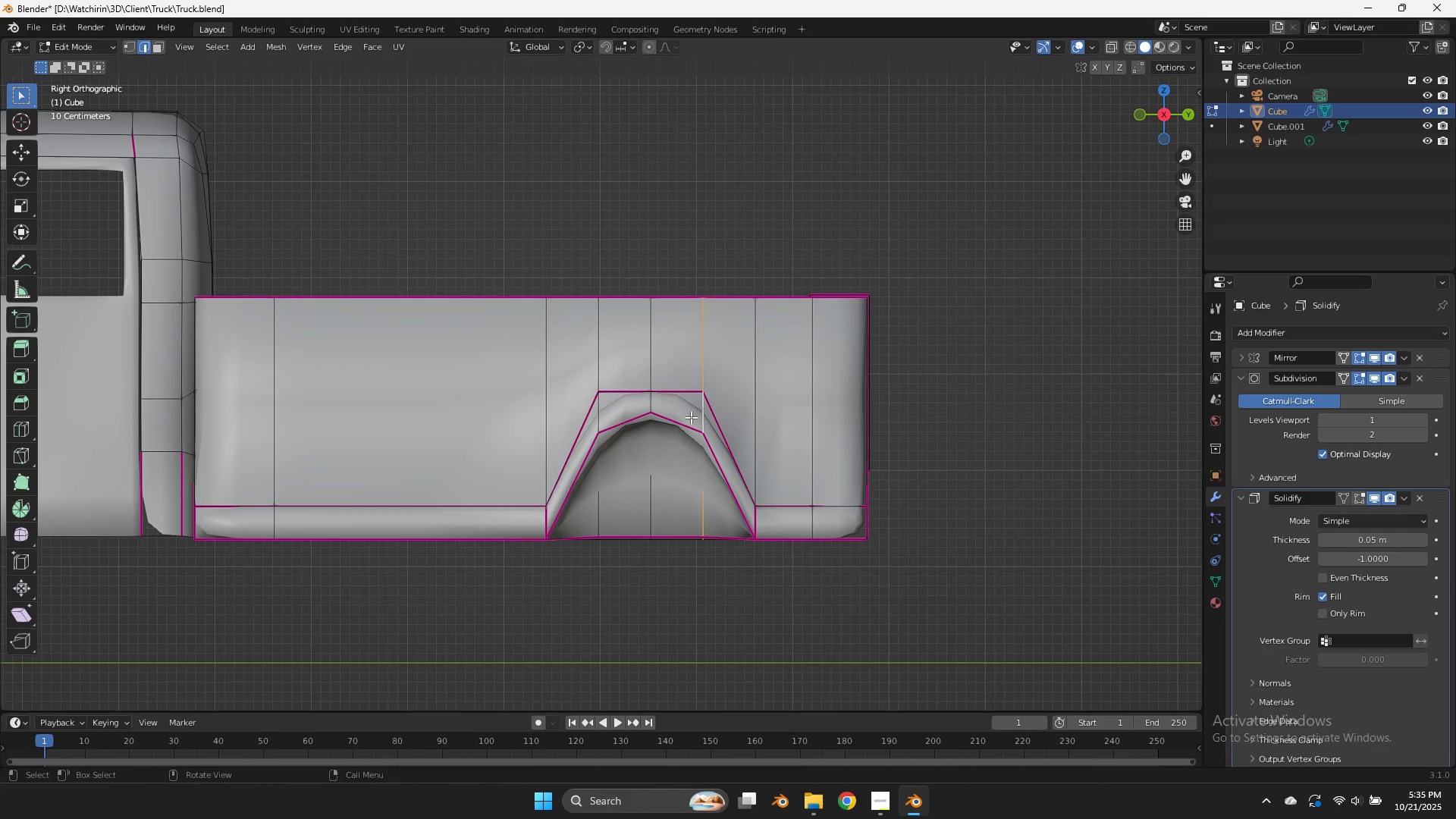 
hold_key(key=ShiftLeft, duration=0.89)
hold_key(key=AltLeft, duration=0.65)
left_click([605, 407])
 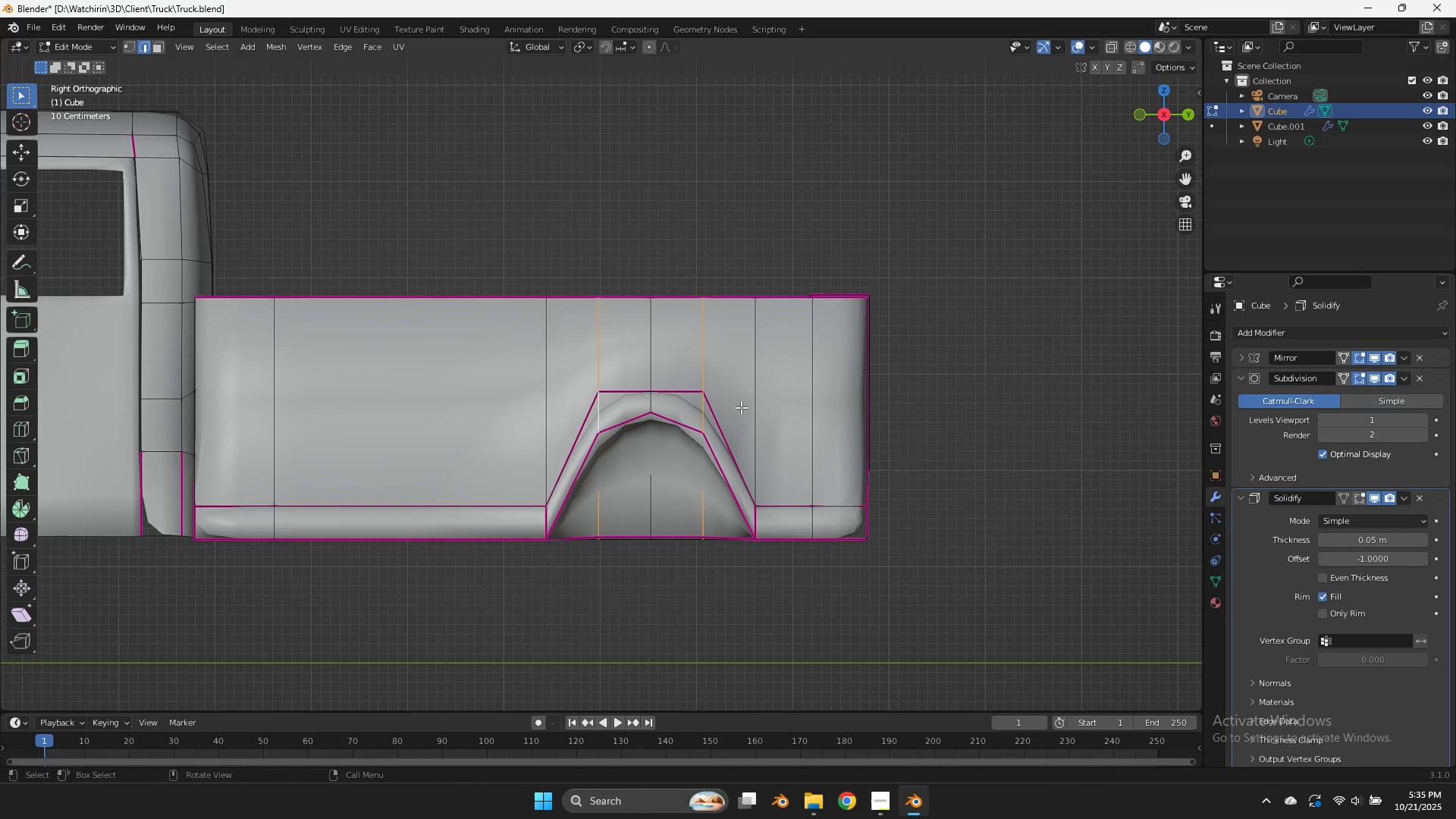 
type(gy)
 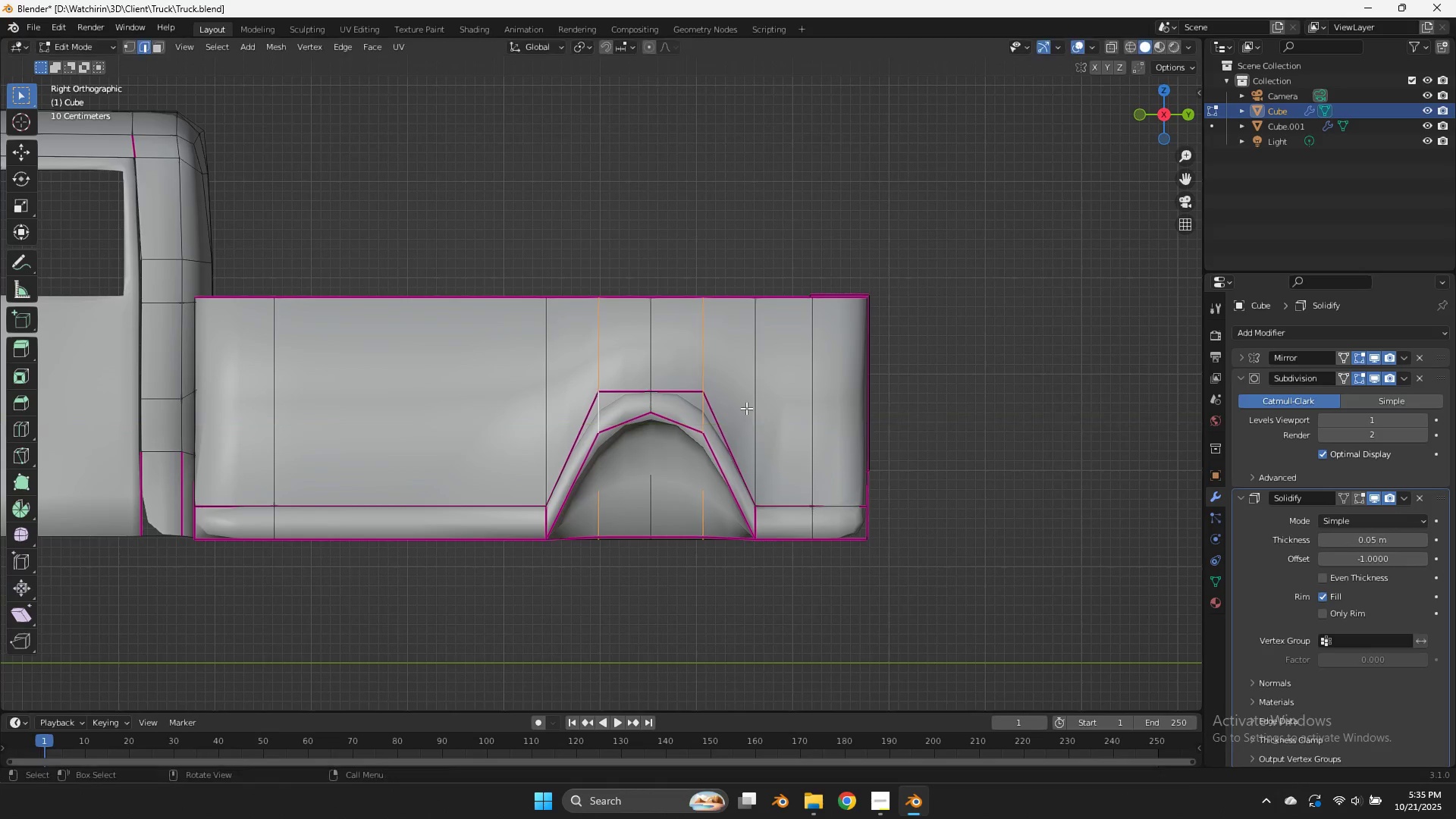 
right_click([746, 408])
 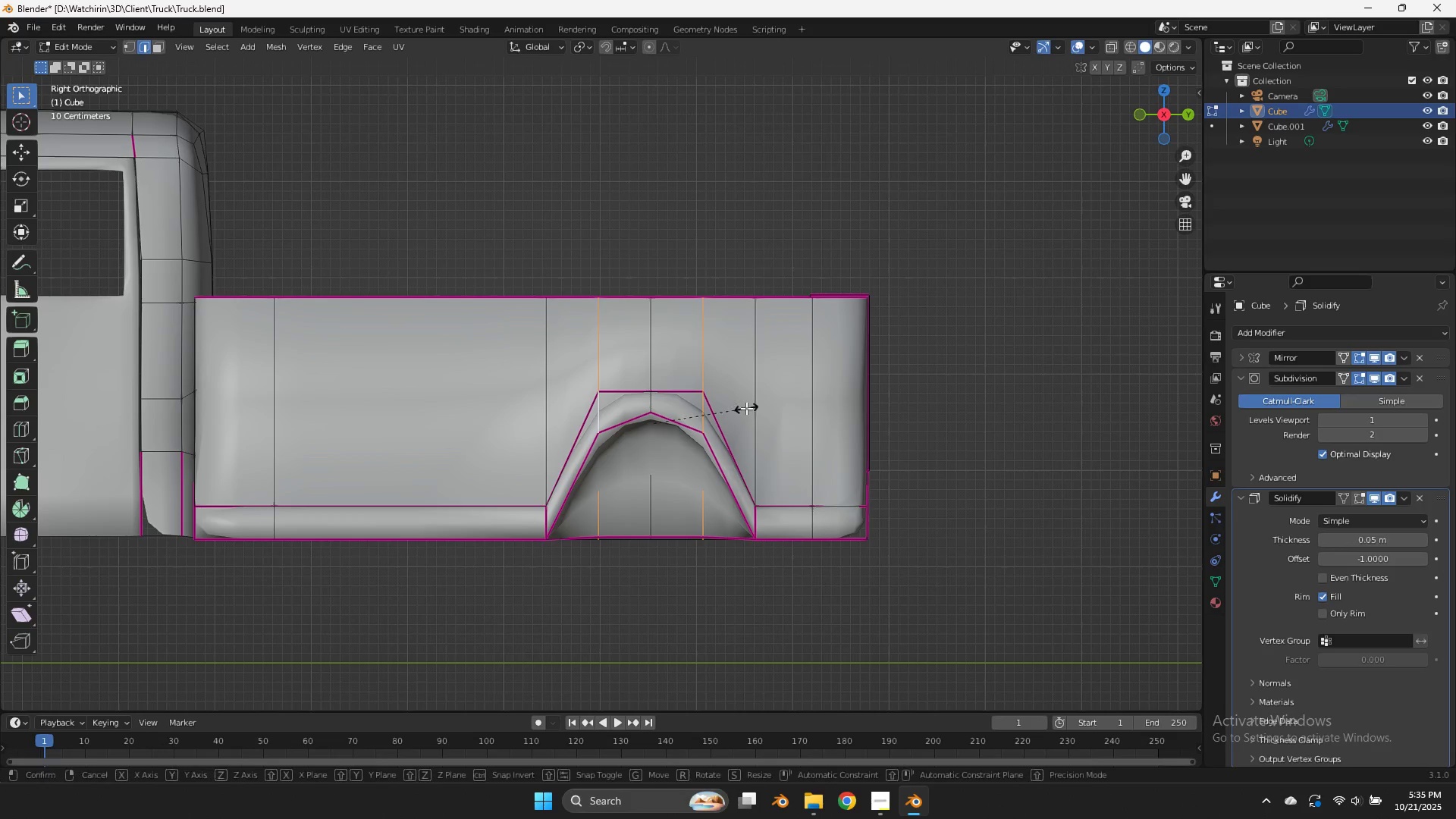 
type(sy)
 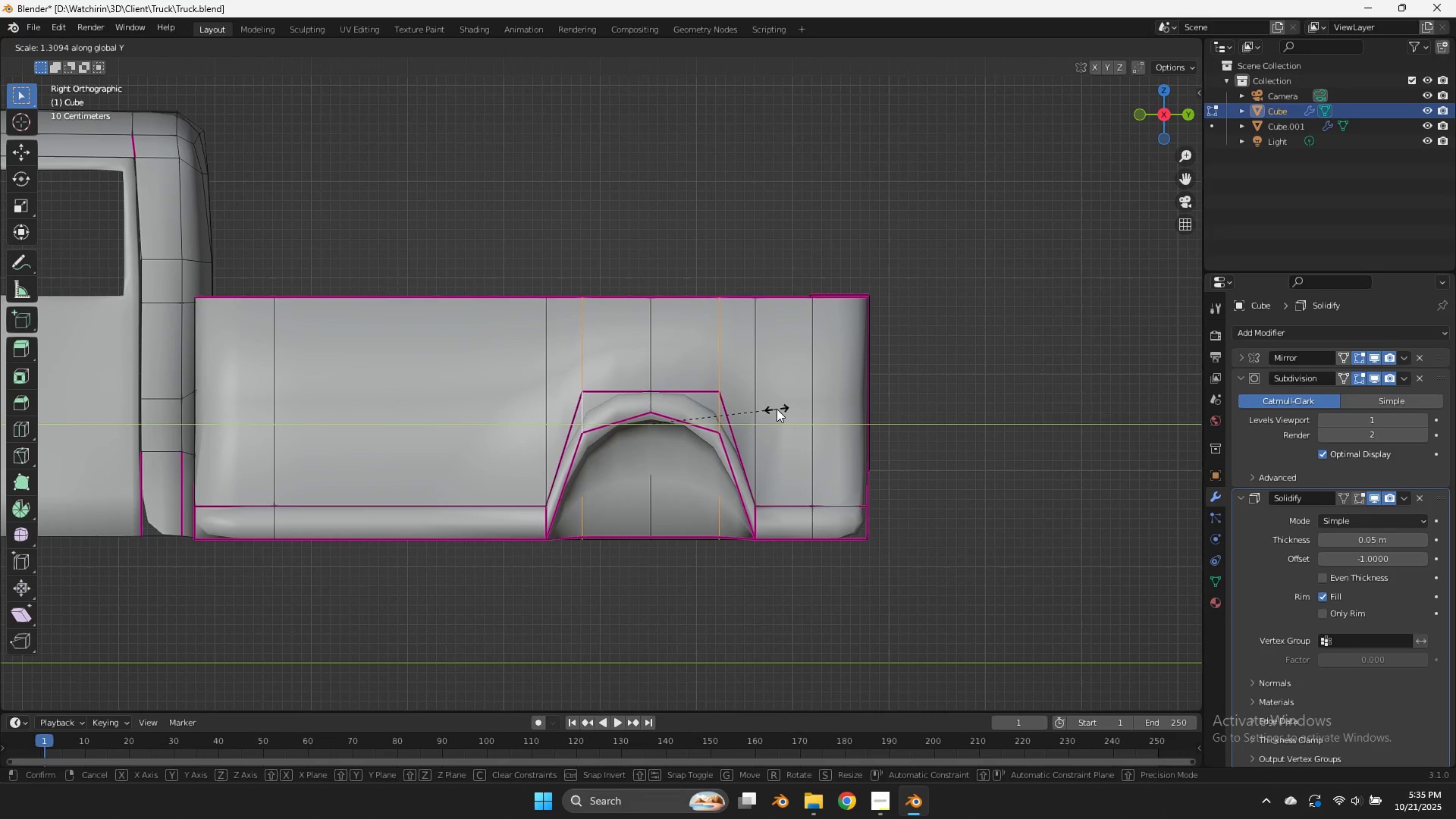 
left_click([777, 409])
 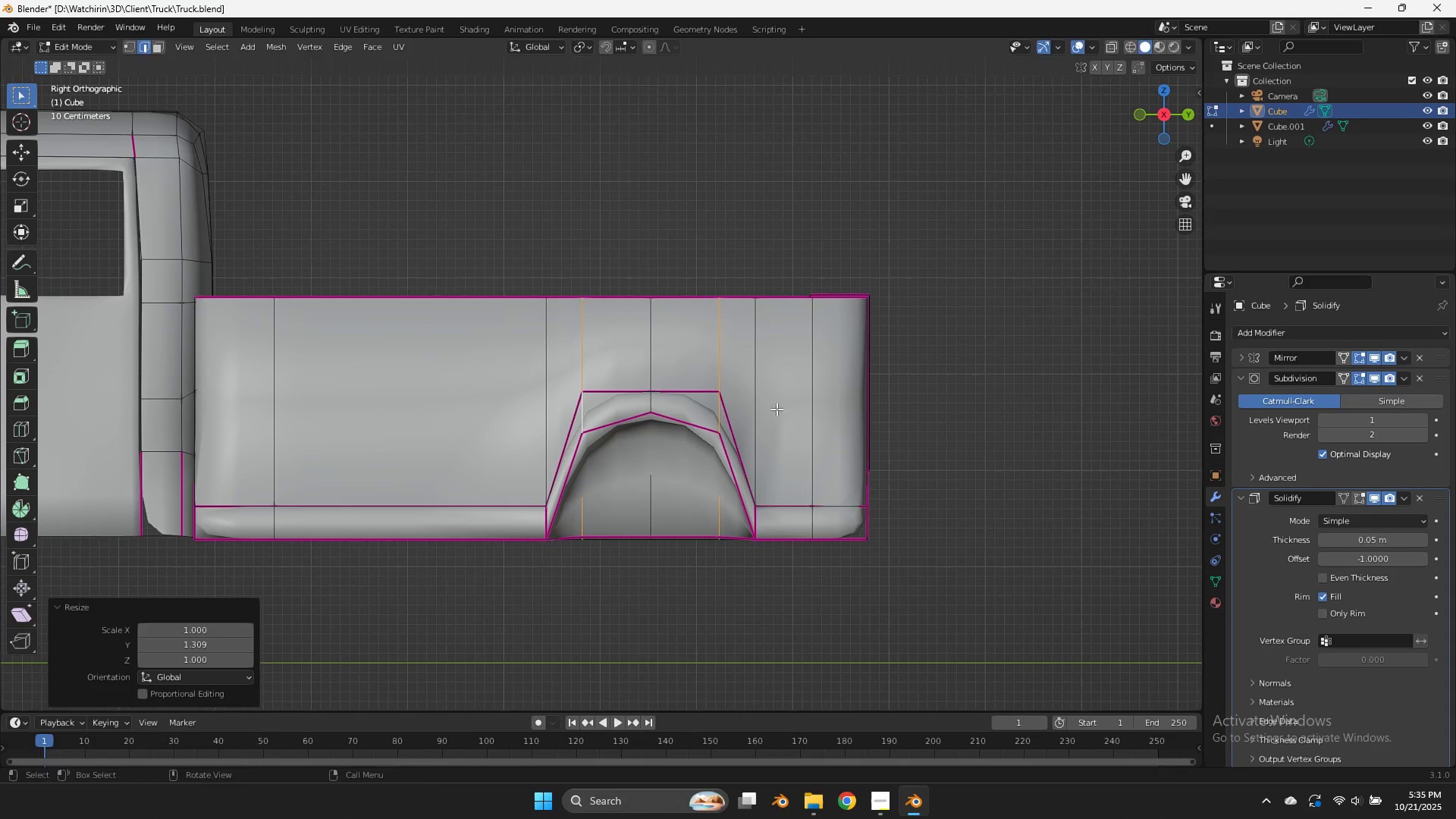 
type(gz)
 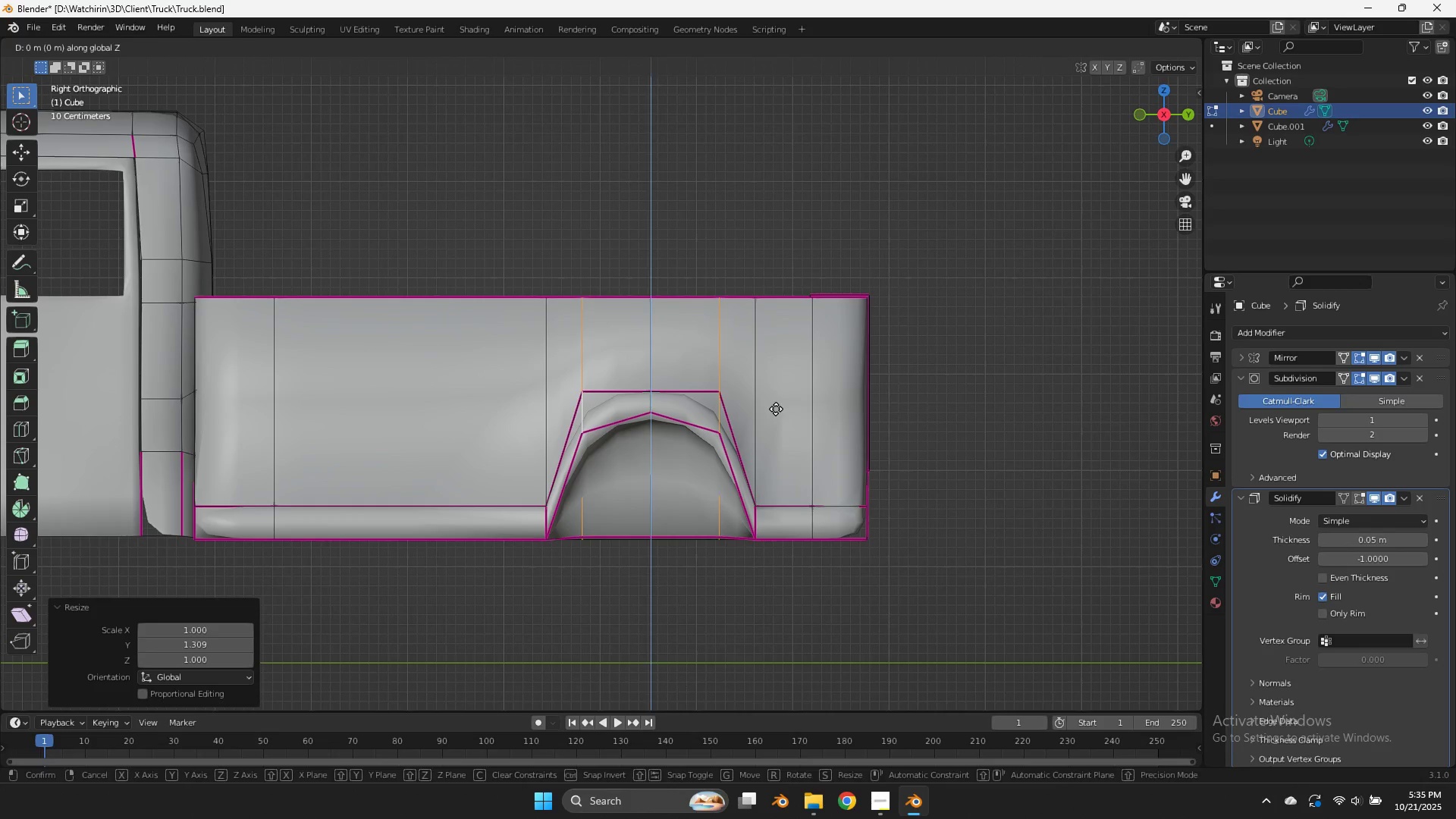 
right_click([776, 409])
 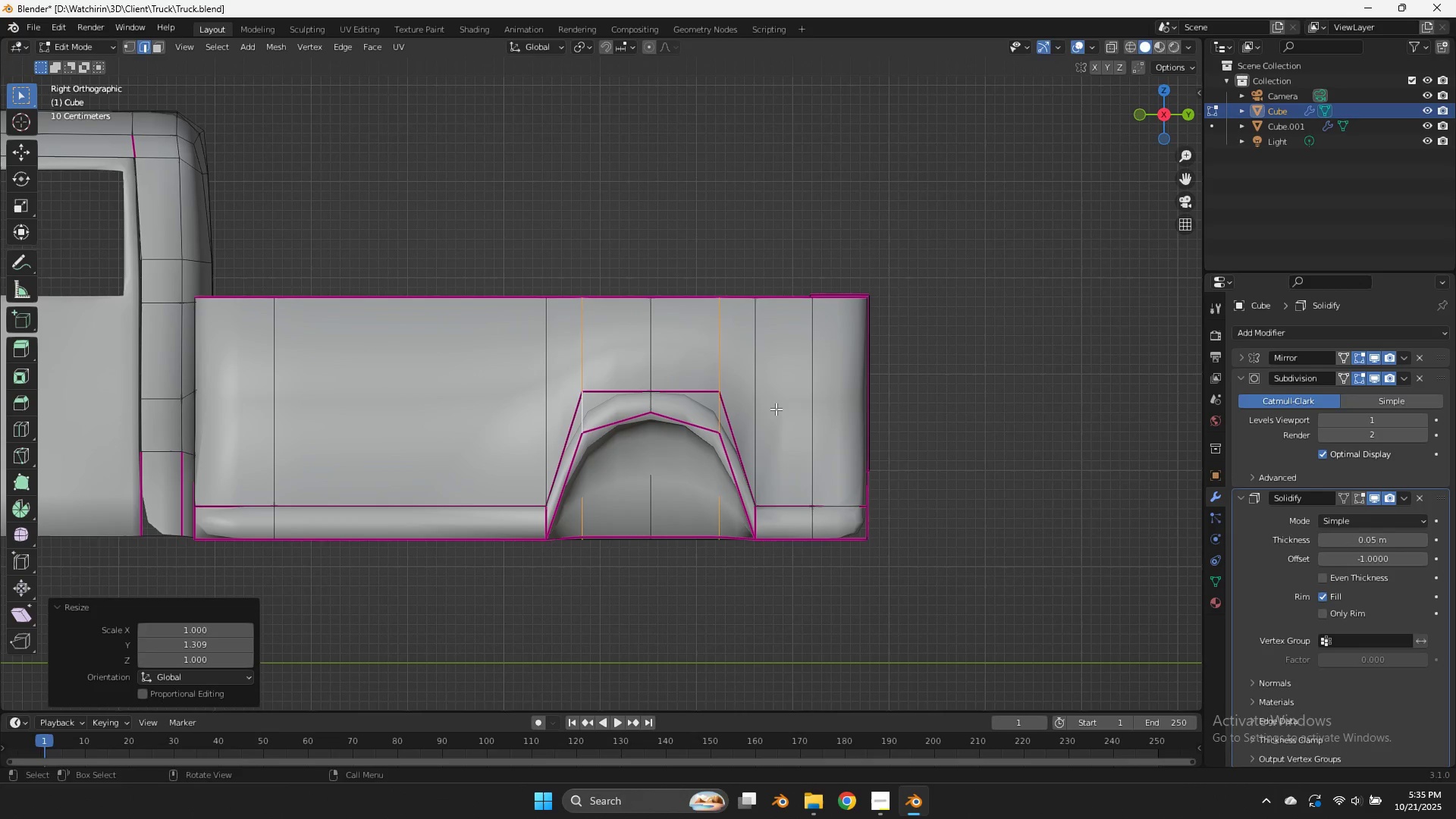 
key(Control+ControlLeft)
 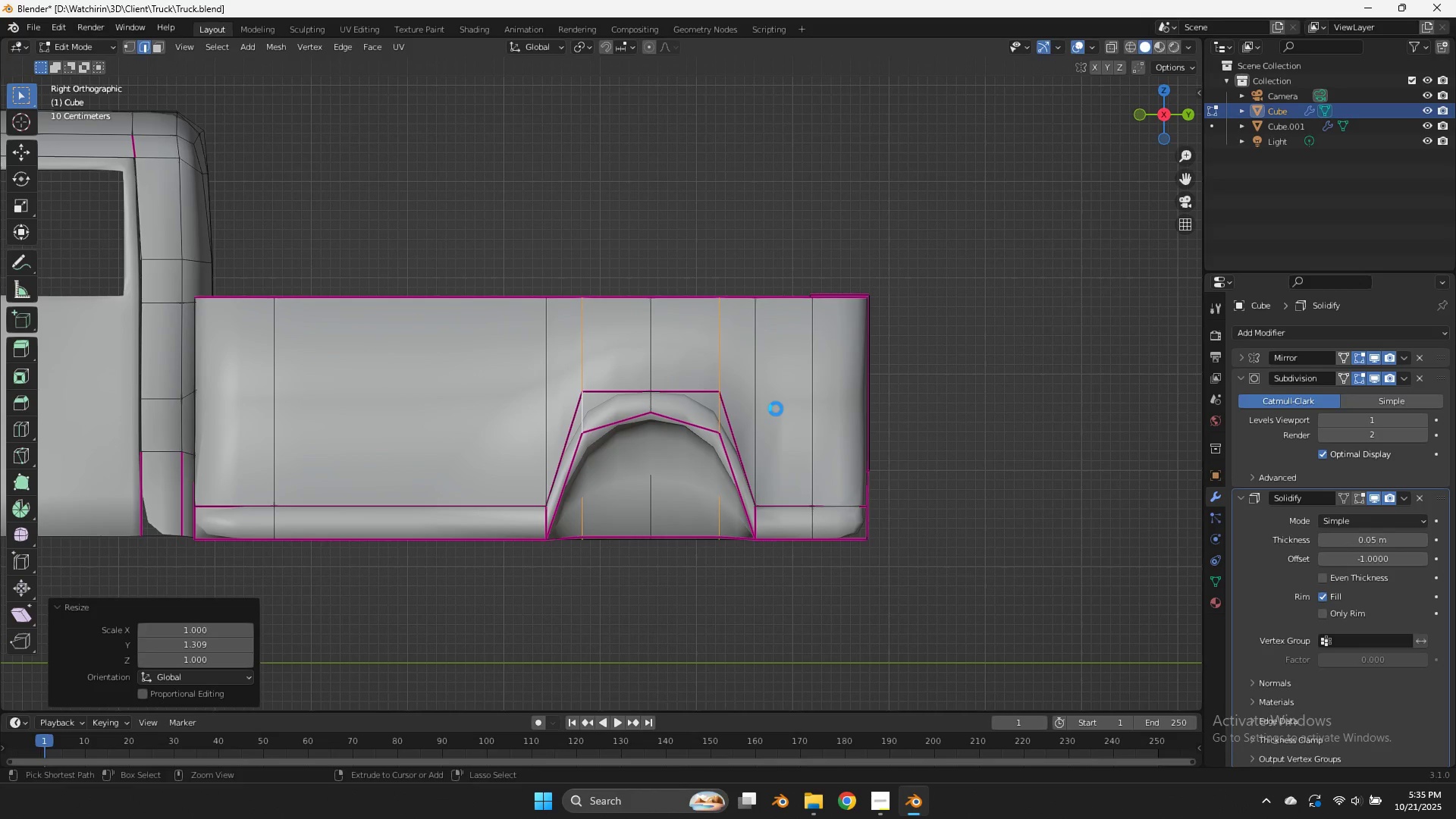 
key(Control+S)
 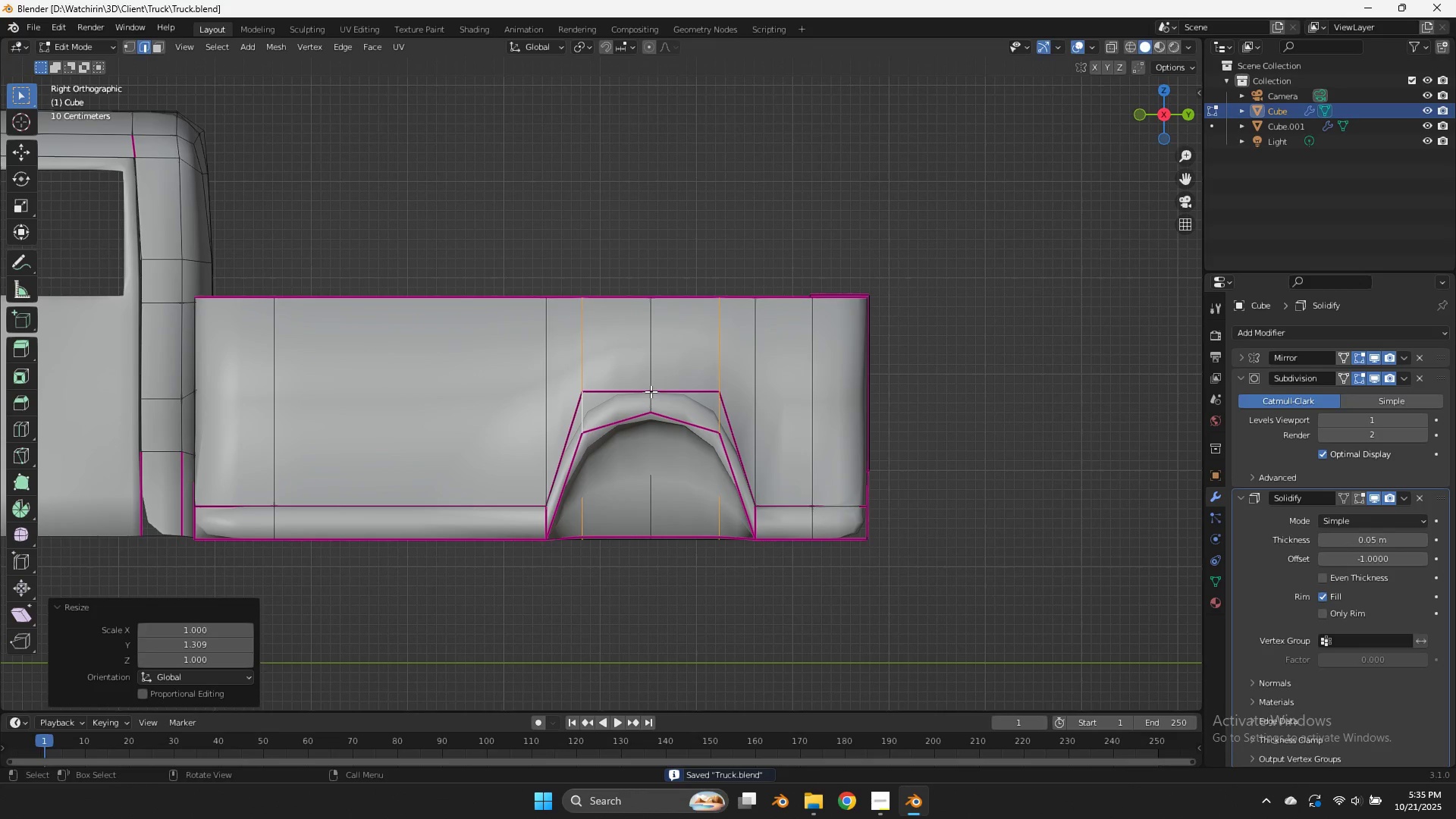 
key(Z)
 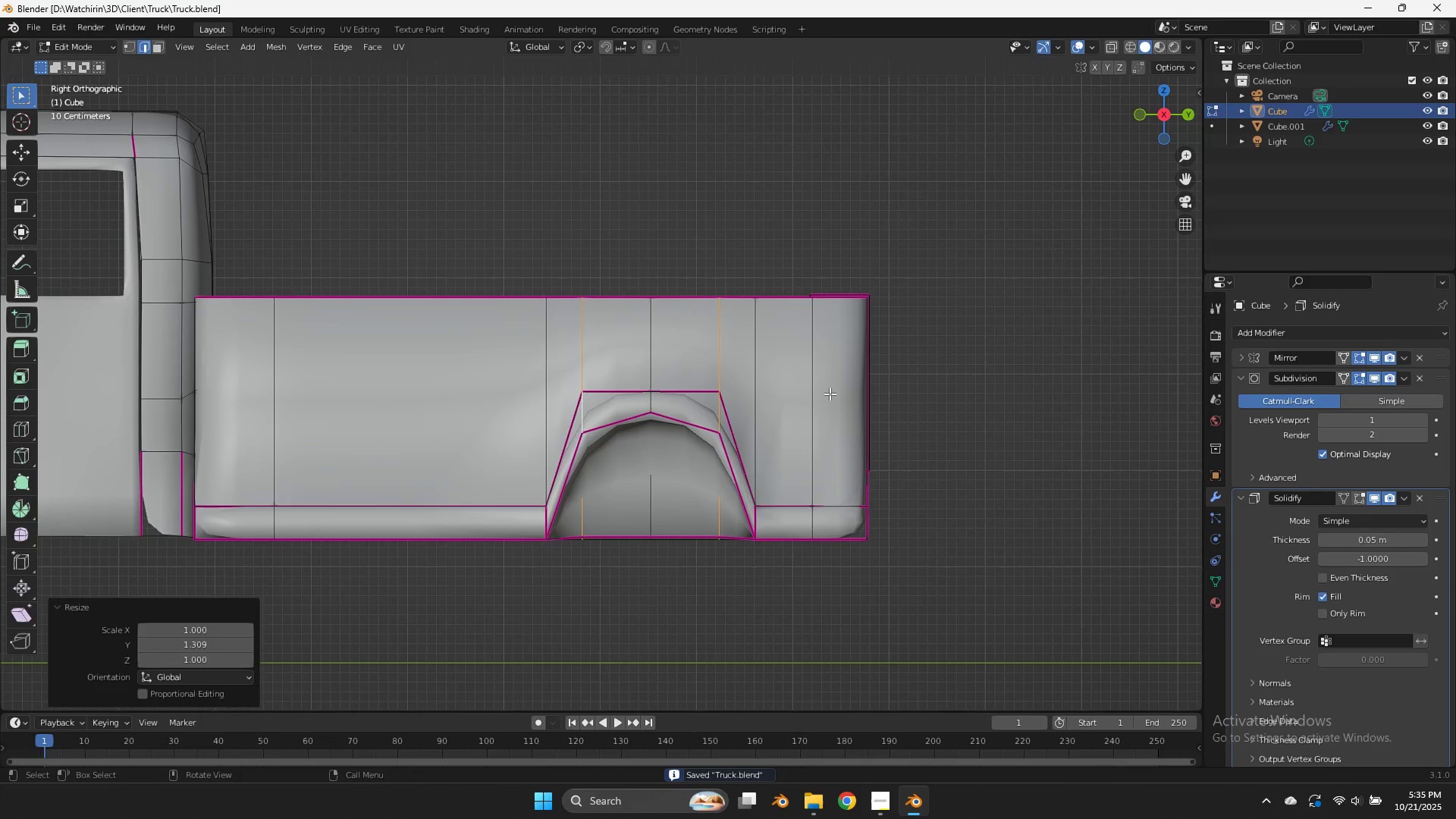 
key(Tab)
 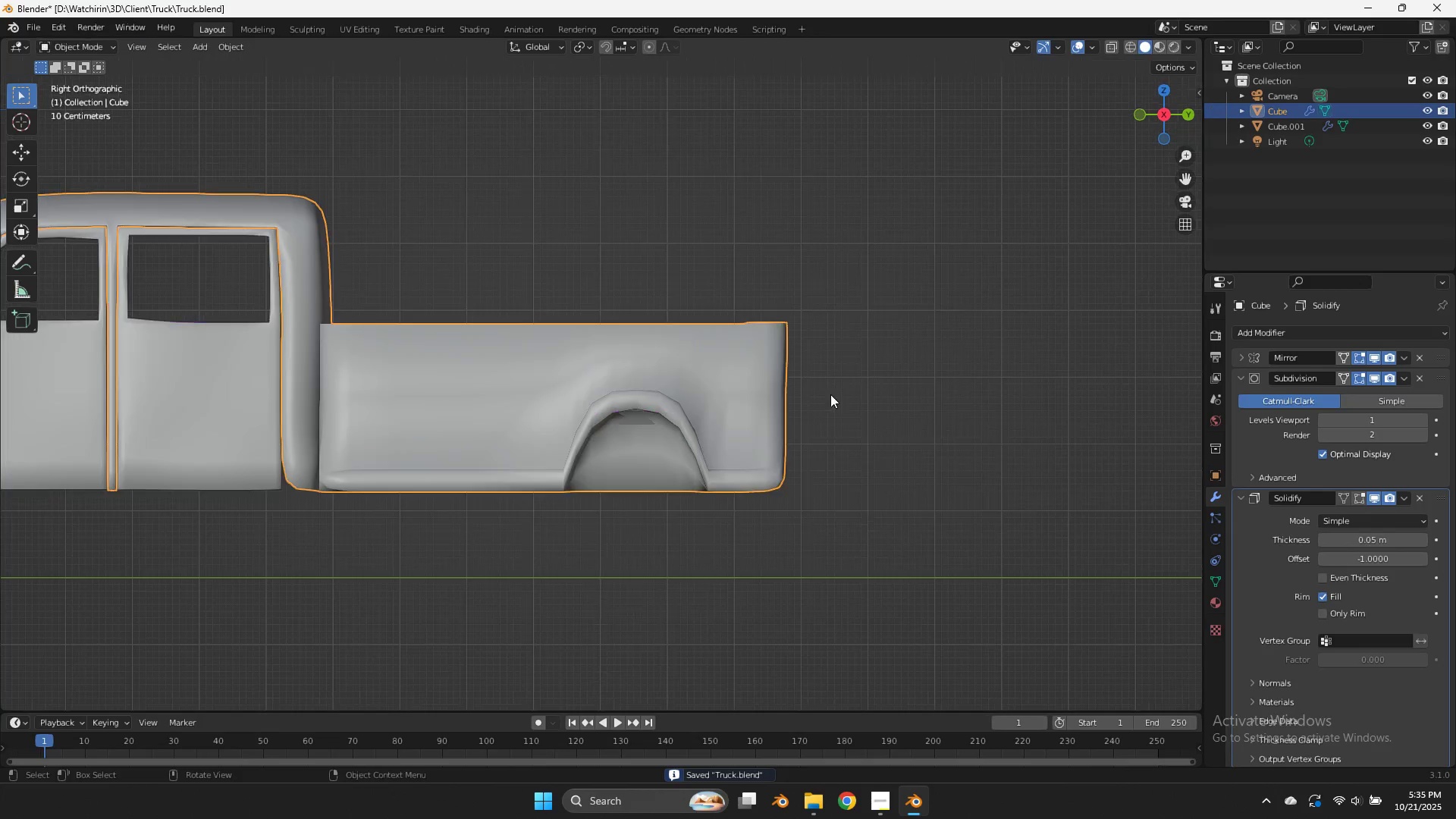 
scroll: coordinate [827, 416], scroll_direction: down, amount: 6.0
 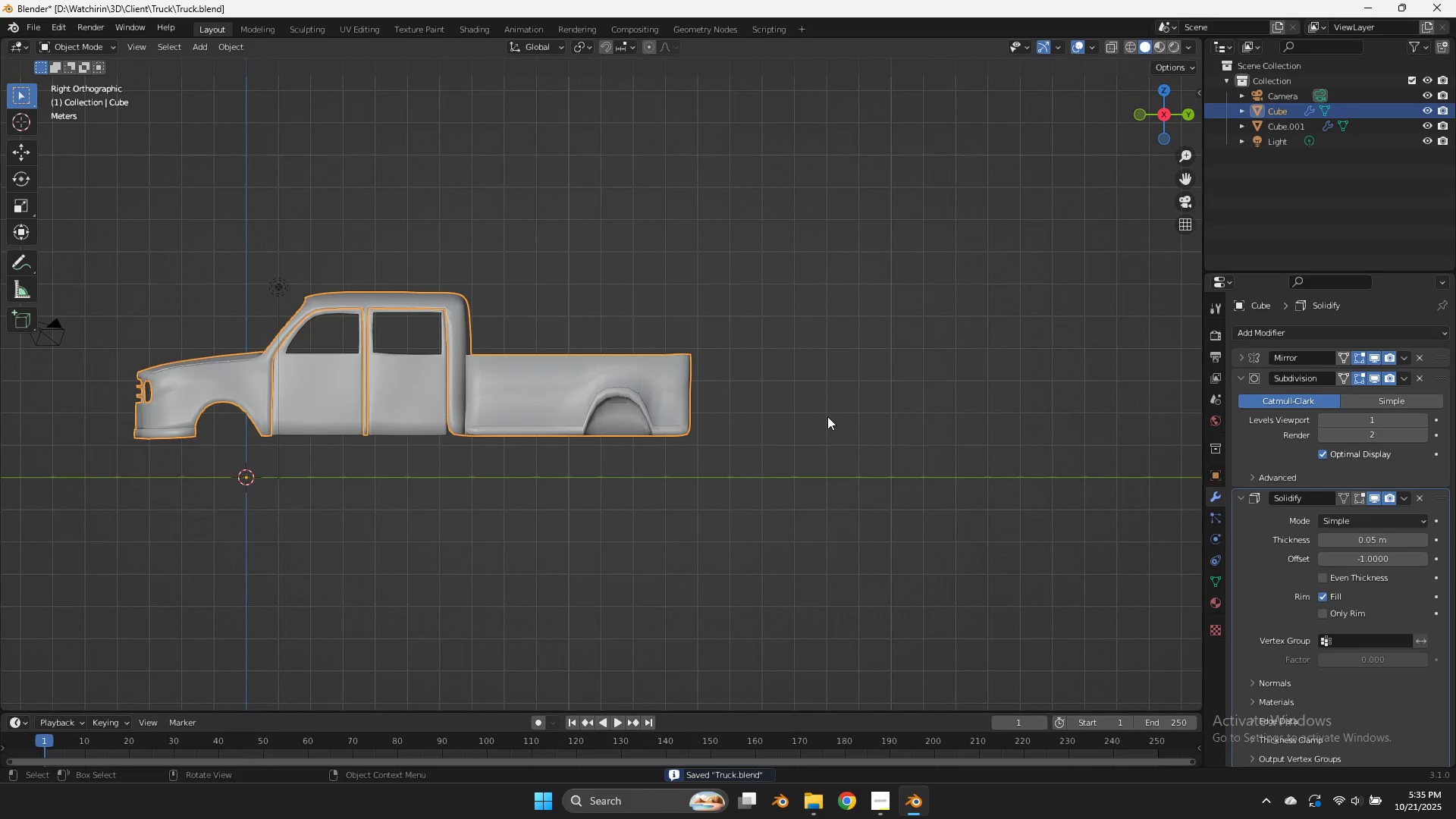 
key(Control+S)
 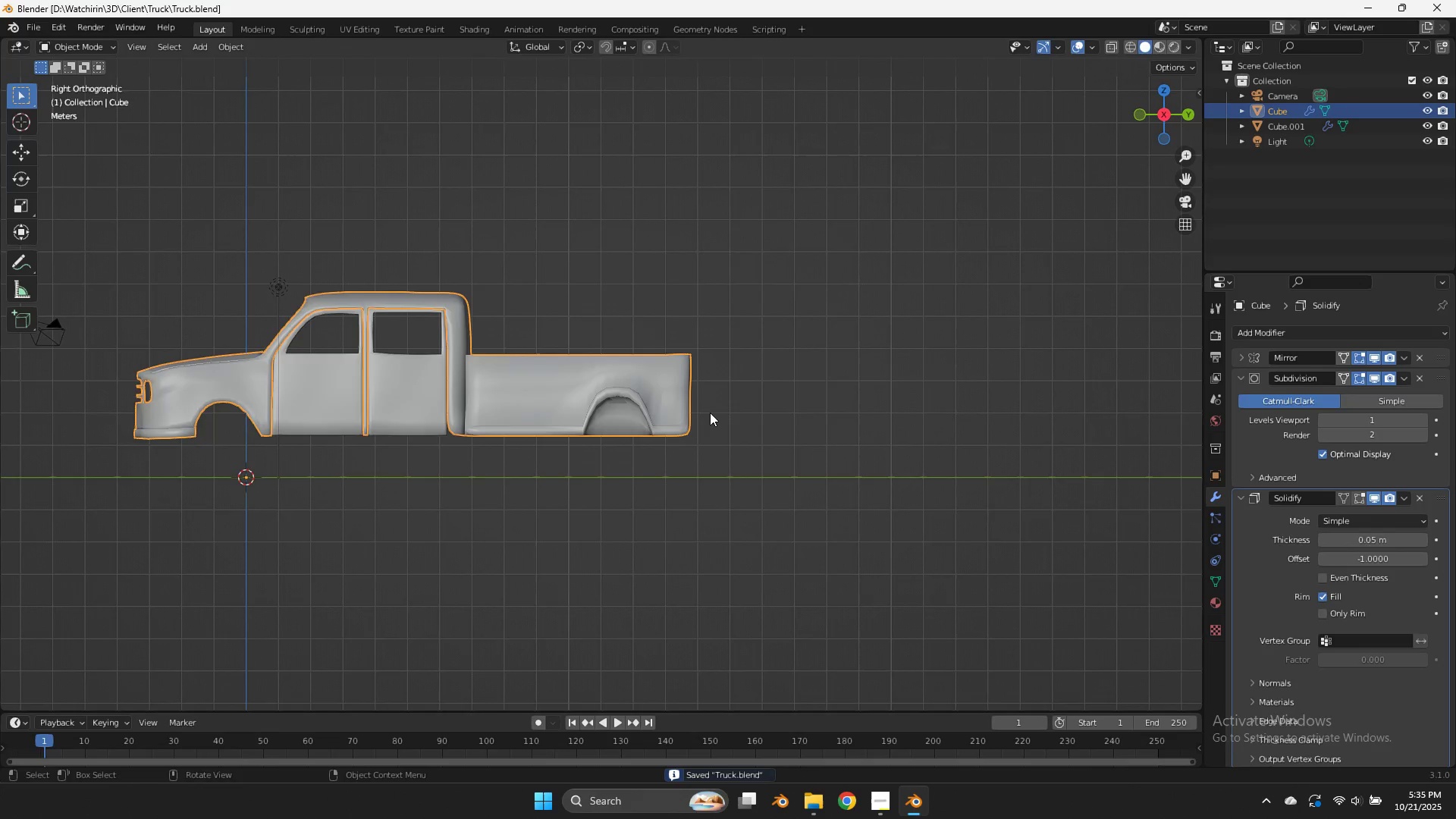 
scroll: coordinate [710, 409], scroll_direction: up, amount: 4.0
 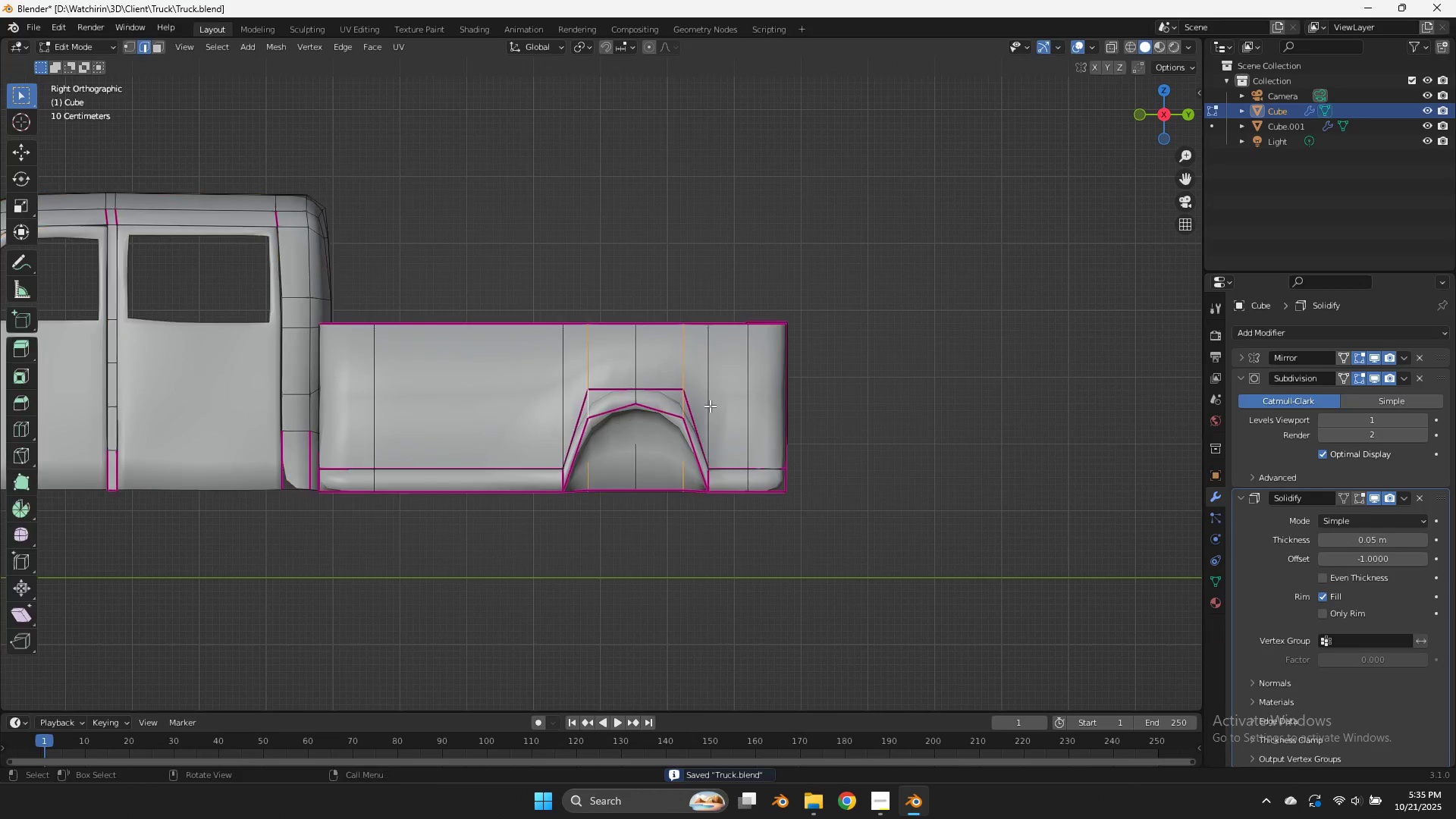 
key(Tab)
 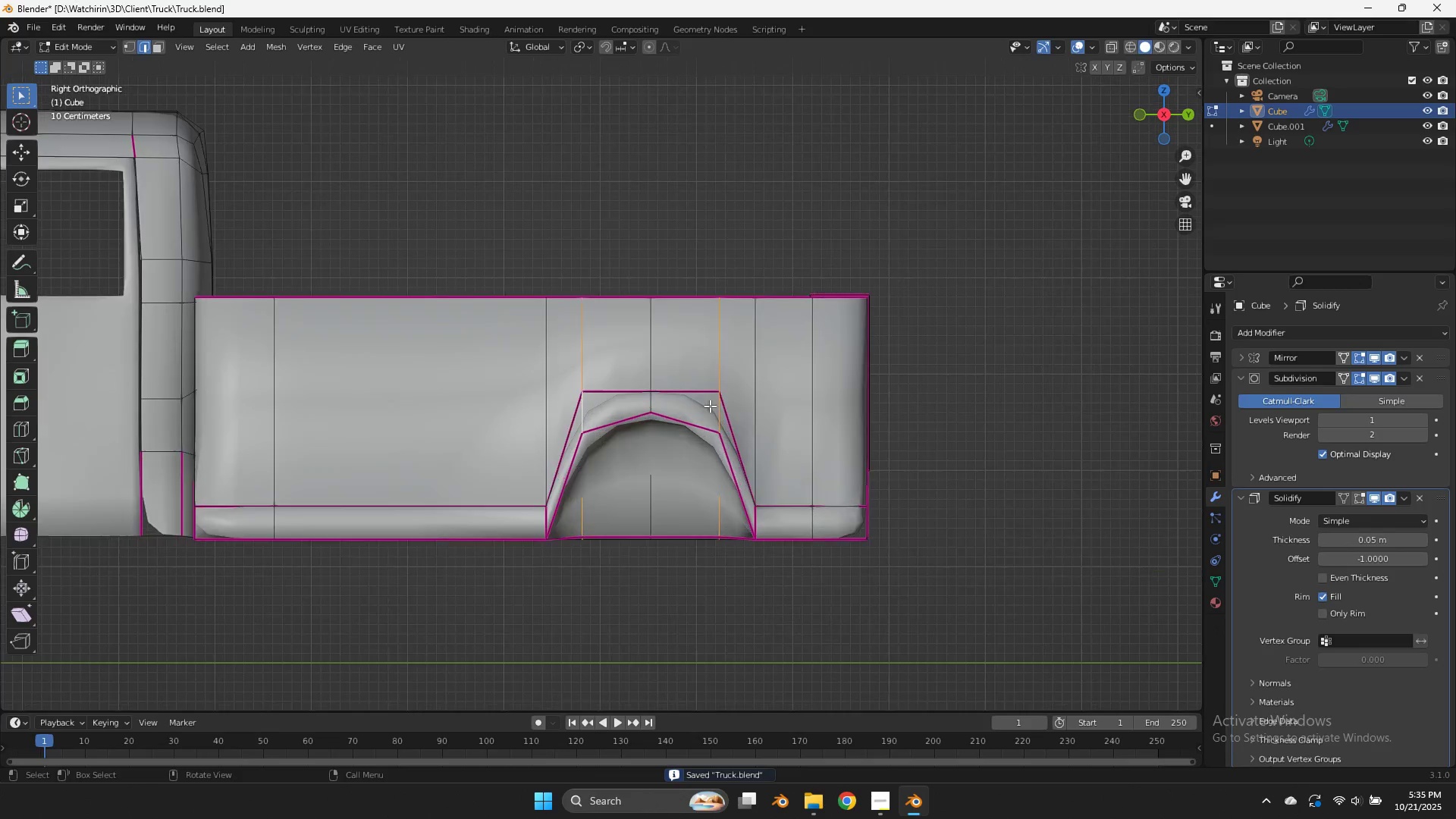 
scroll: coordinate [710, 406], scroll_direction: up, amount: 2.0
 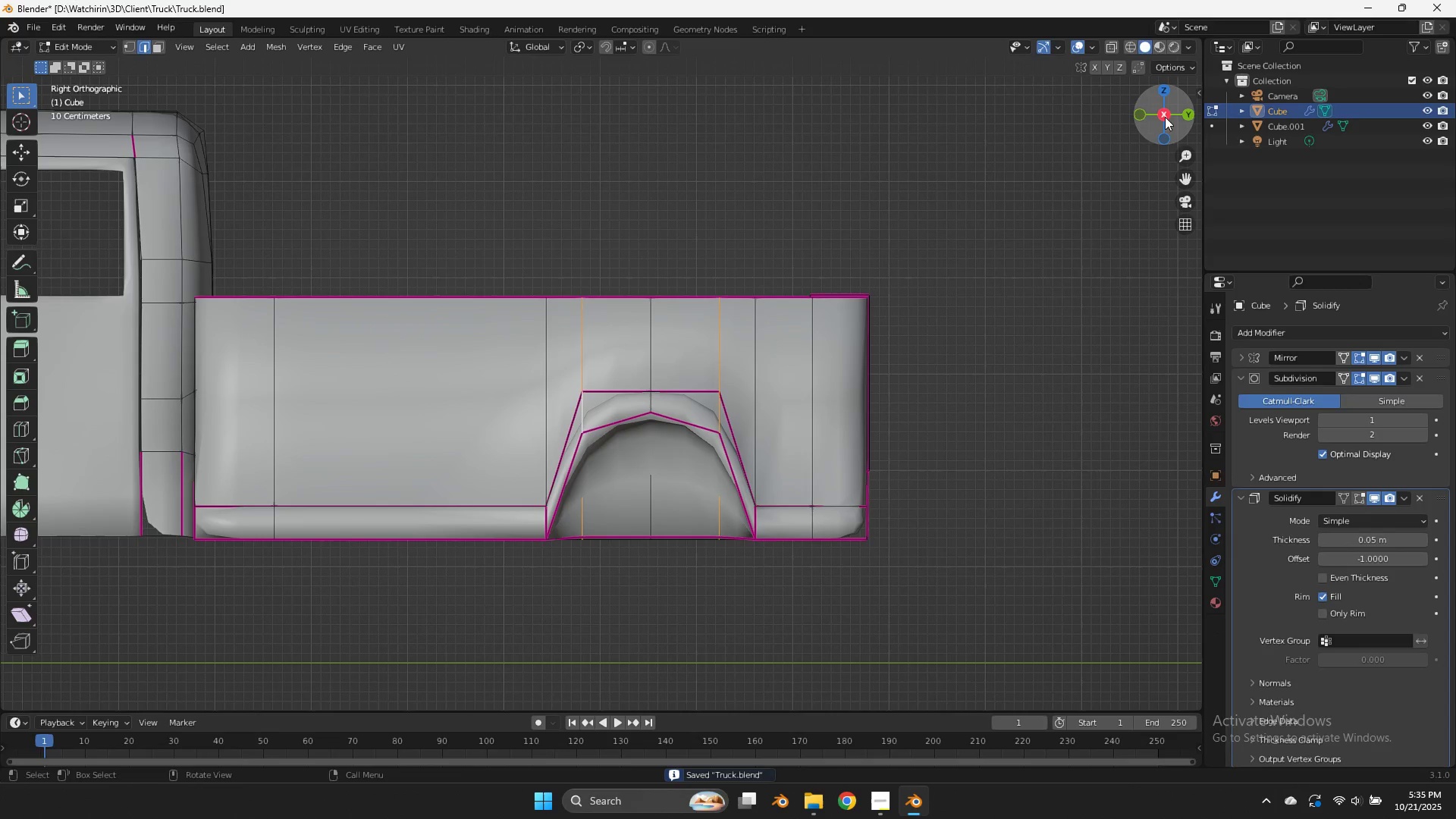 
left_click_drag(start_coordinate=[1184, 113], to_coordinate=[69, 156])
 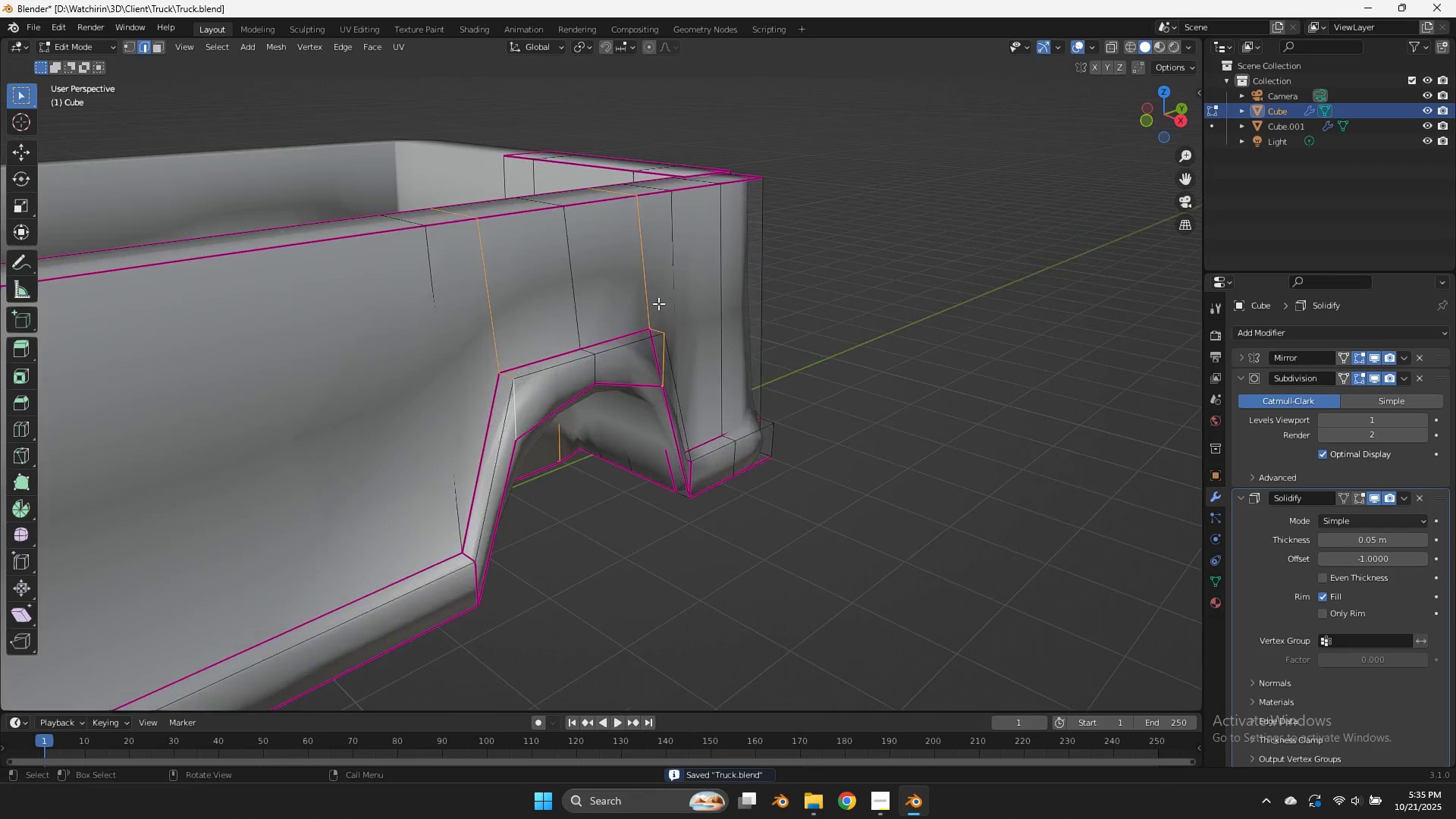 
scroll: coordinate [658, 303], scroll_direction: up, amount: 3.0
 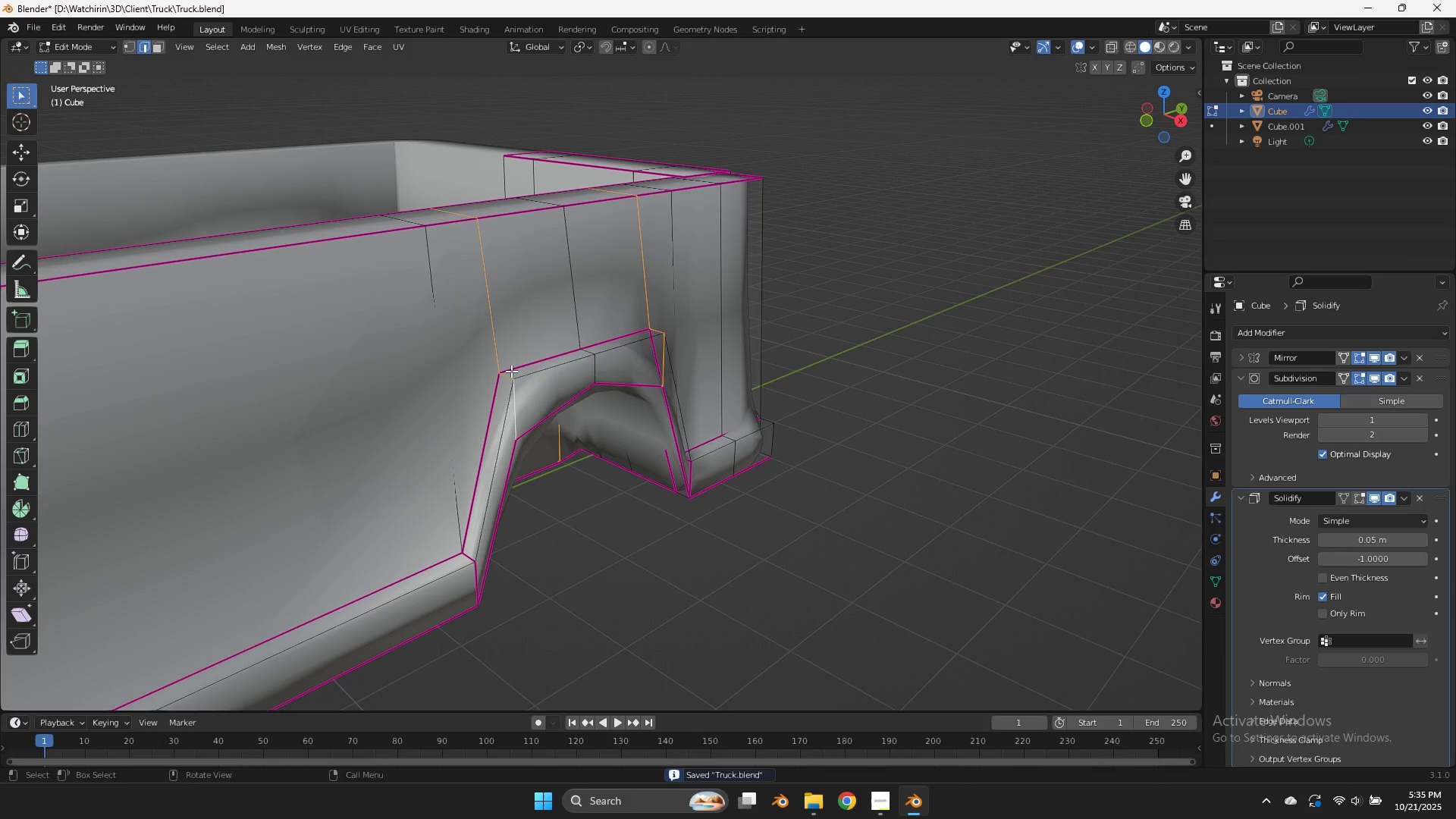 
left_click([511, 372])
 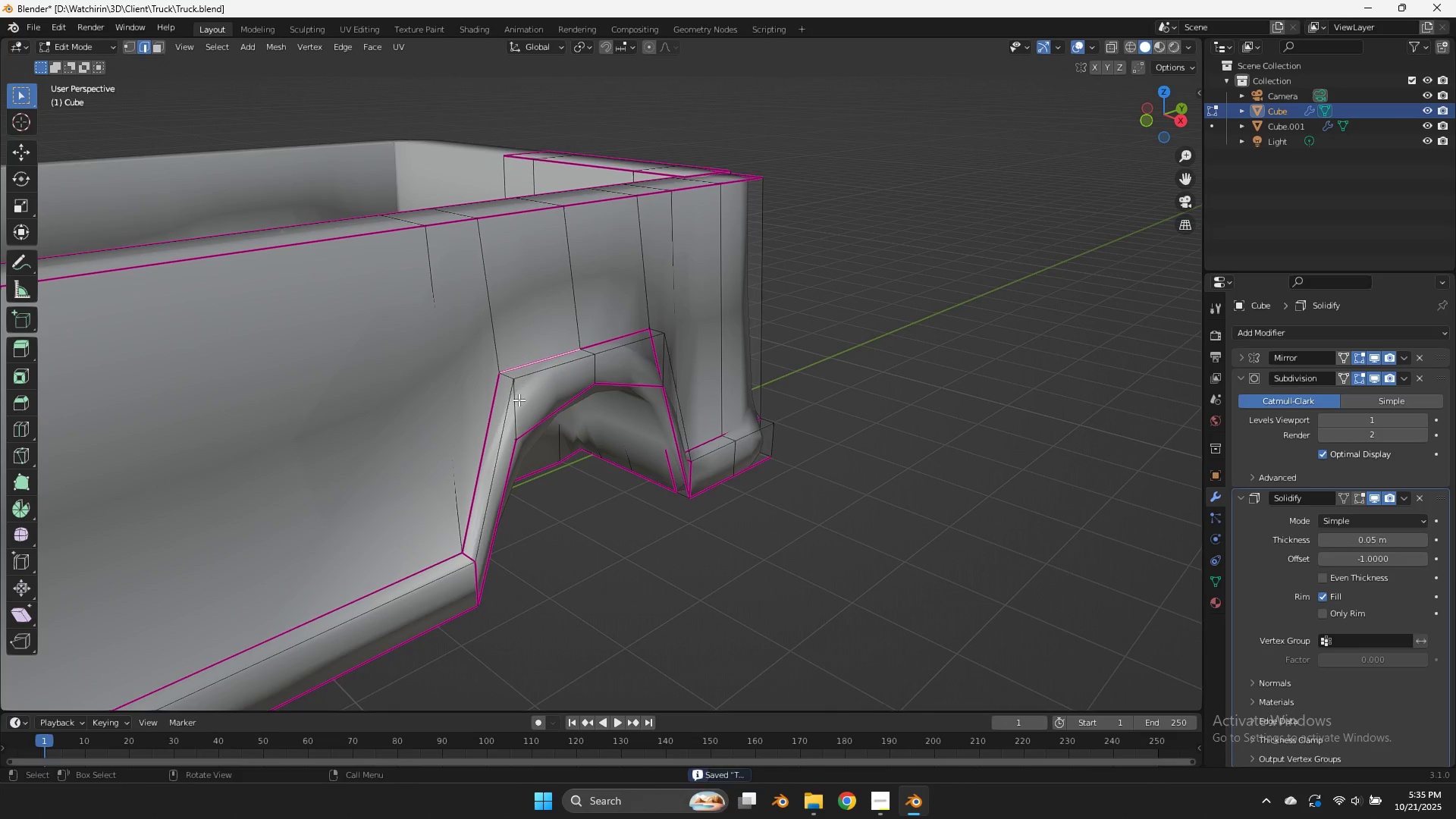 
key(Control+ControlLeft)
 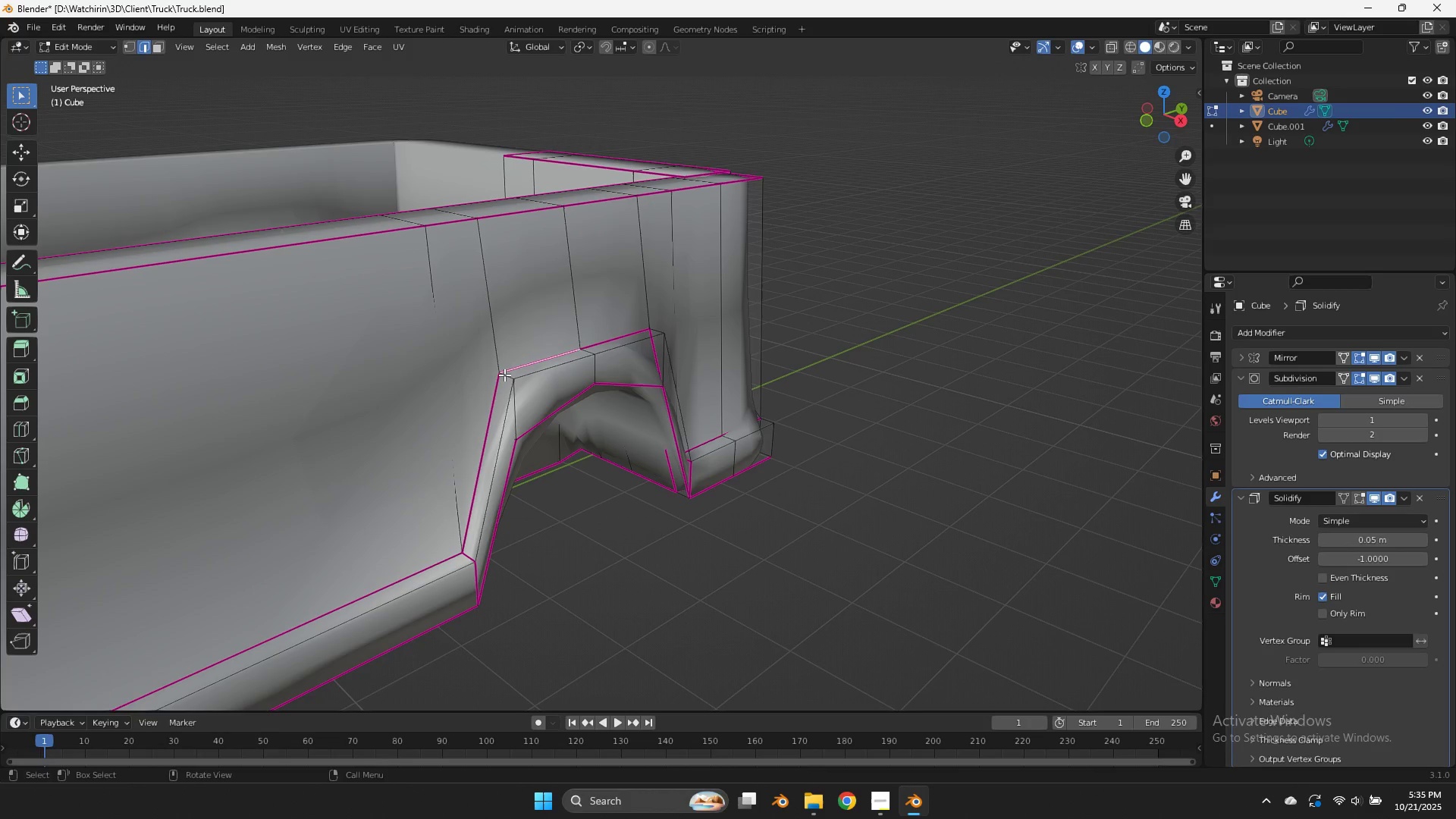 
left_click([504, 375])
 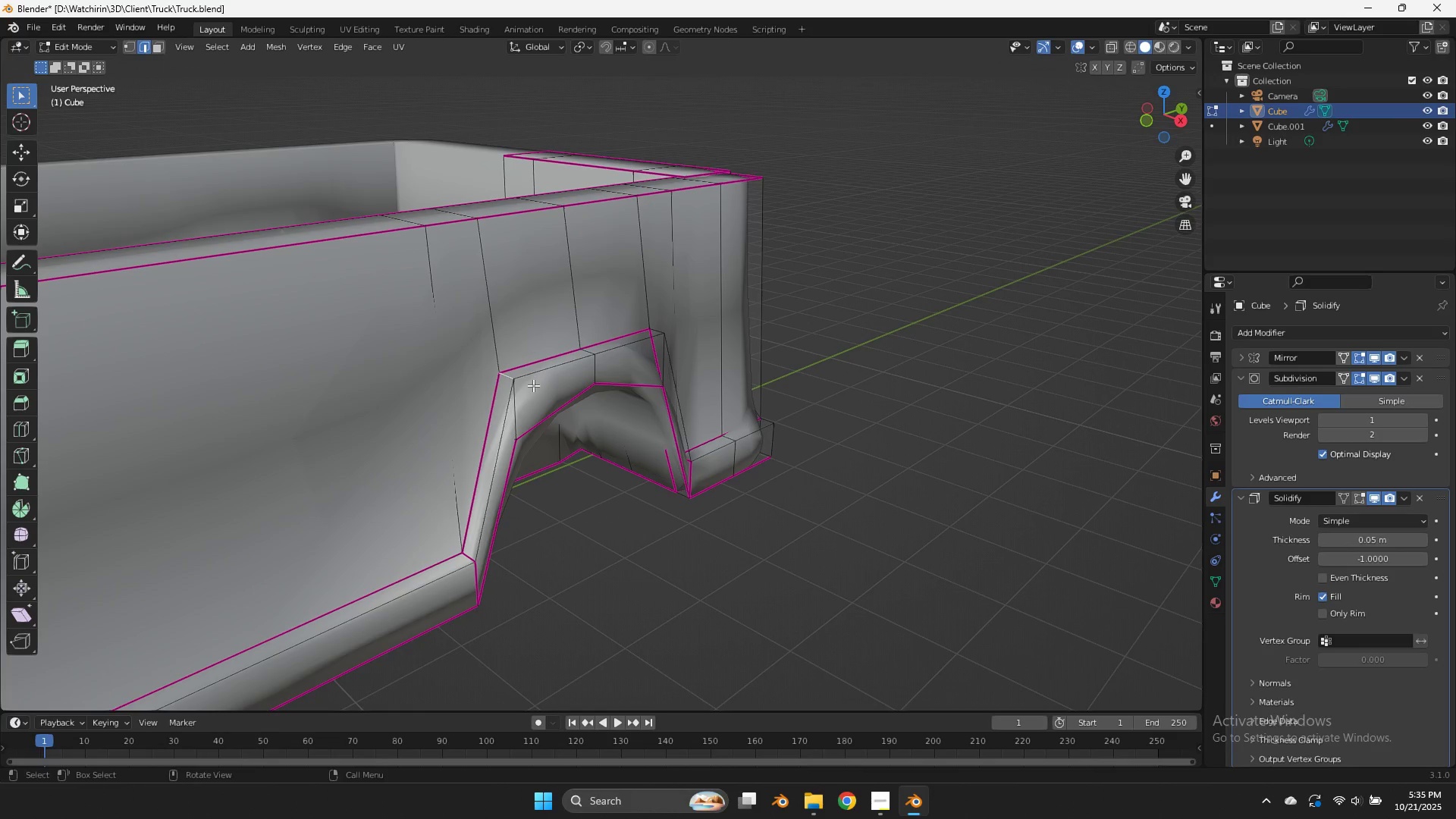 
hold_key(key=AltLeft, duration=0.59)
left_click([520, 404])
 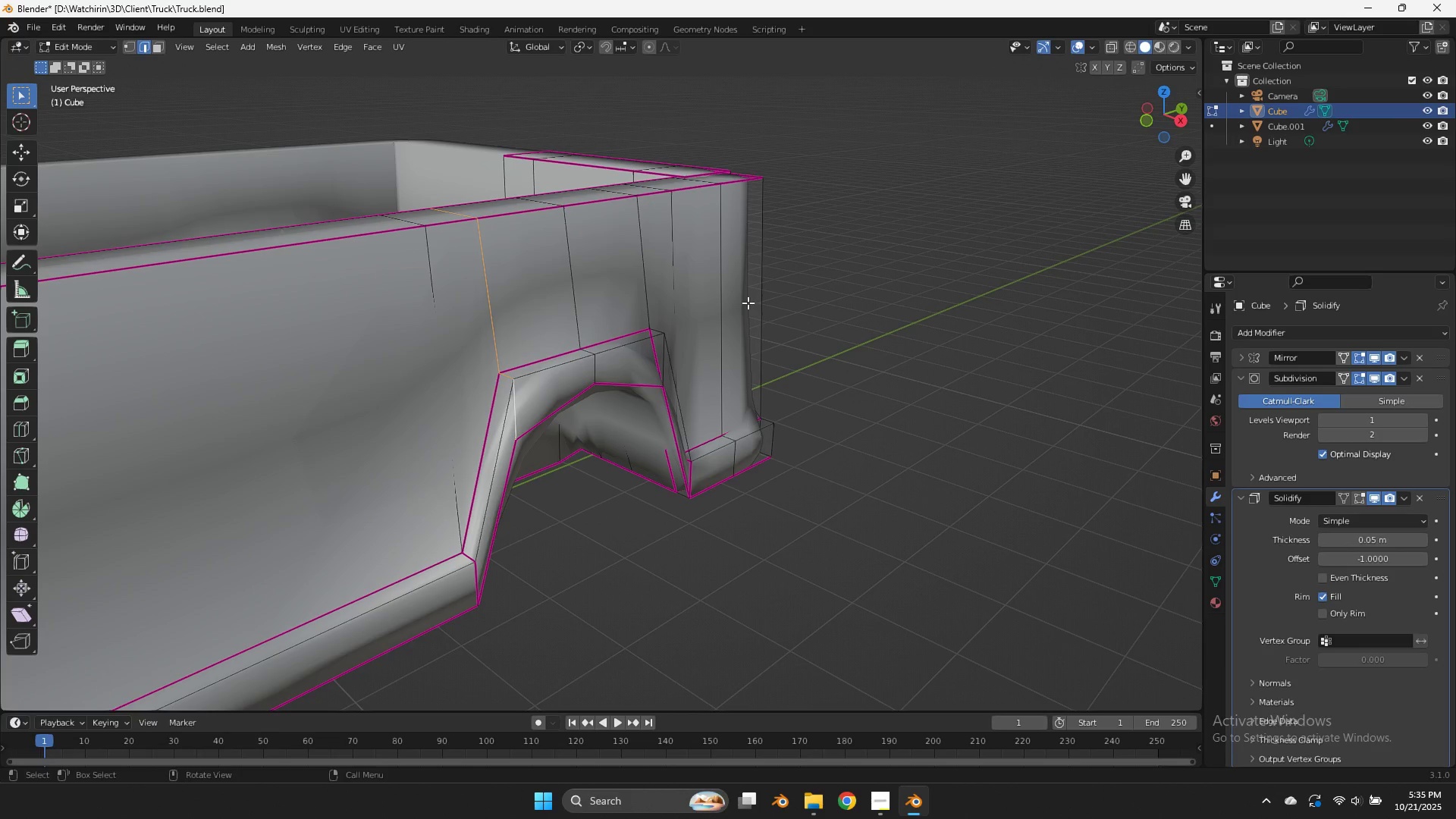 
hold_key(key=ShiftLeft, duration=1.62)
hold_key(key=AltLeft, duration=1.58)
left_click([667, 352])
 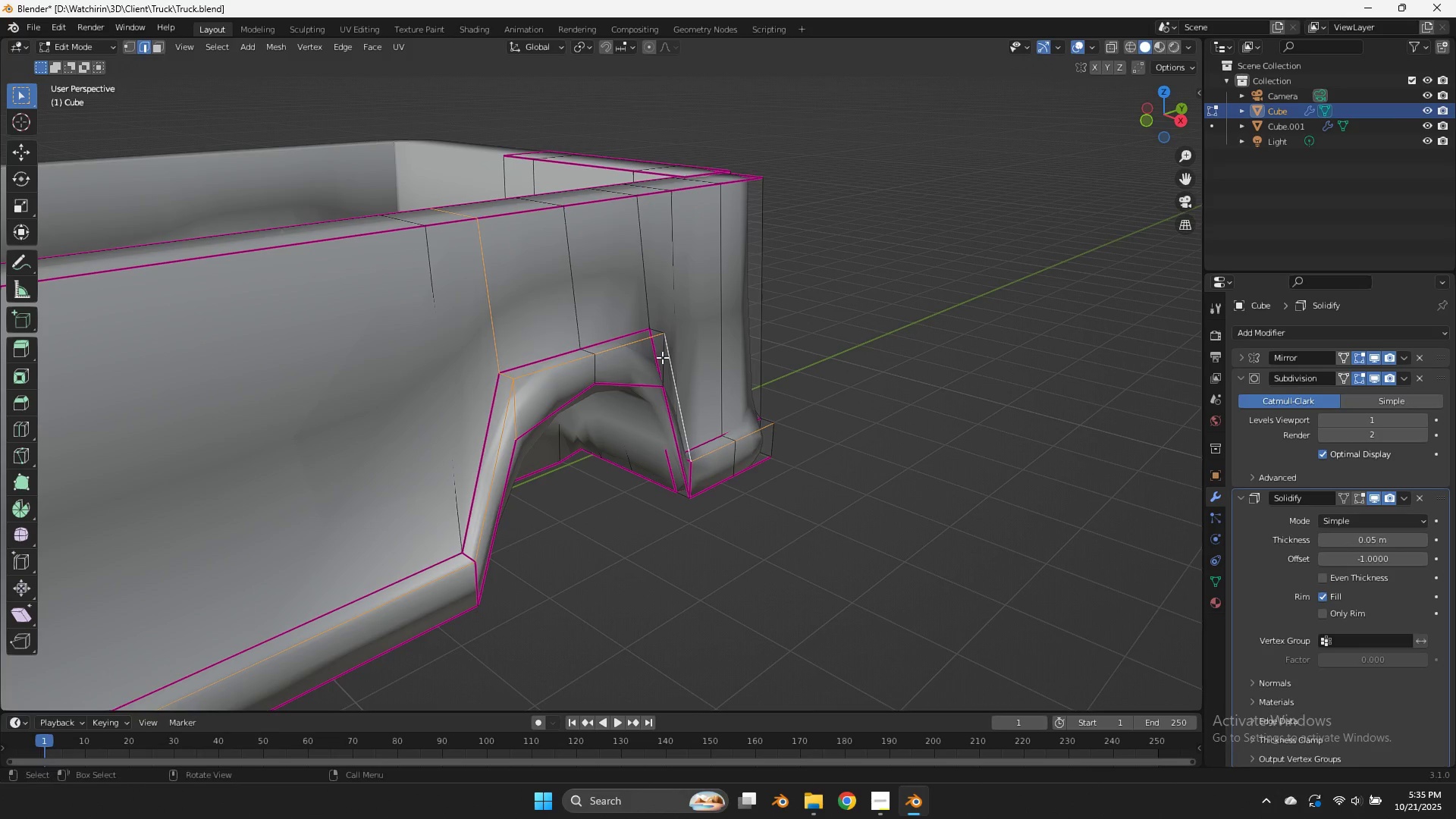 
key(Control+ControlLeft)
 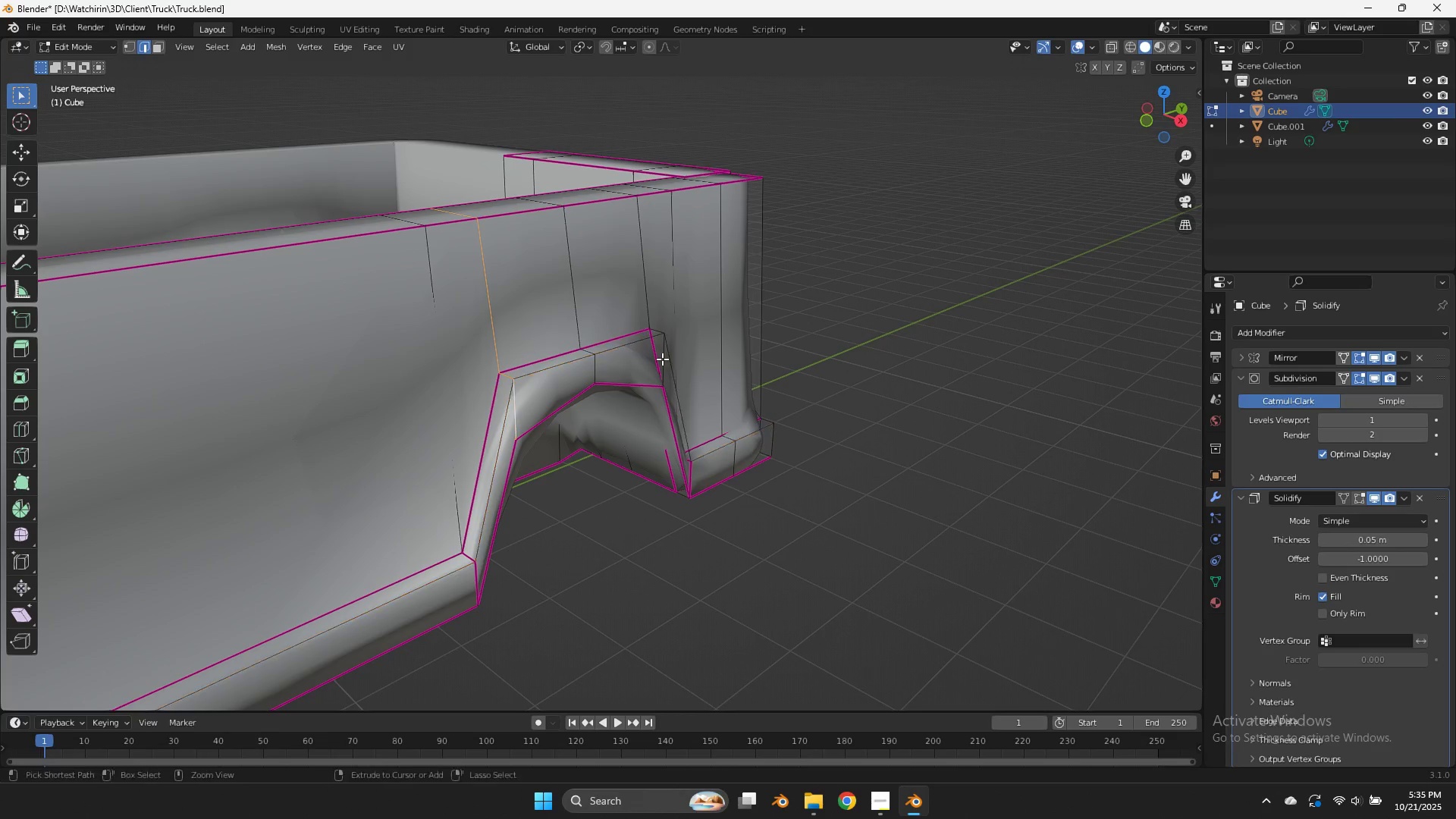 
key(Control+Z)
 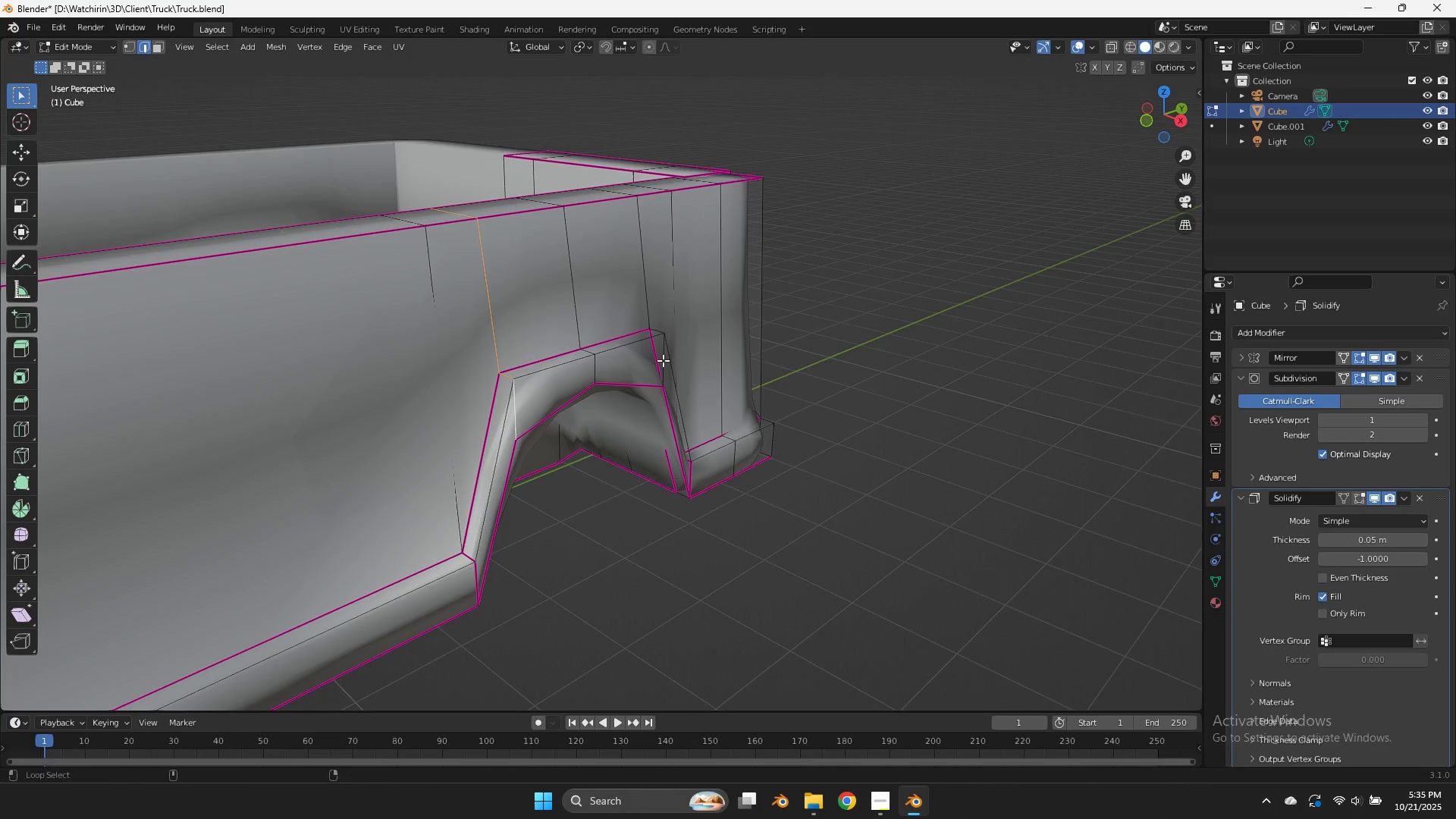 
hold_key(key=ShiftLeft, duration=0.61)
hold_key(key=AltLeft, duration=0.6)
left_click([663, 360])
 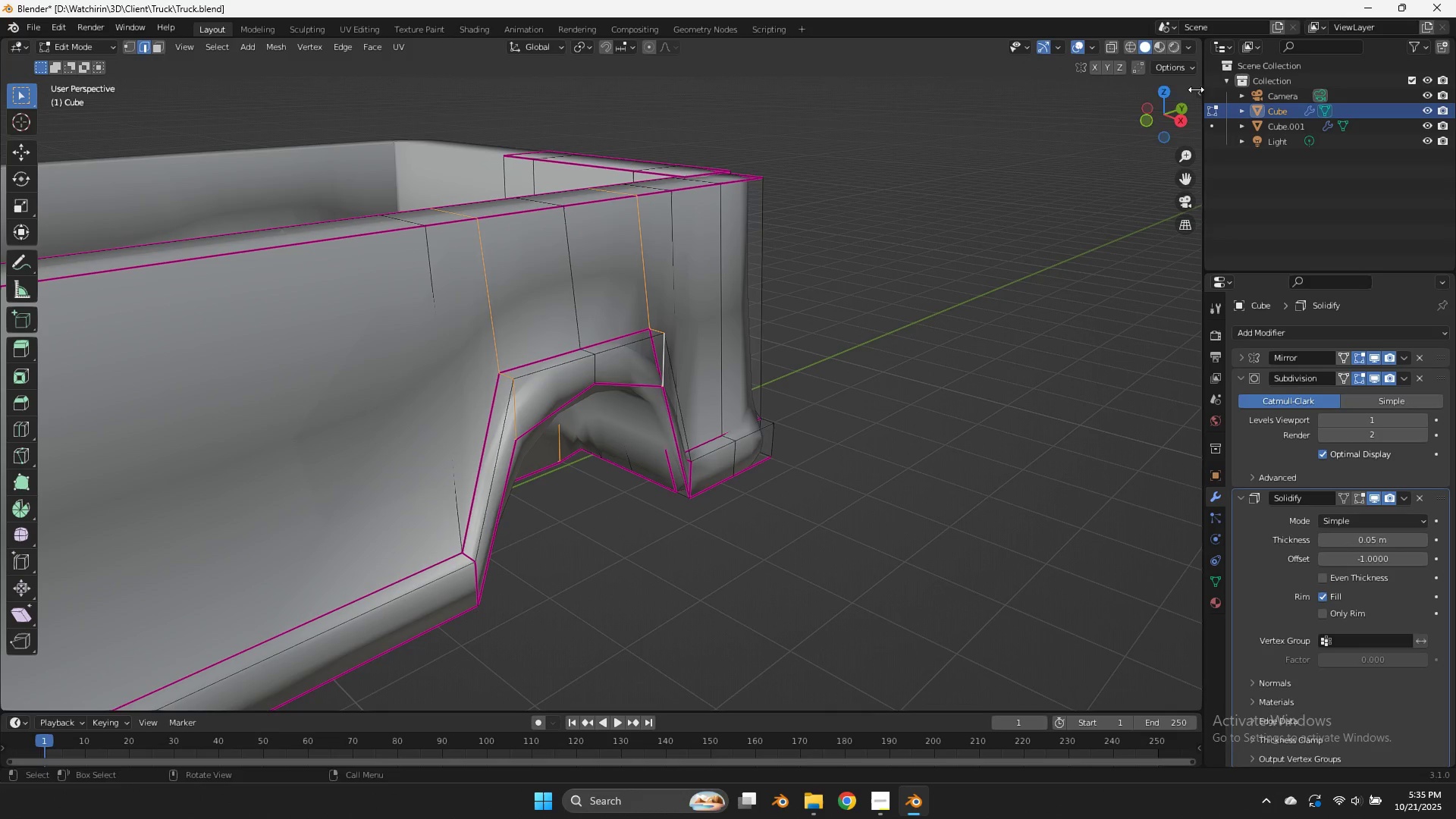 
left_click_drag(start_coordinate=[1159, 115], to_coordinate=[893, 702])
 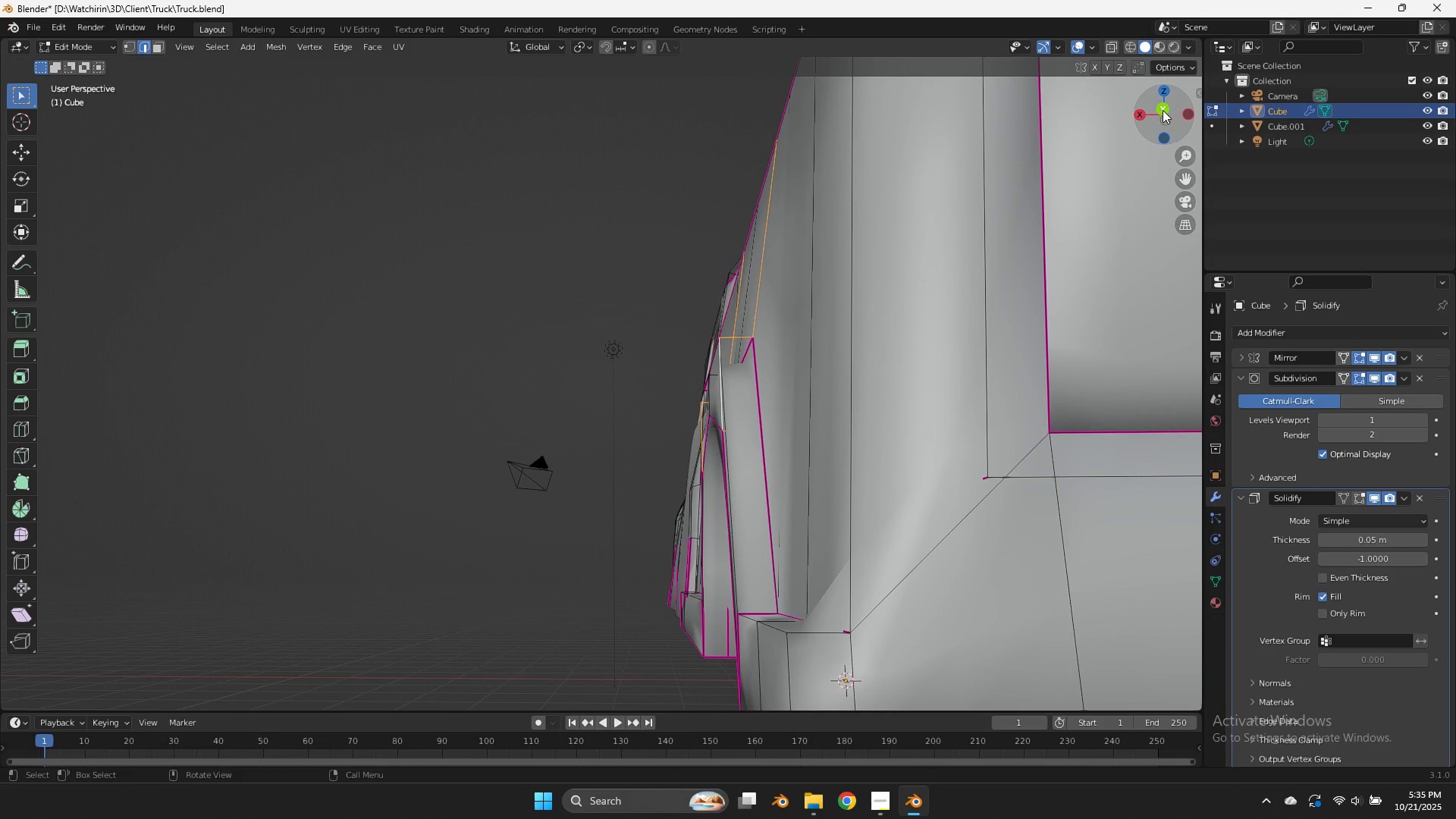 
left_click([1163, 110])
 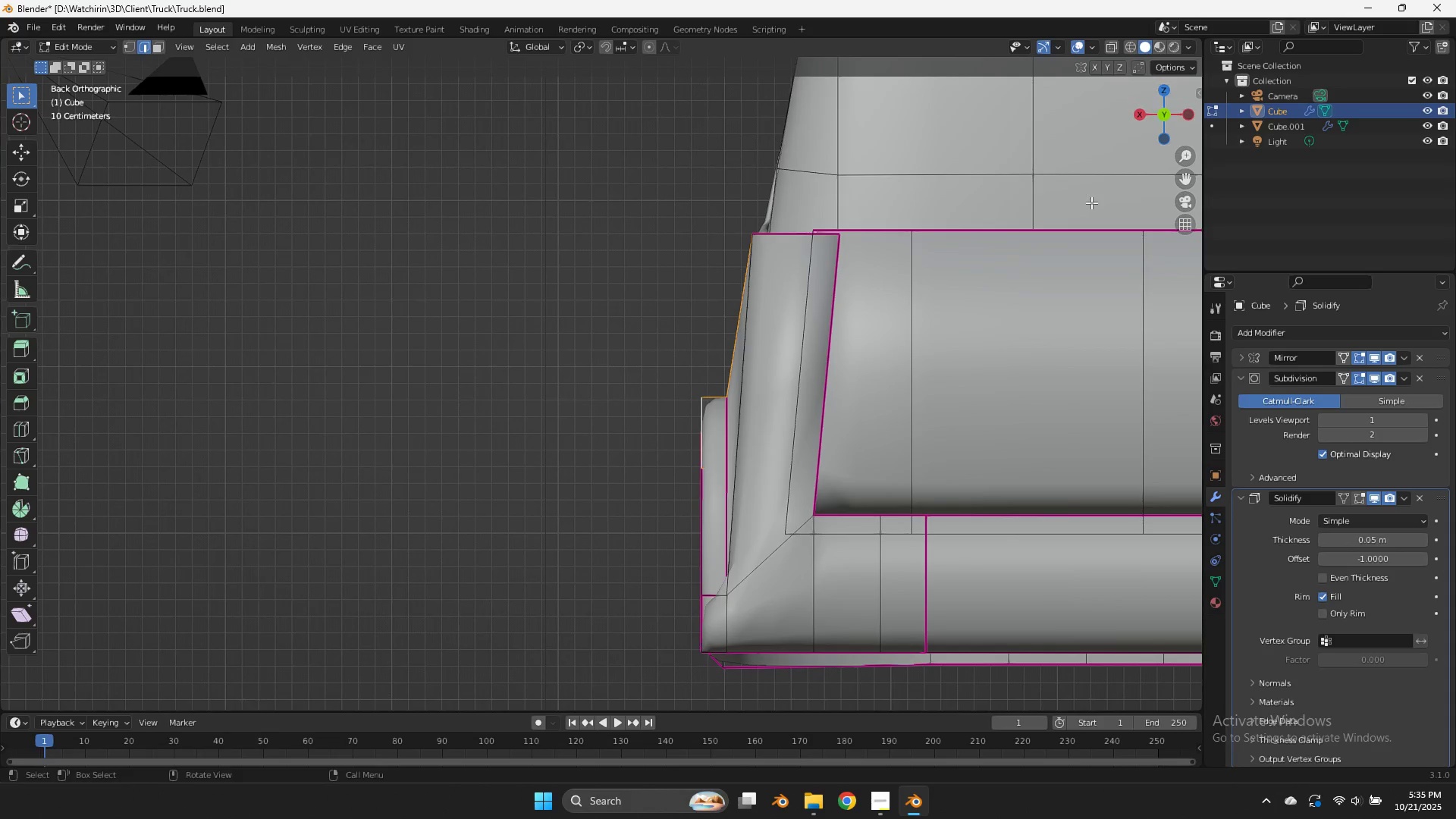 
key(Z)
 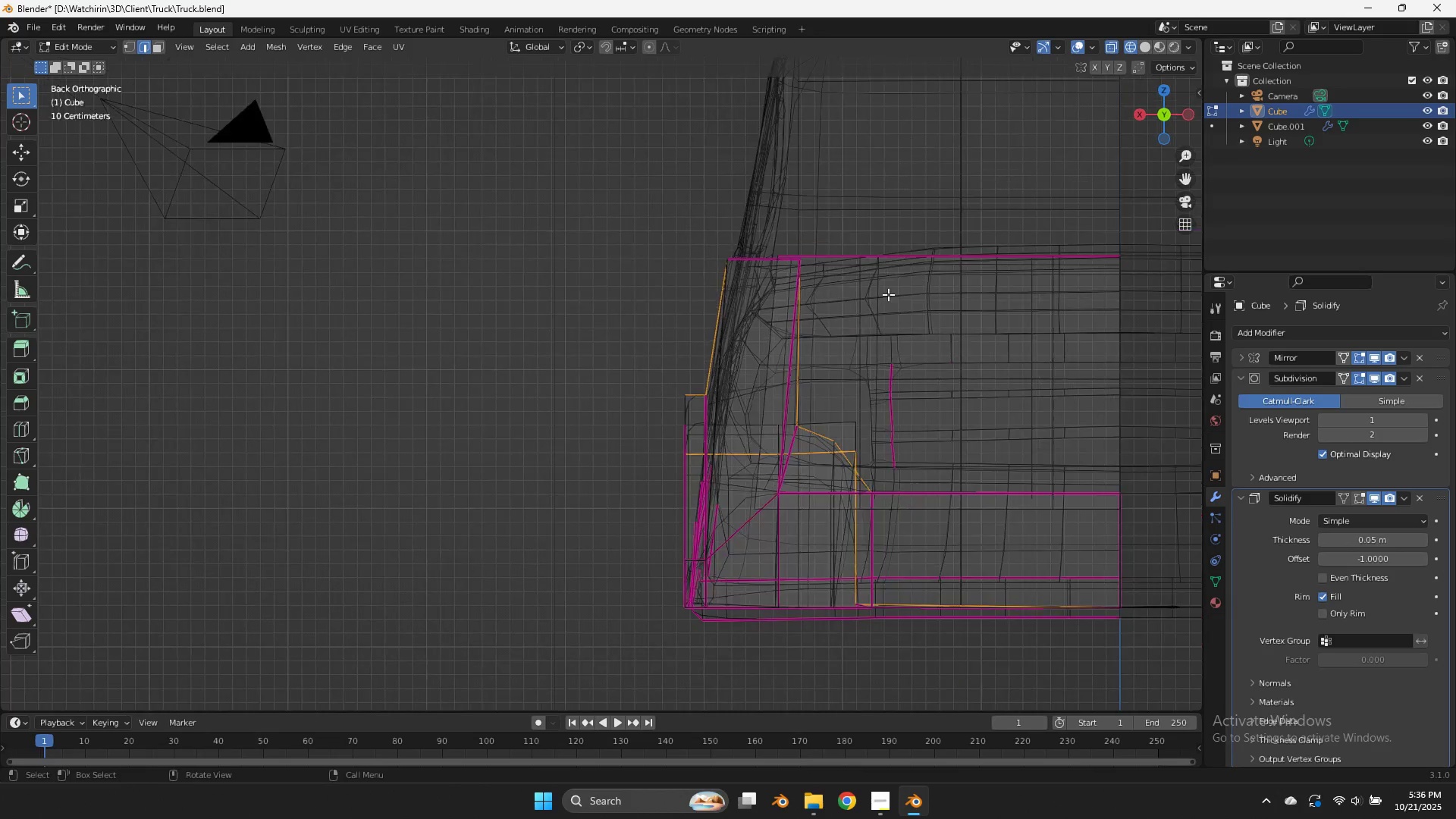 
scroll: coordinate [889, 295], scroll_direction: down, amount: 3.0
 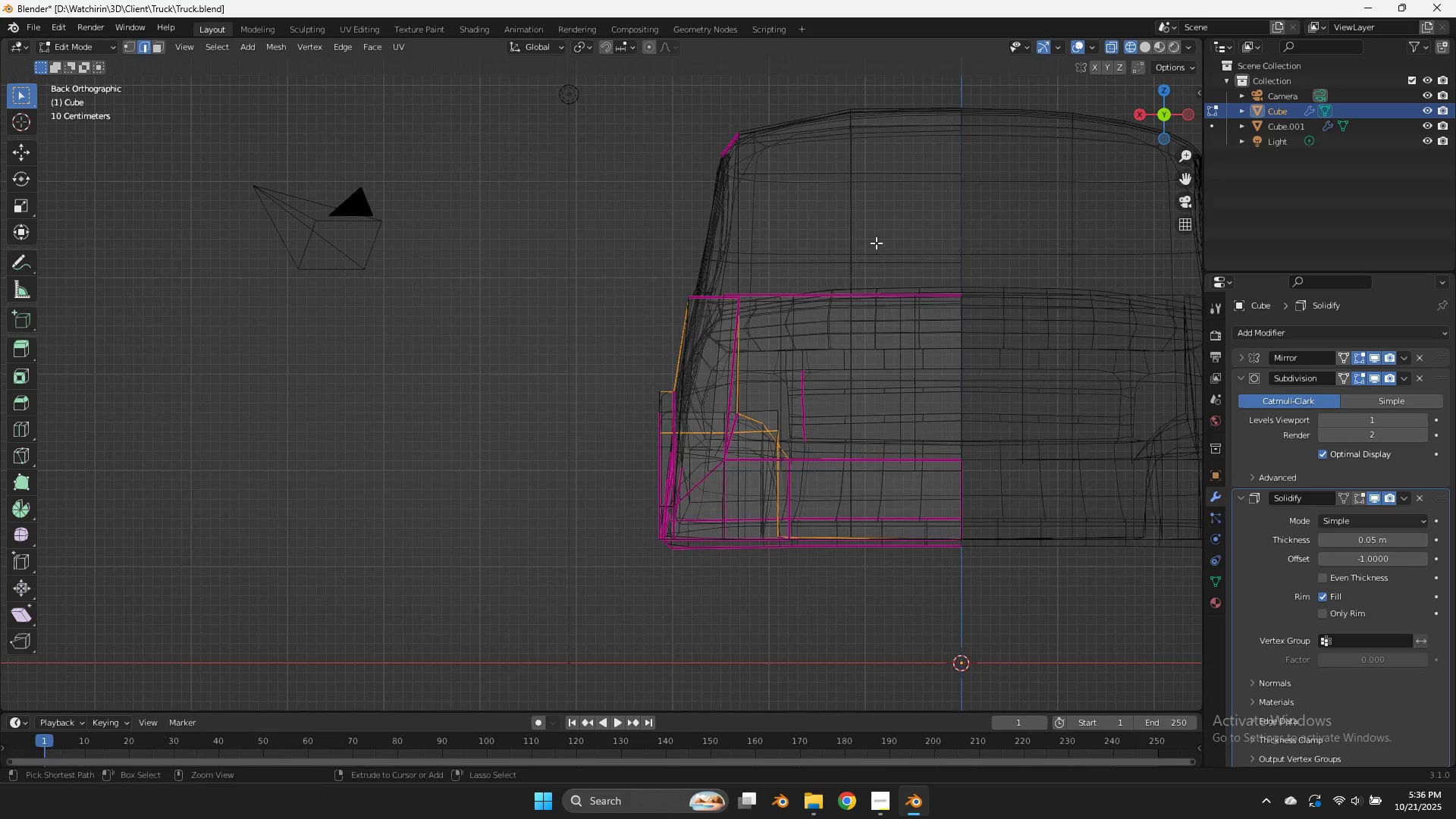 
hold_key(key=ControlLeft, duration=6.49)
left_click_drag(start_coordinate=[891, 299], to_coordinate=[794, 618])
 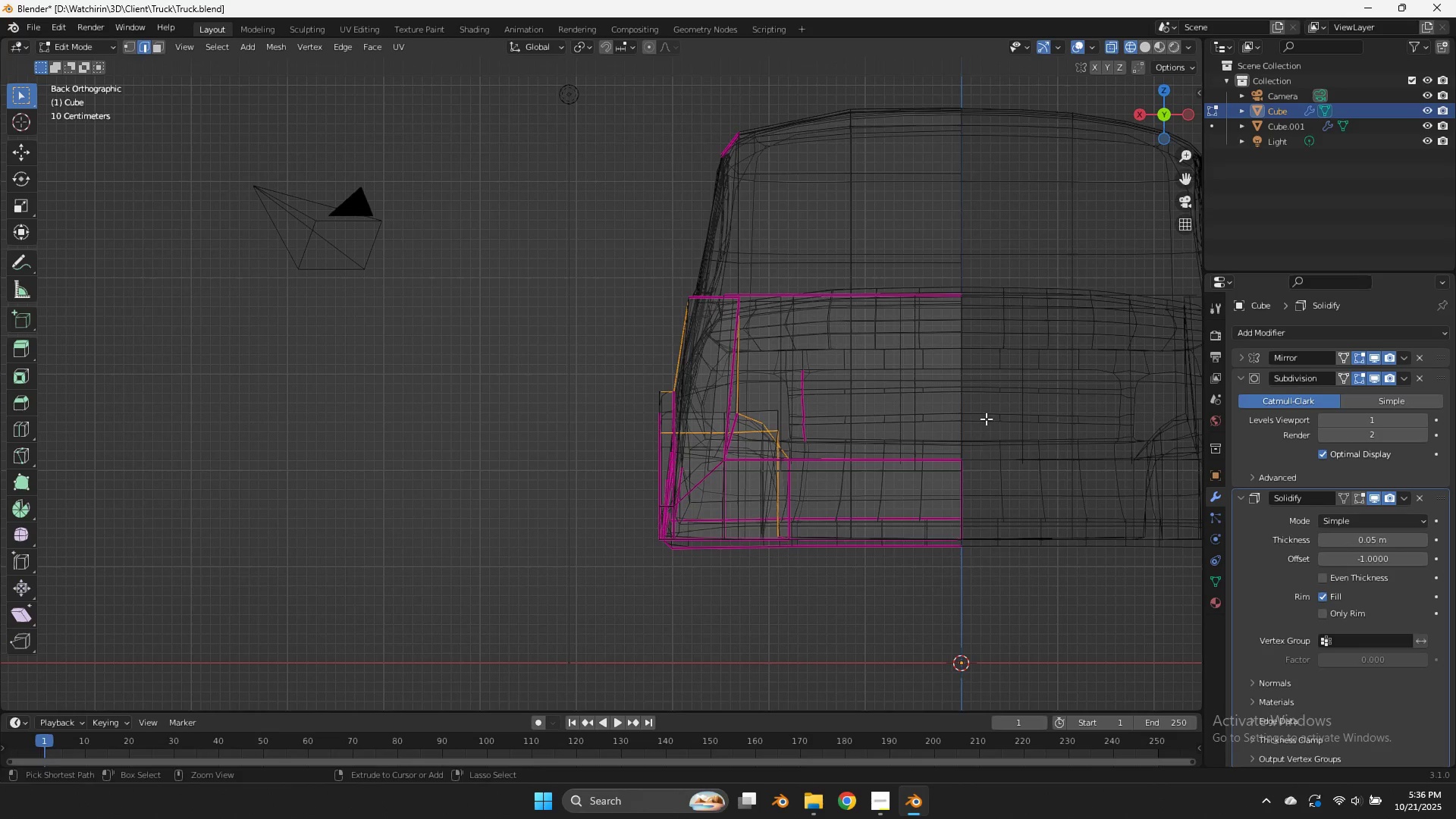 
left_click_drag(start_coordinate=[984, 422], to_coordinate=[795, 584])
 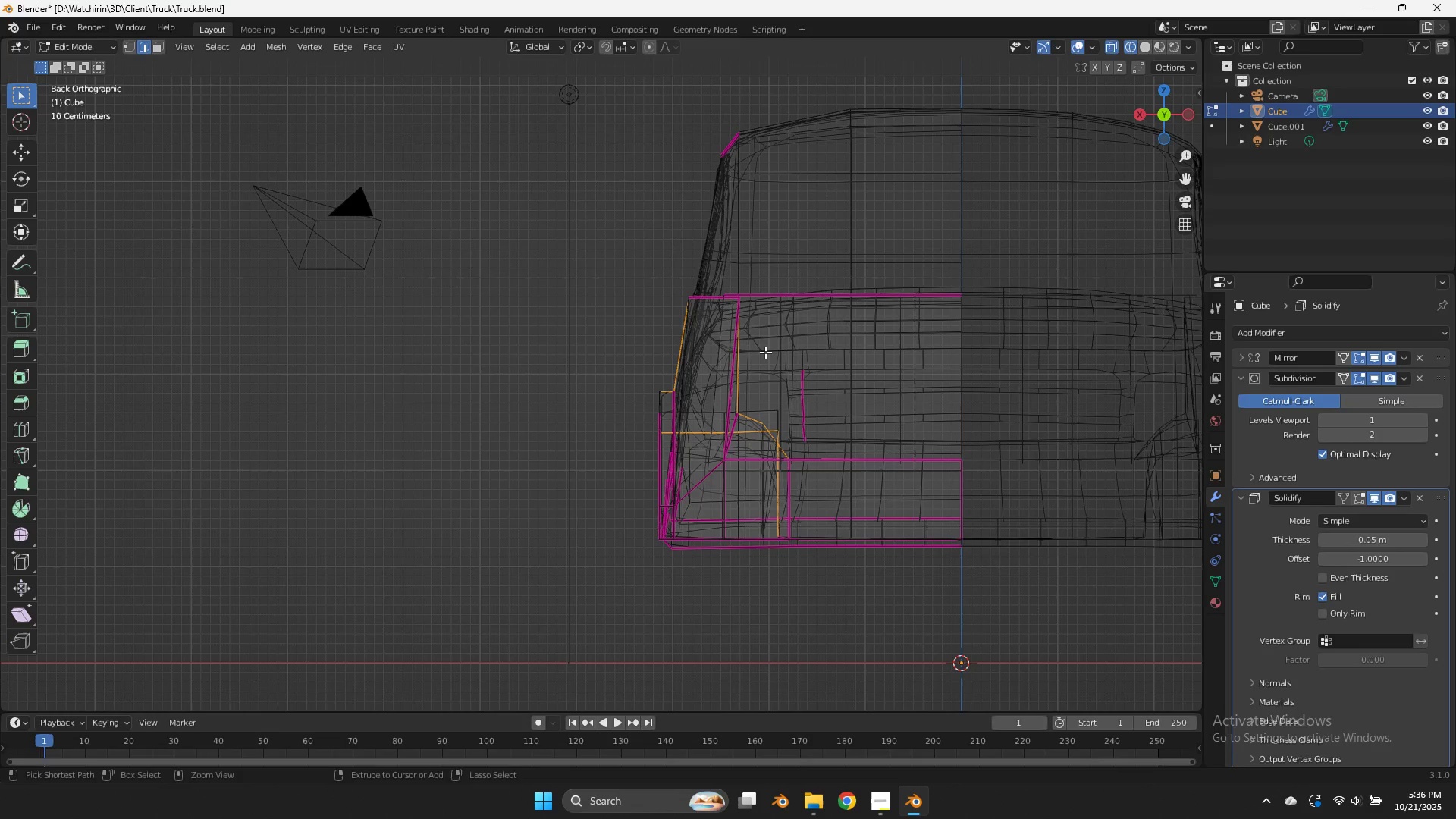 
left_click_drag(start_coordinate=[770, 343], to_coordinate=[719, 403])
 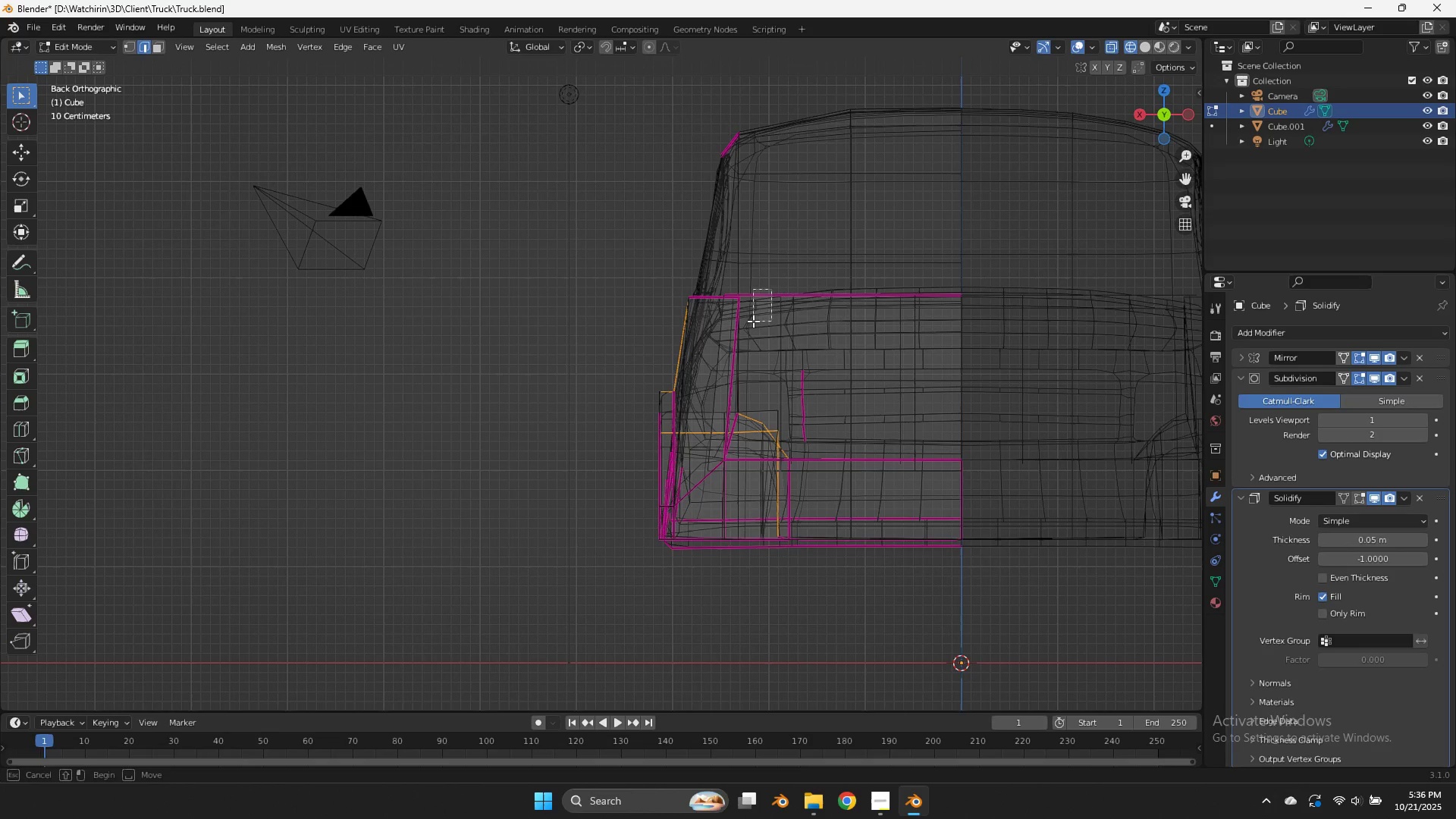 
left_click_drag(start_coordinate=[771, 289], to_coordinate=[701, 403])
 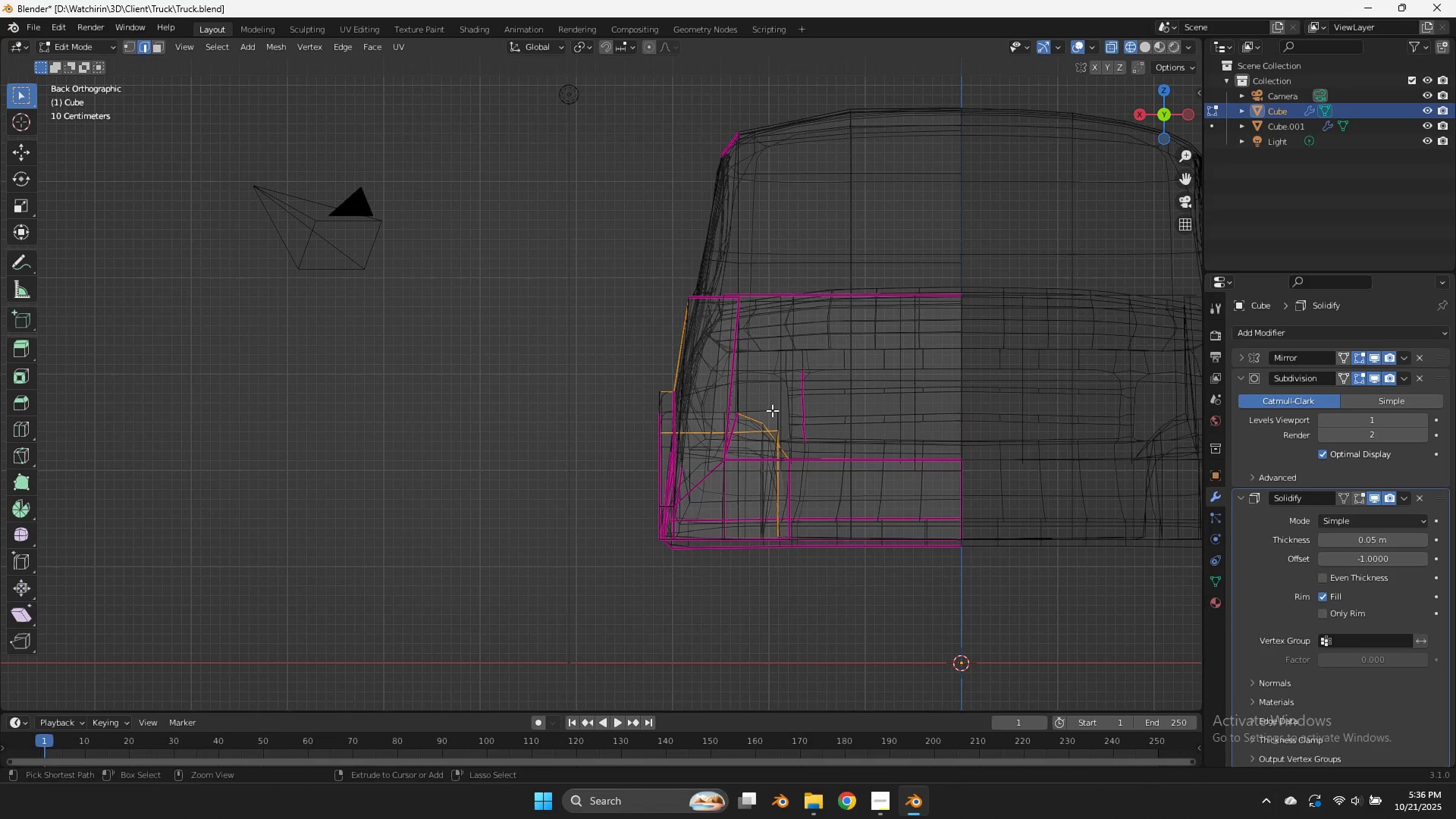 
left_click_drag(start_coordinate=[770, 412], to_coordinate=[731, 435])
 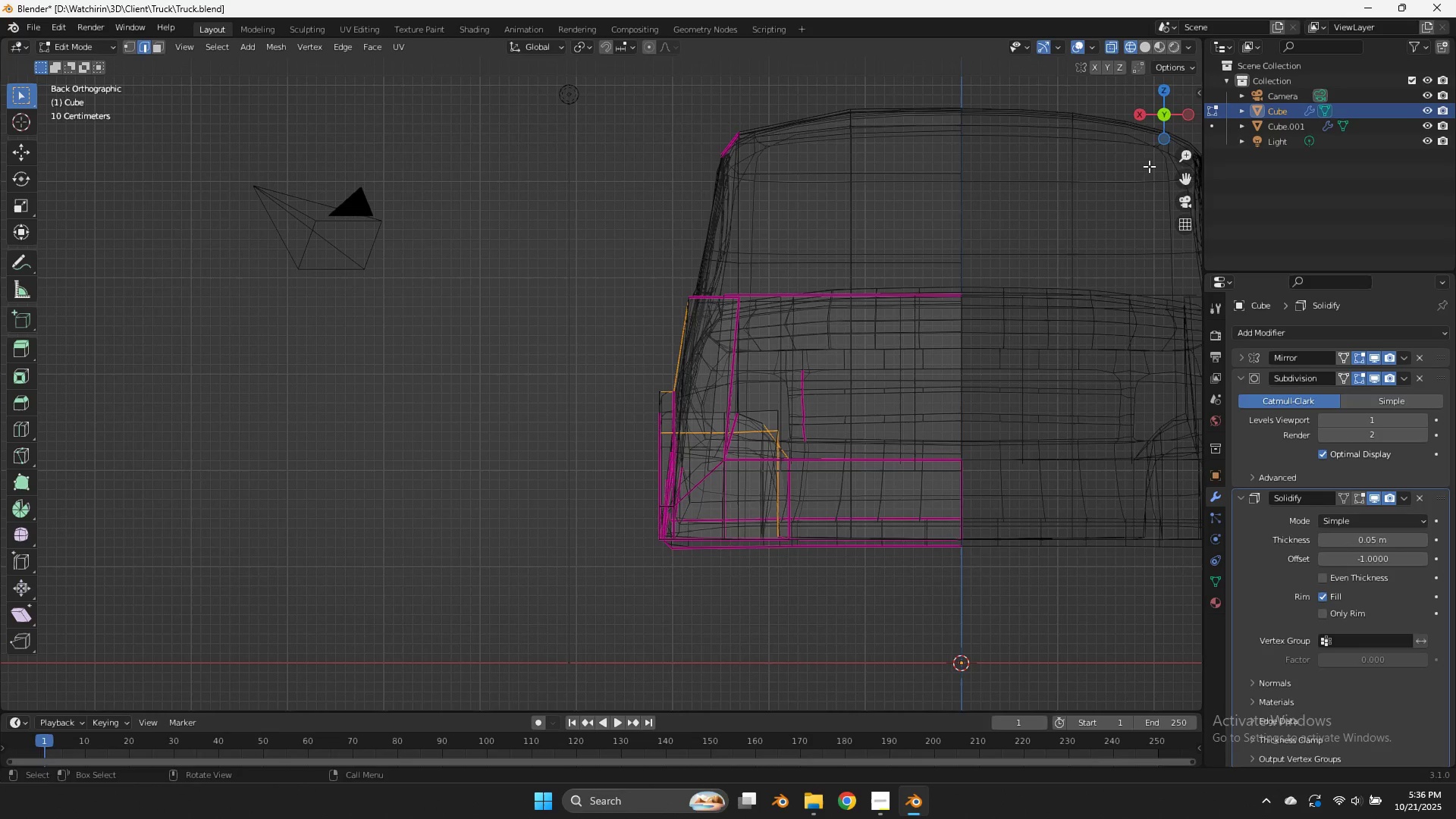 
left_click_drag(start_coordinate=[1153, 119], to_coordinate=[1013, 151])
 